 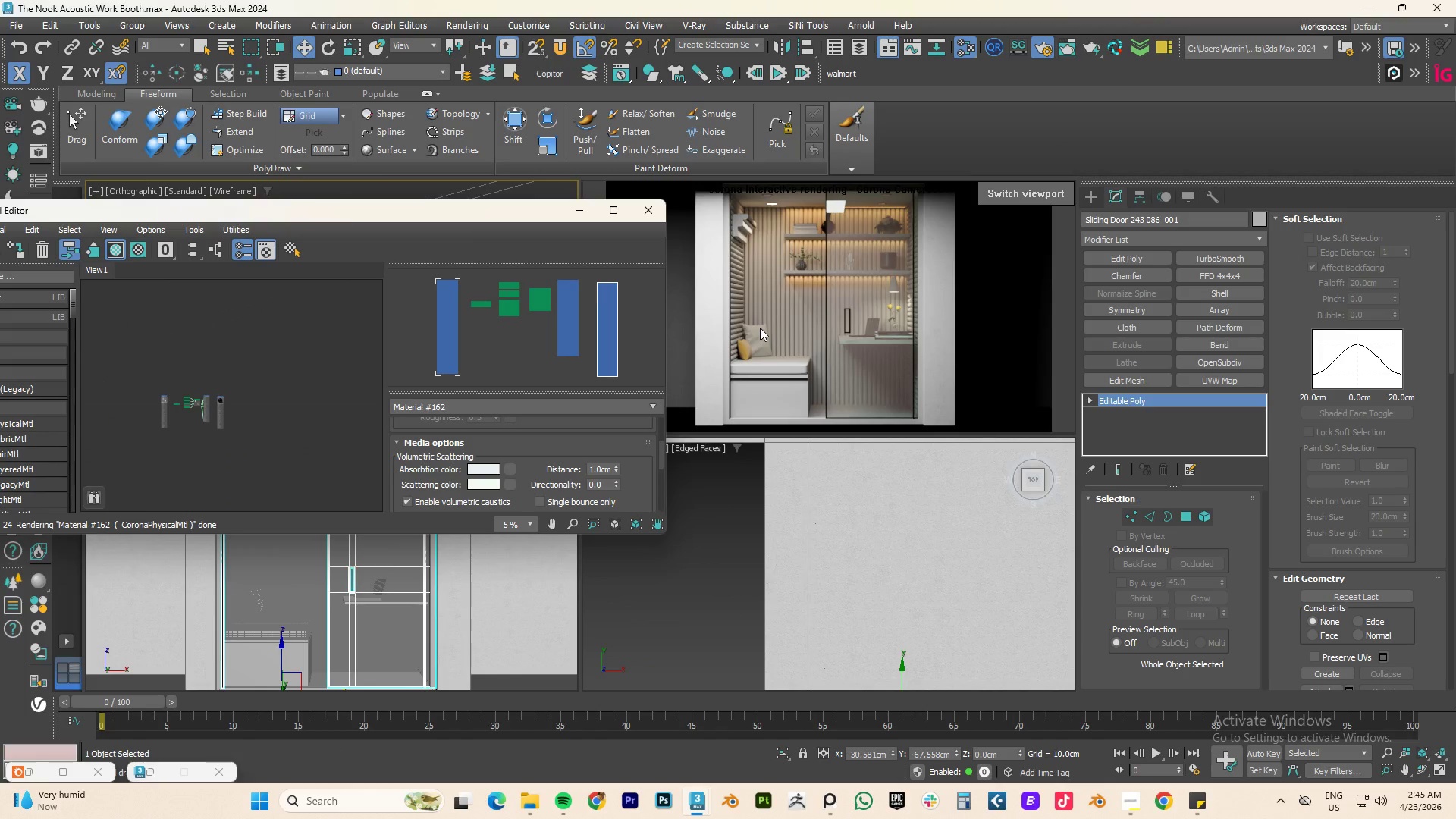 
left_click_drag(start_coordinate=[121, 212], to_coordinate=[993, 469])
 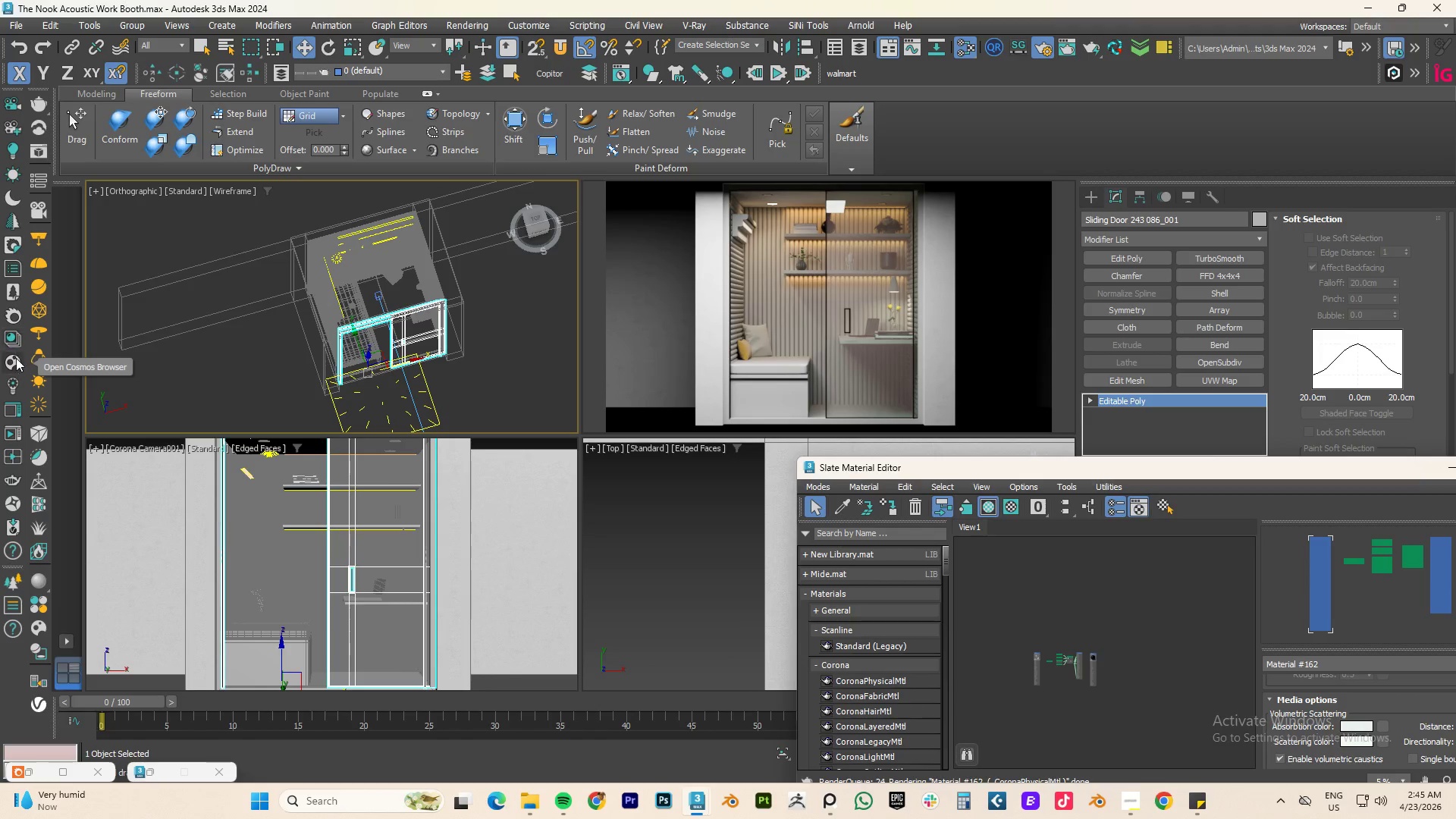 
left_click([13, 361])
 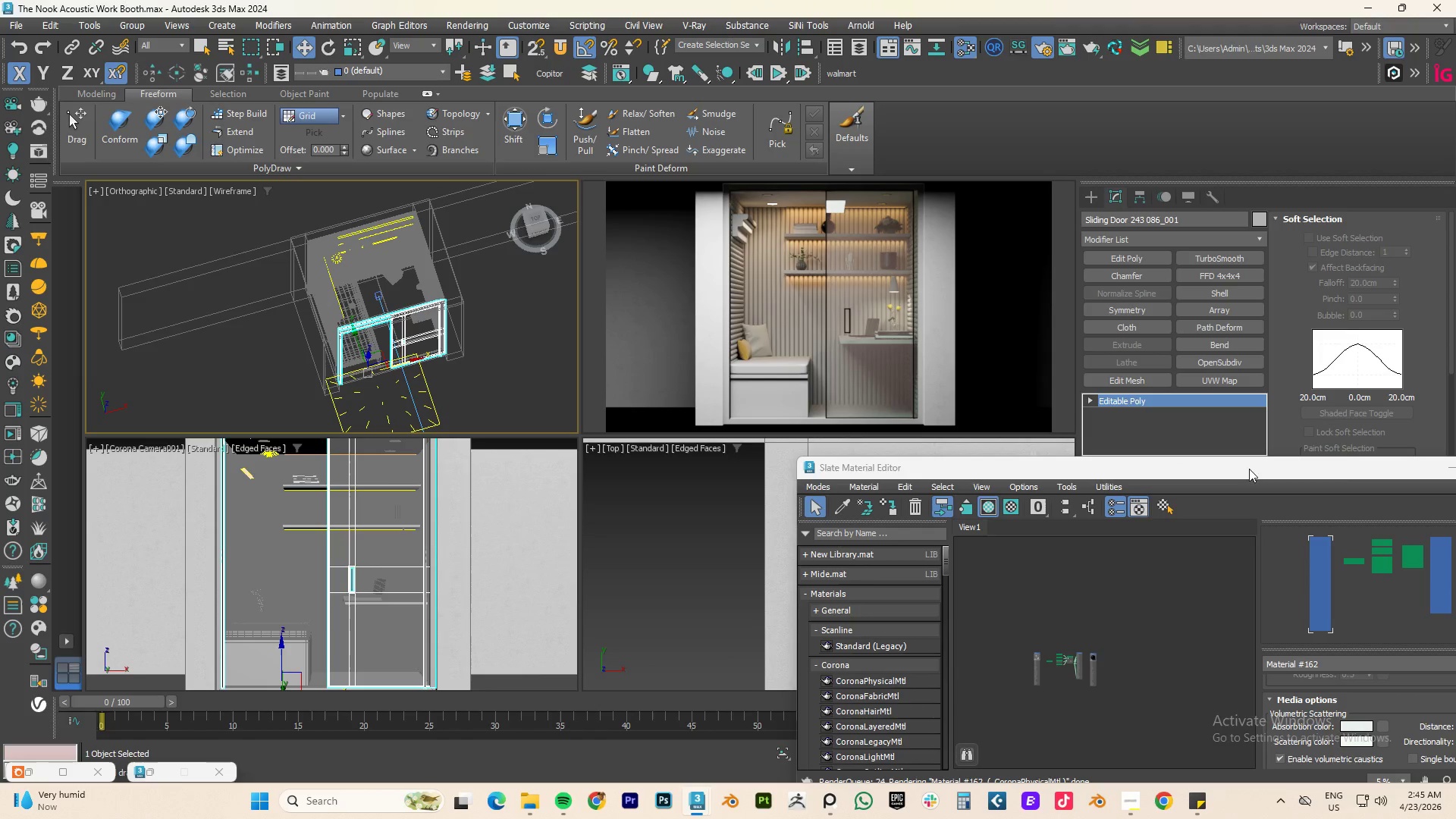 
wait(5.17)
 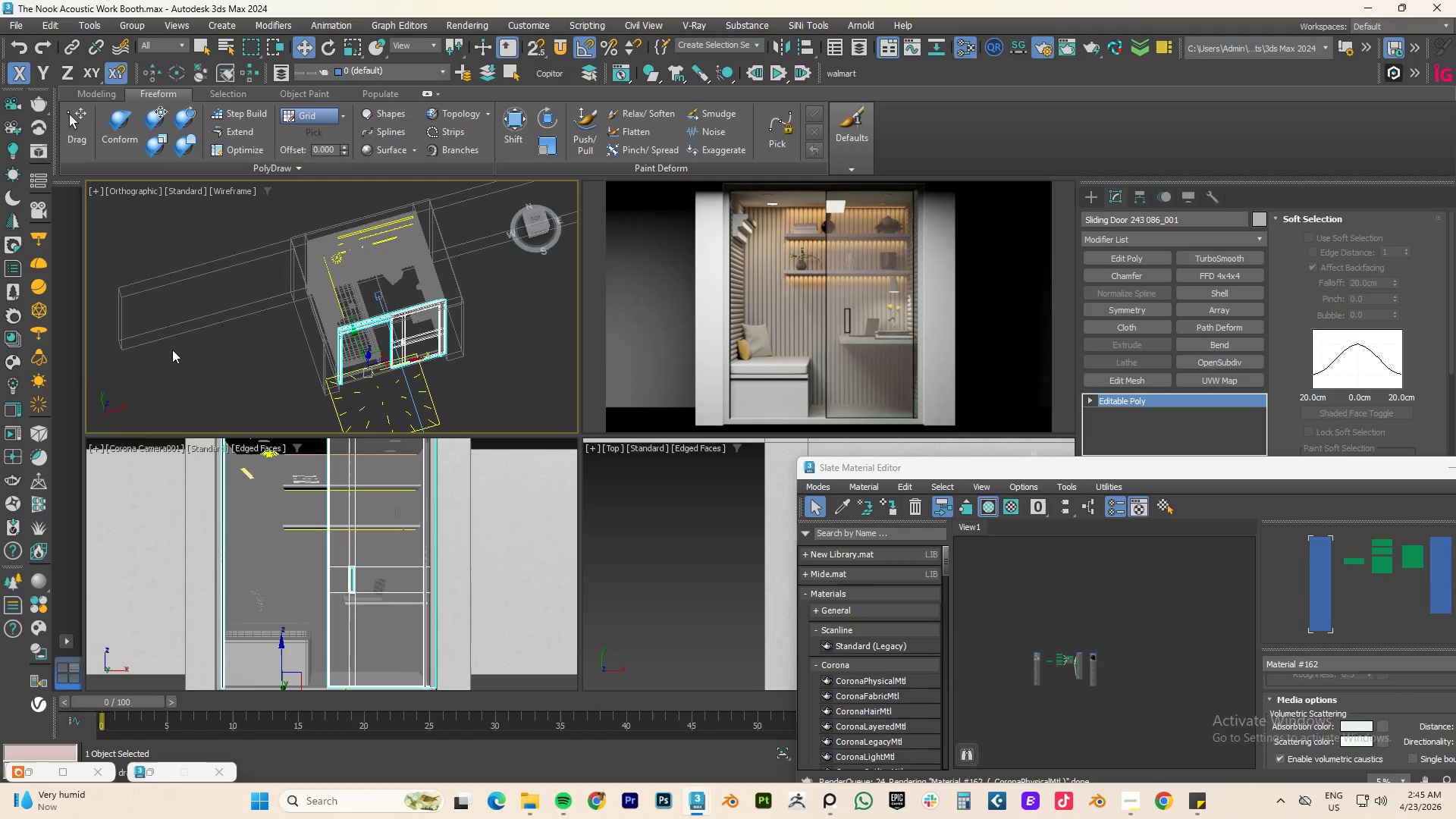 
left_click([1445, 471])
 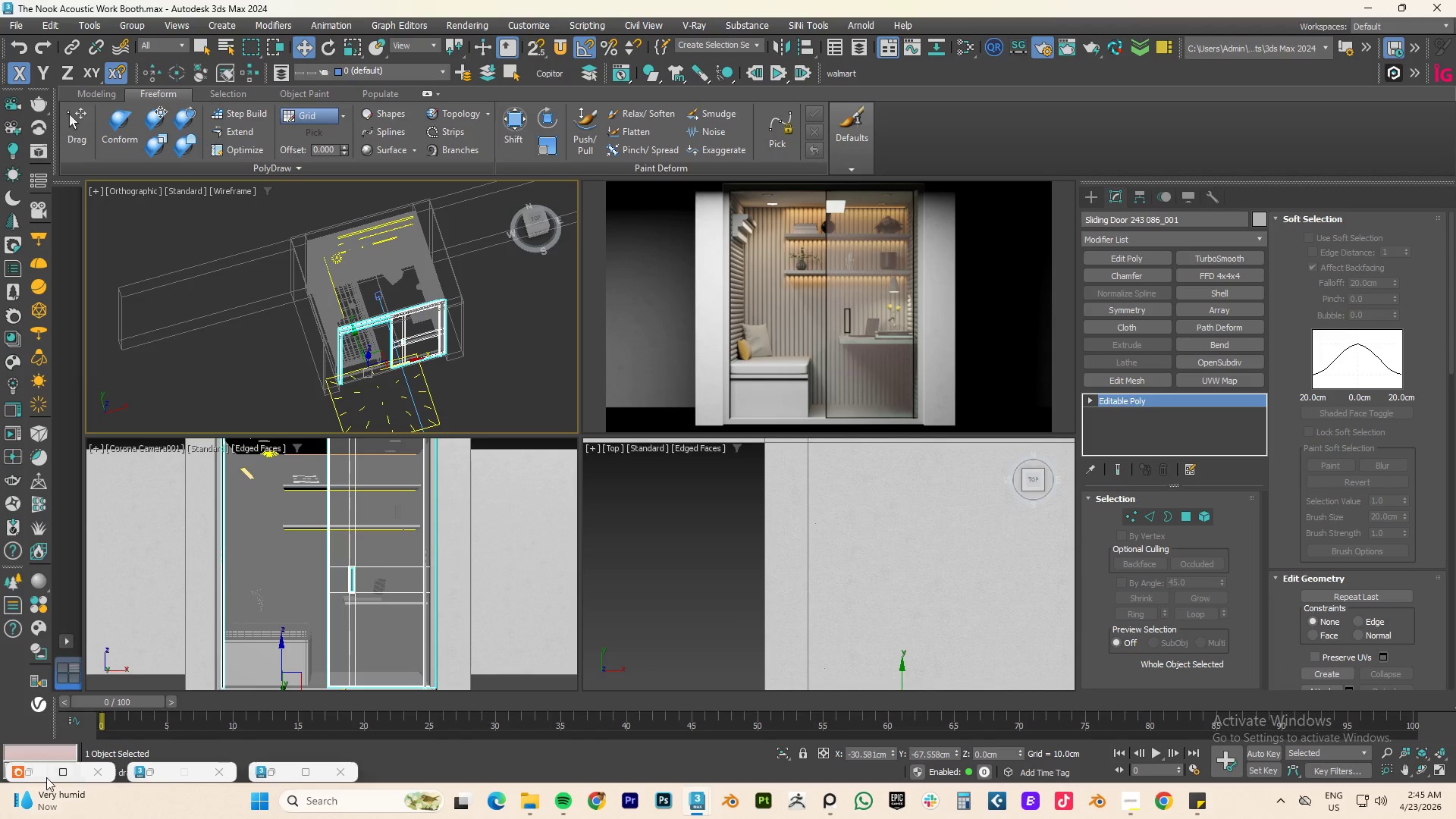 
left_click([27, 772])
 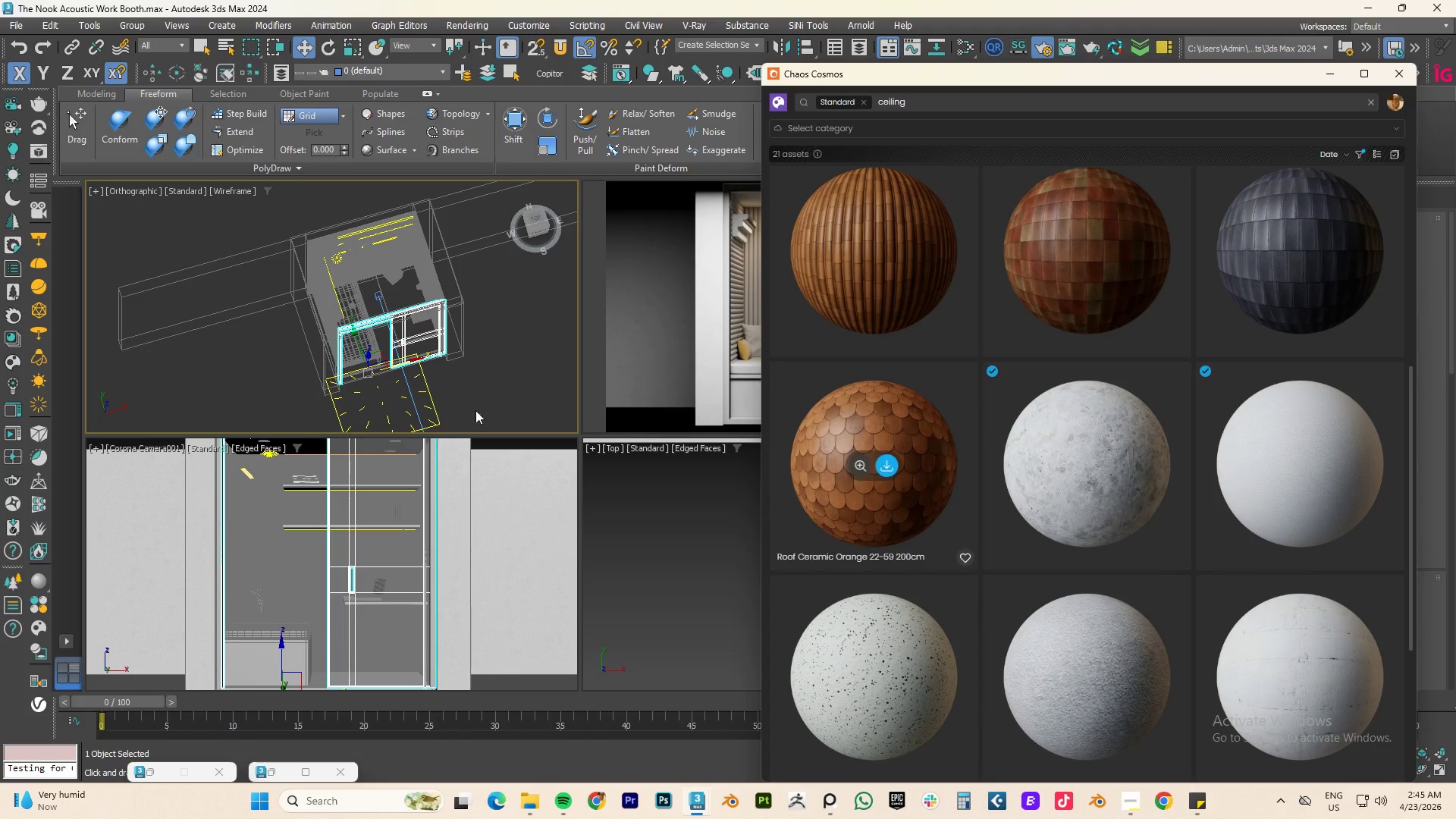 
key(M)
 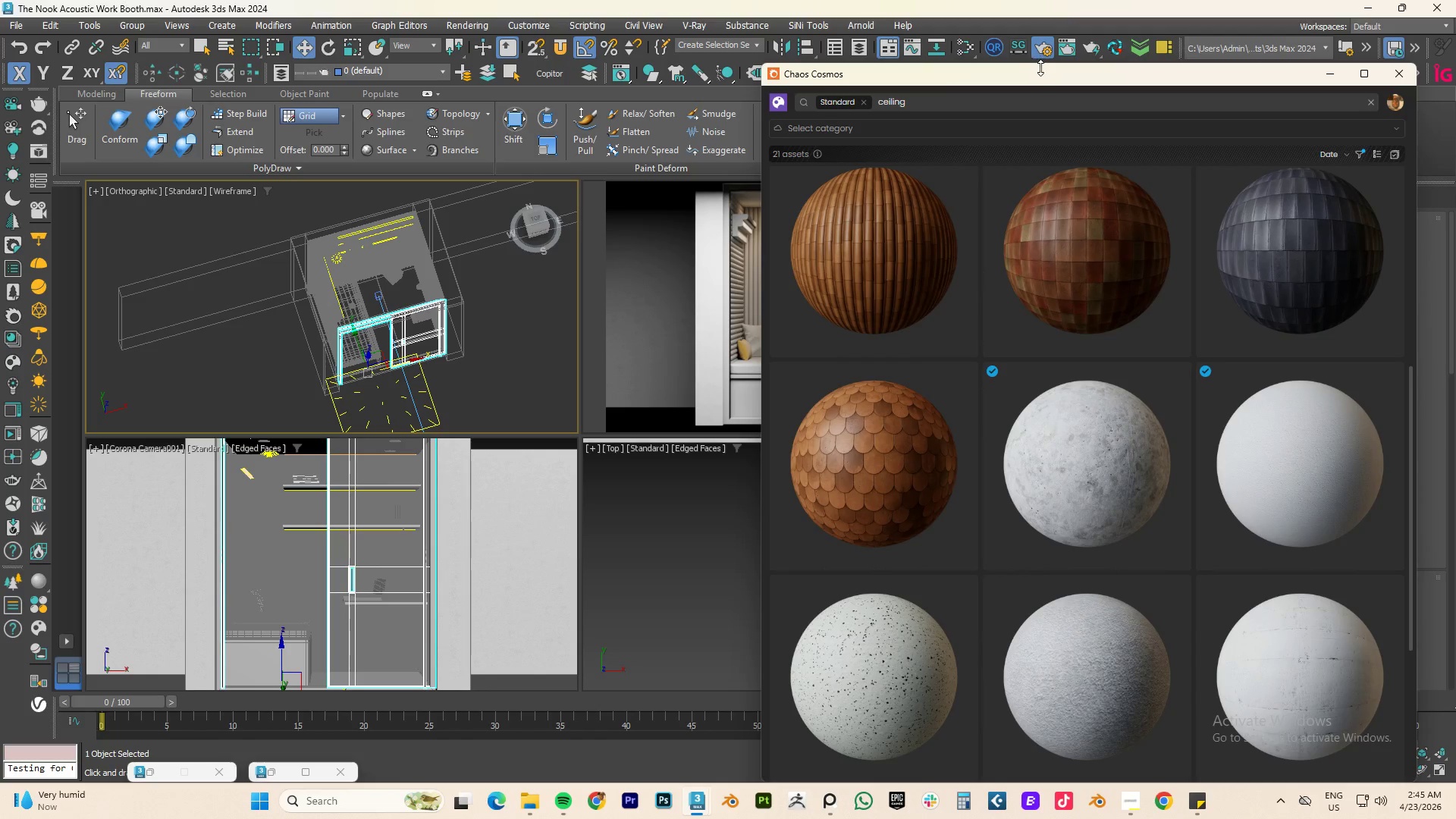 
left_click_drag(start_coordinate=[1040, 74], to_coordinate=[1008, 440])
 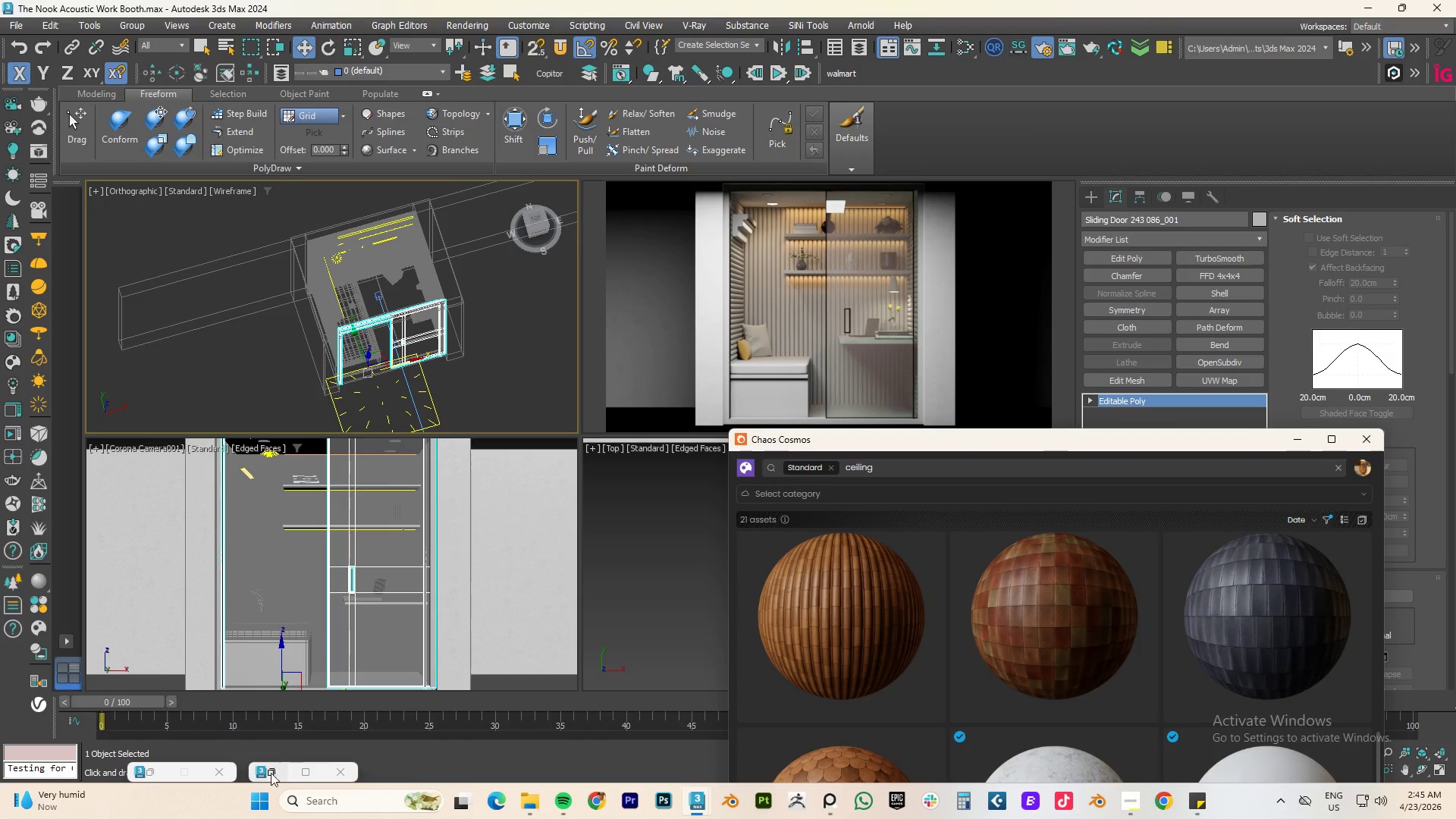 
left_click([262, 774])
 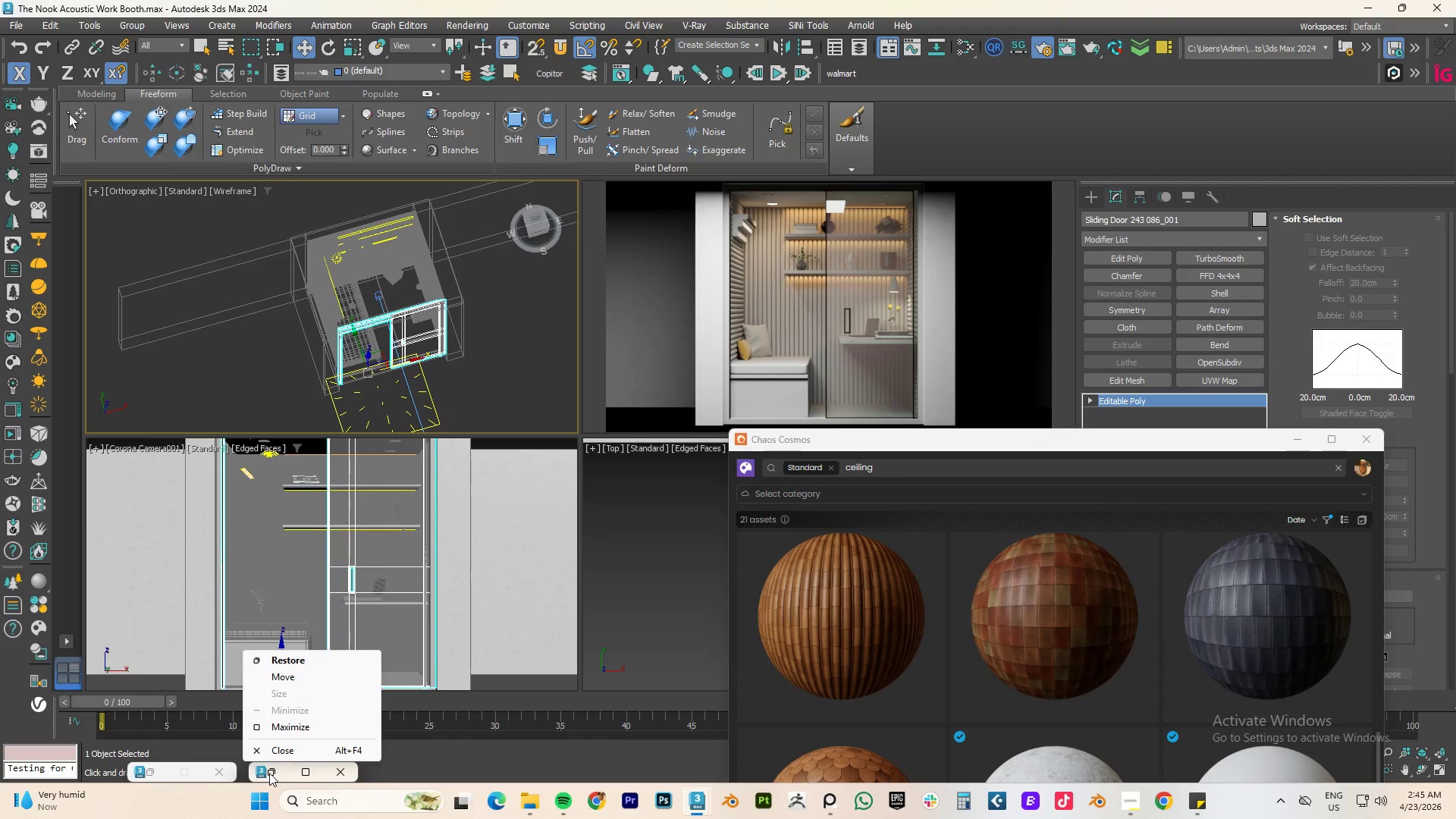 
left_click([269, 773])
 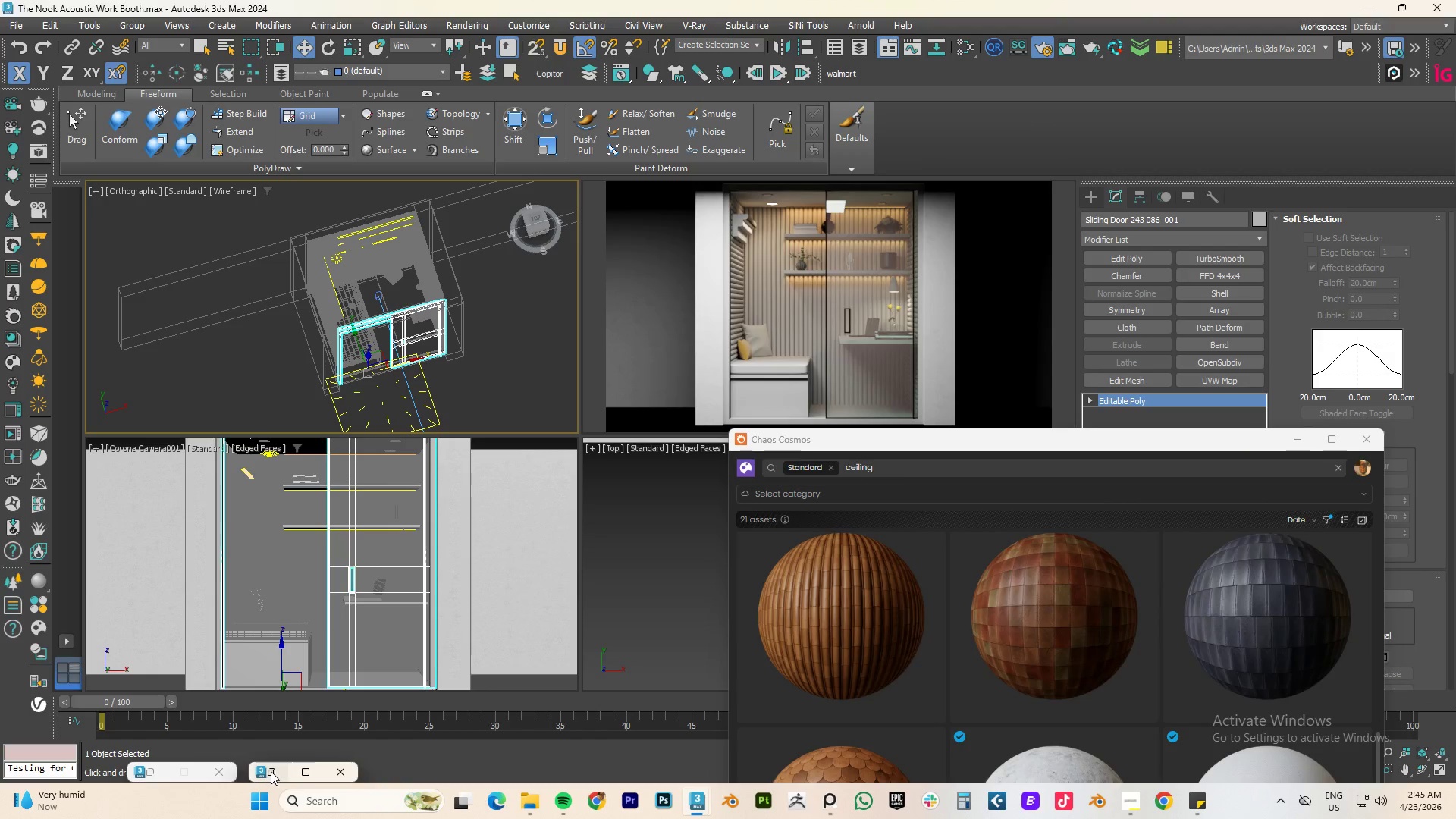 
left_click([271, 771])
 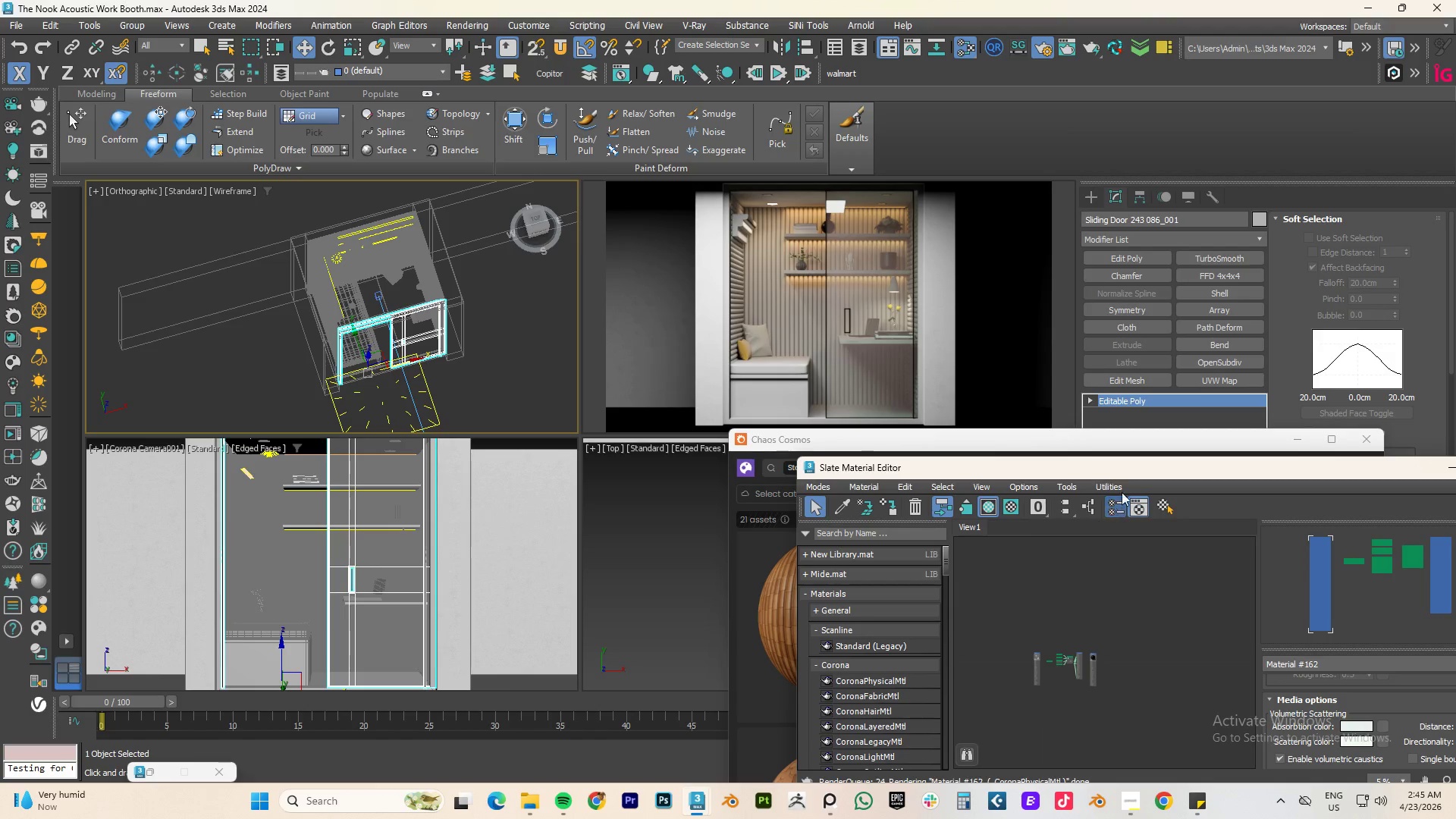 
left_click_drag(start_coordinate=[1130, 467], to_coordinate=[290, 449])
 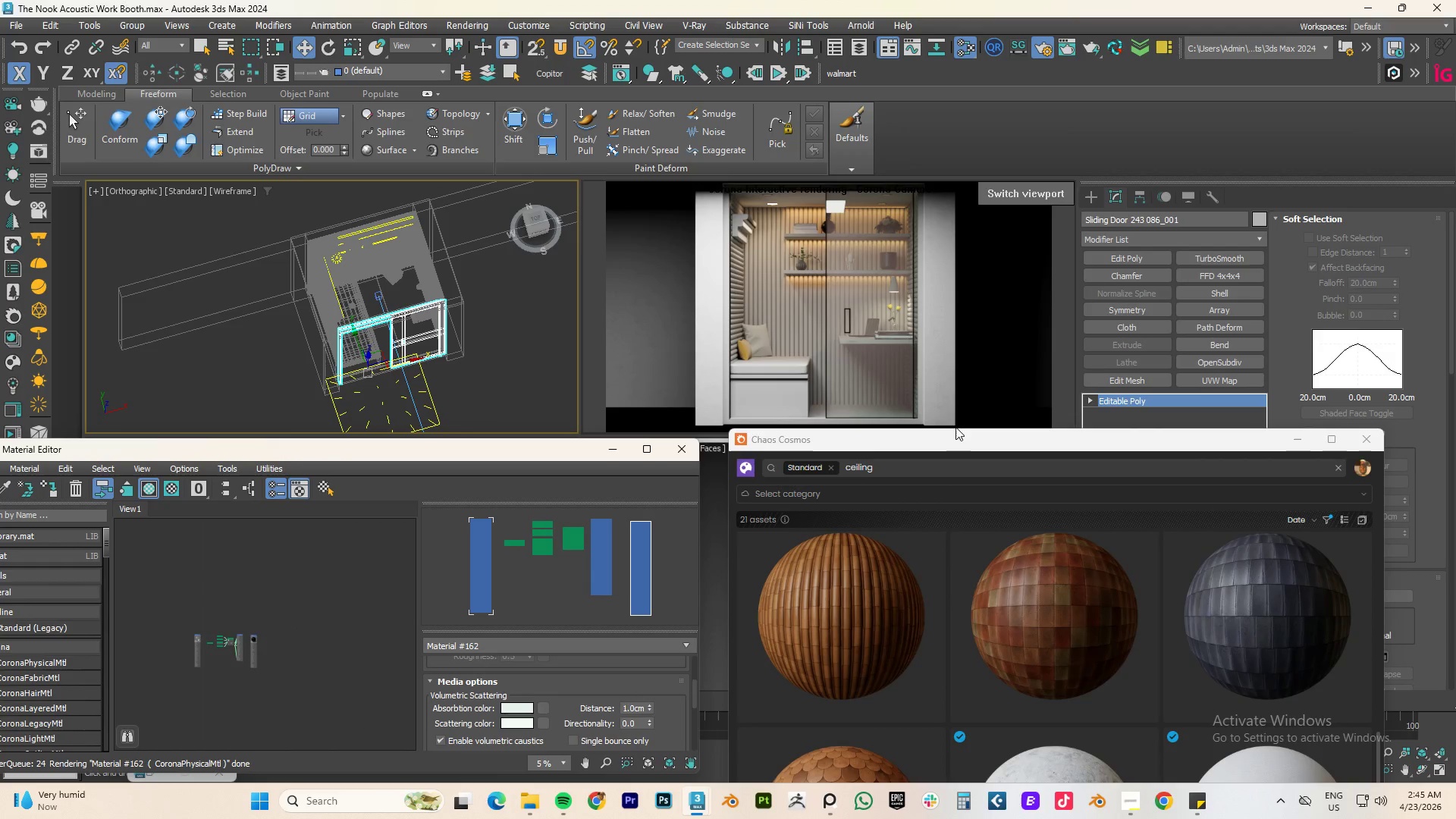 
left_click_drag(start_coordinate=[921, 444], to_coordinate=[938, 443])
 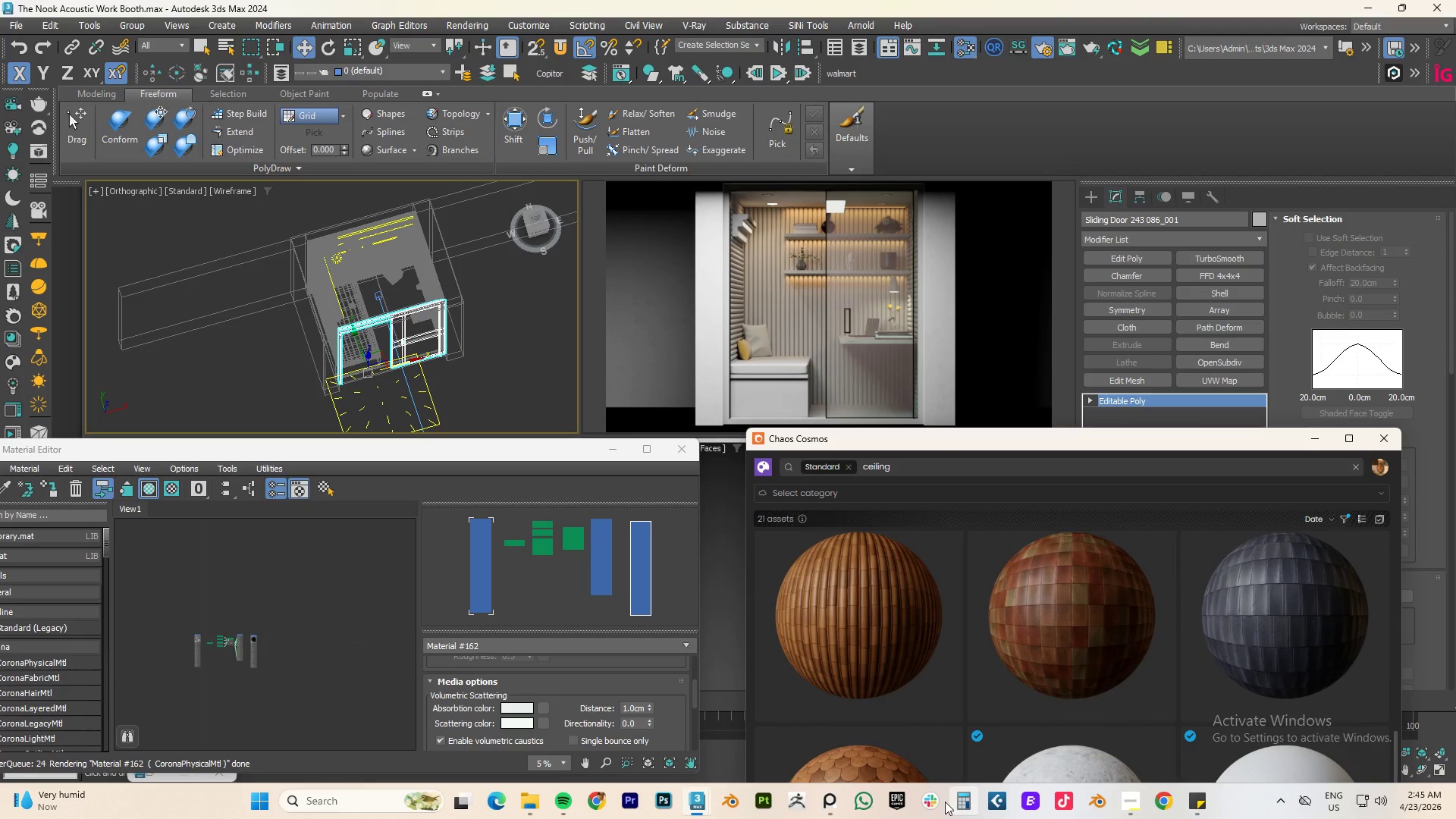 
left_click([836, 801])
 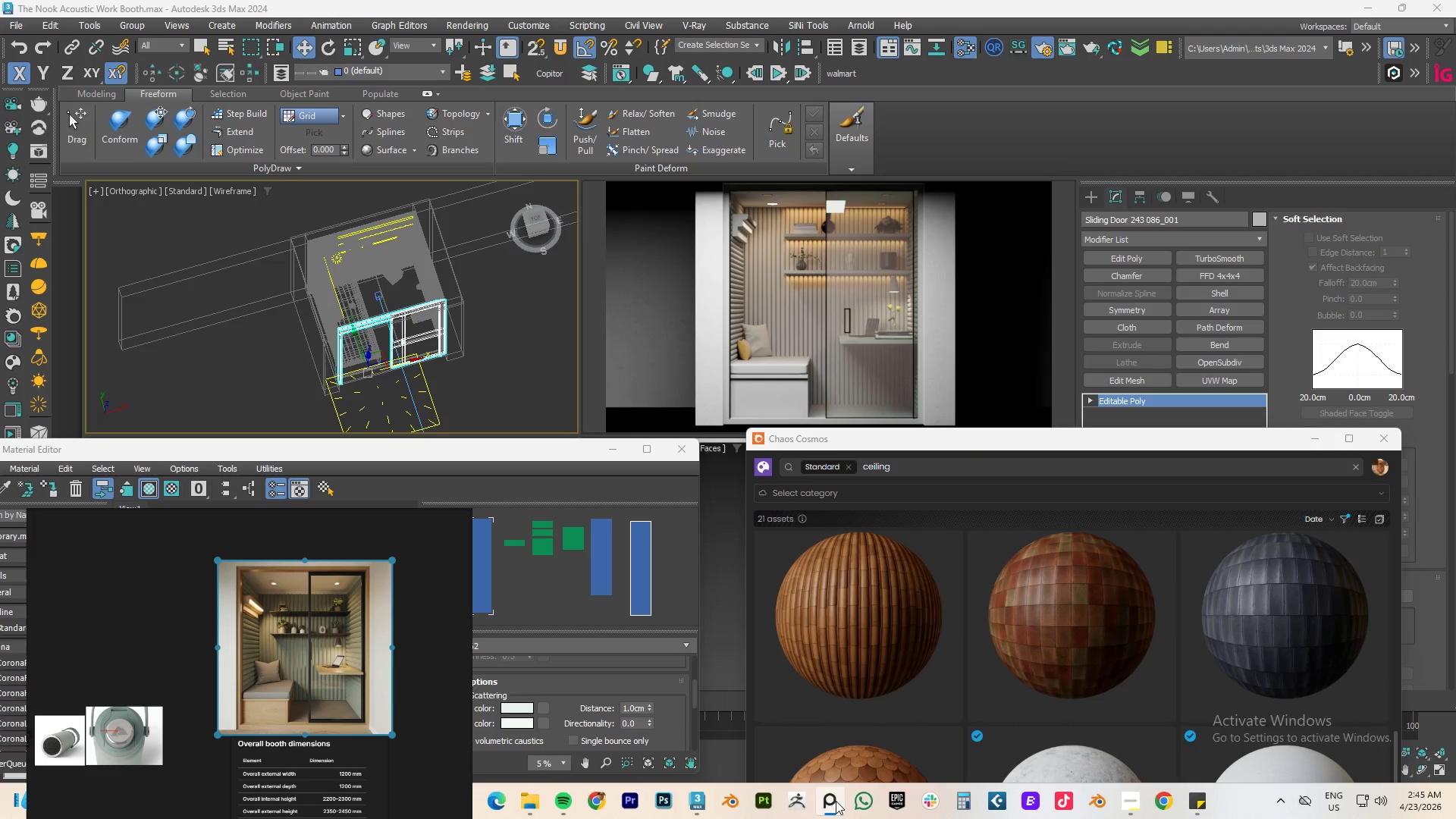 
left_click([836, 801])
 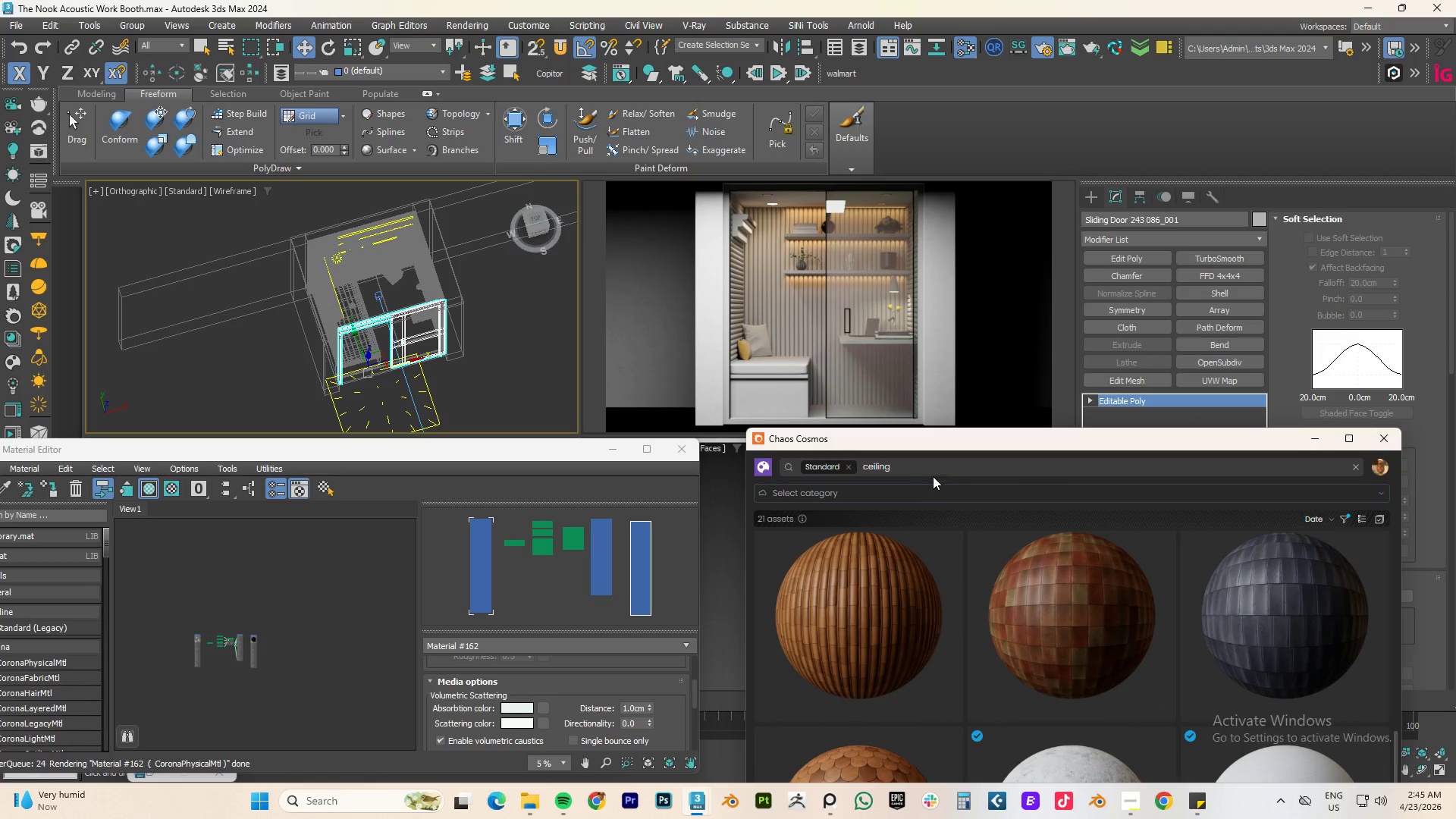 
double_click([924, 470])
 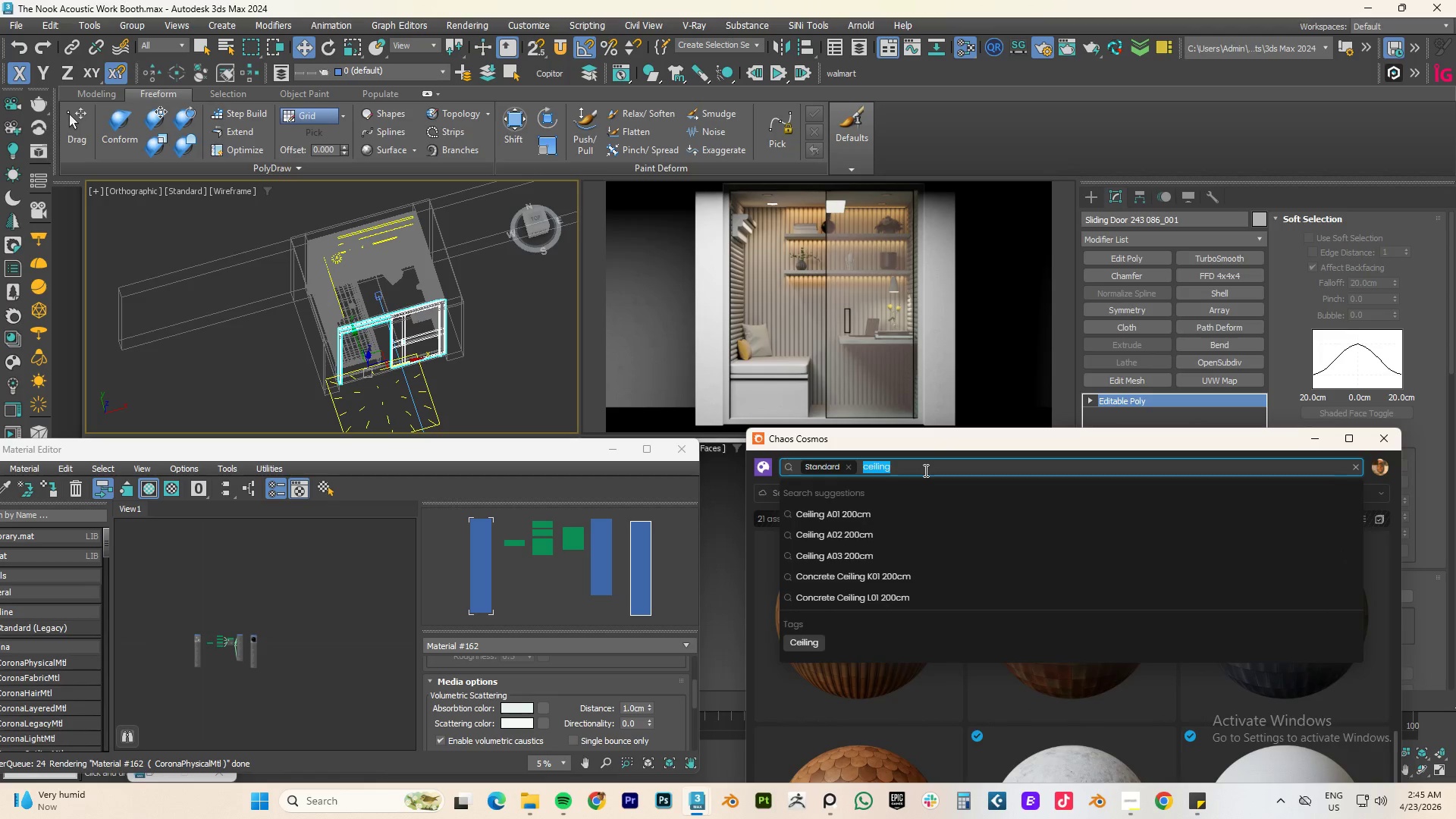 
type(wood)
 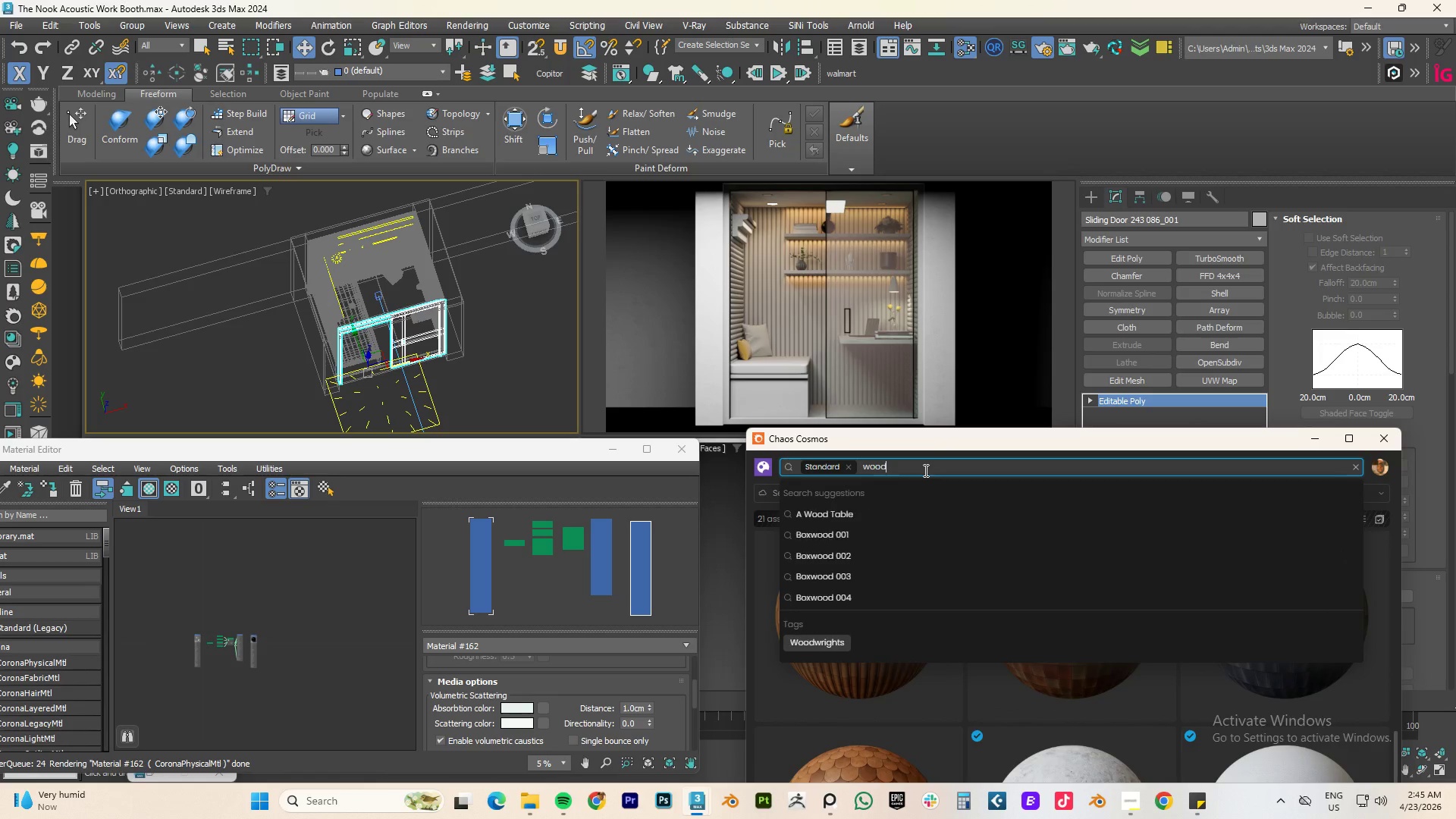 
key(Enter)
 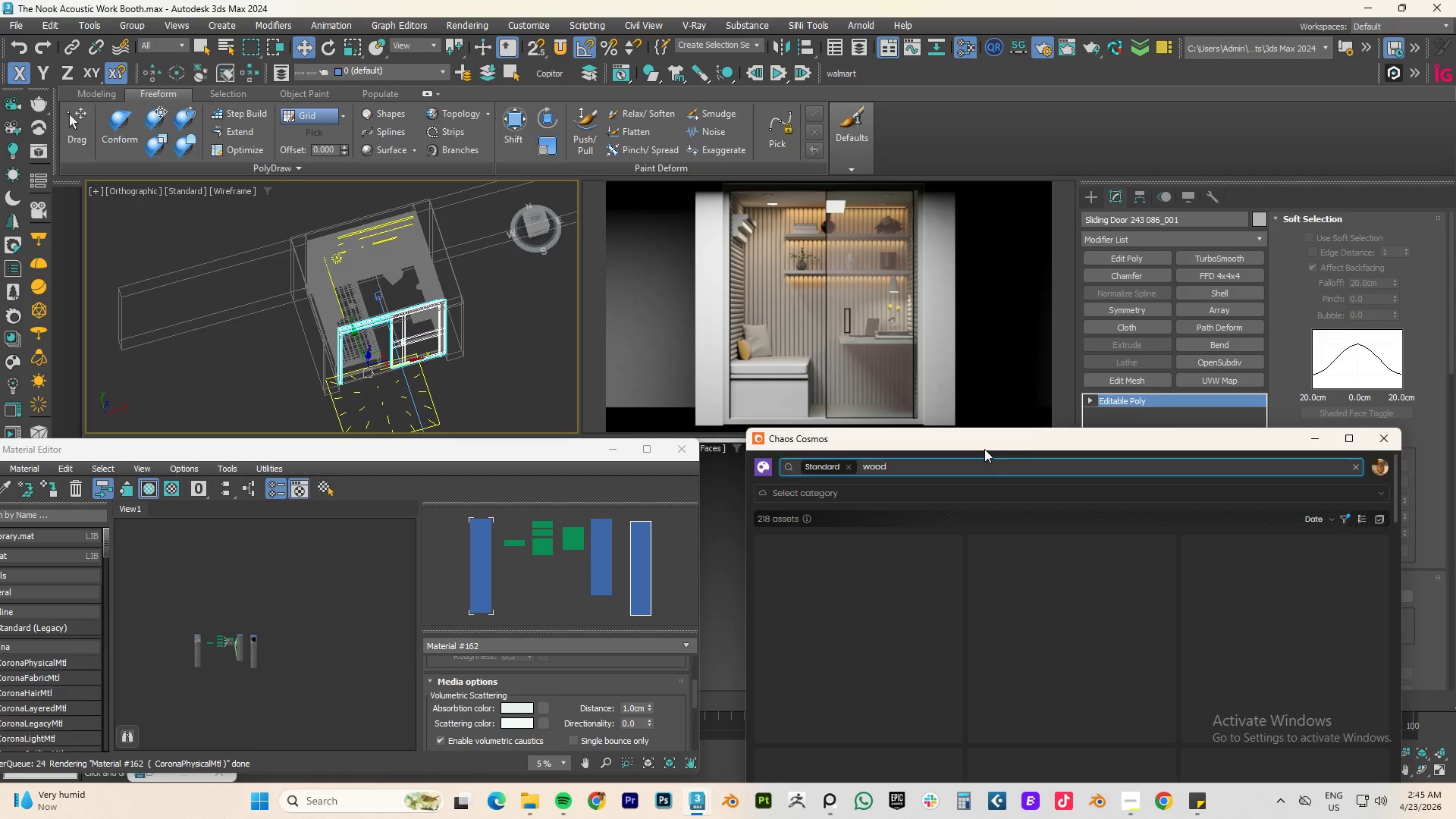 
left_click_drag(start_coordinate=[1030, 440], to_coordinate=[1193, 107])
 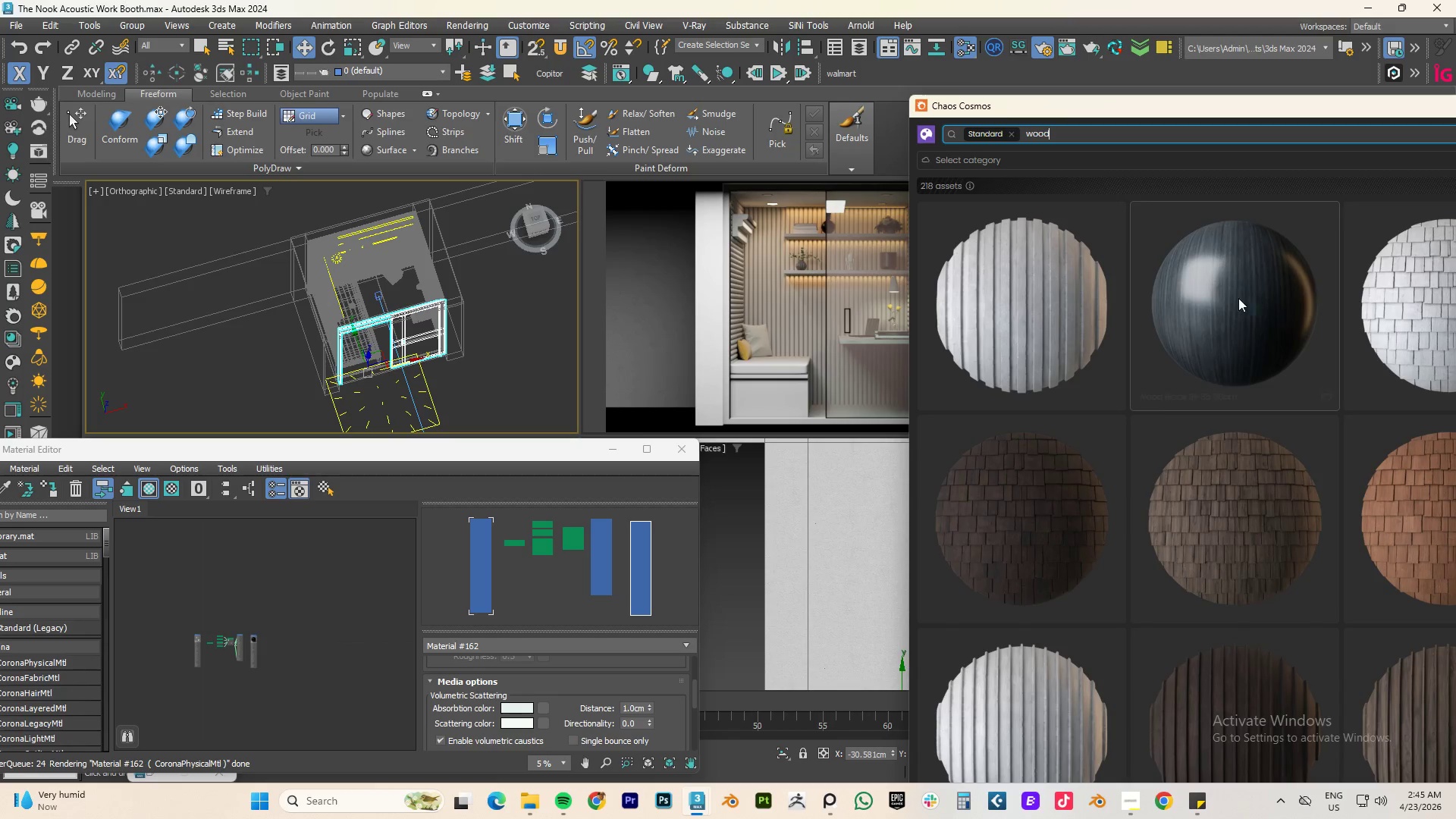 
scroll: coordinate [1218, 325], scroll_direction: down, amount: 14.0
 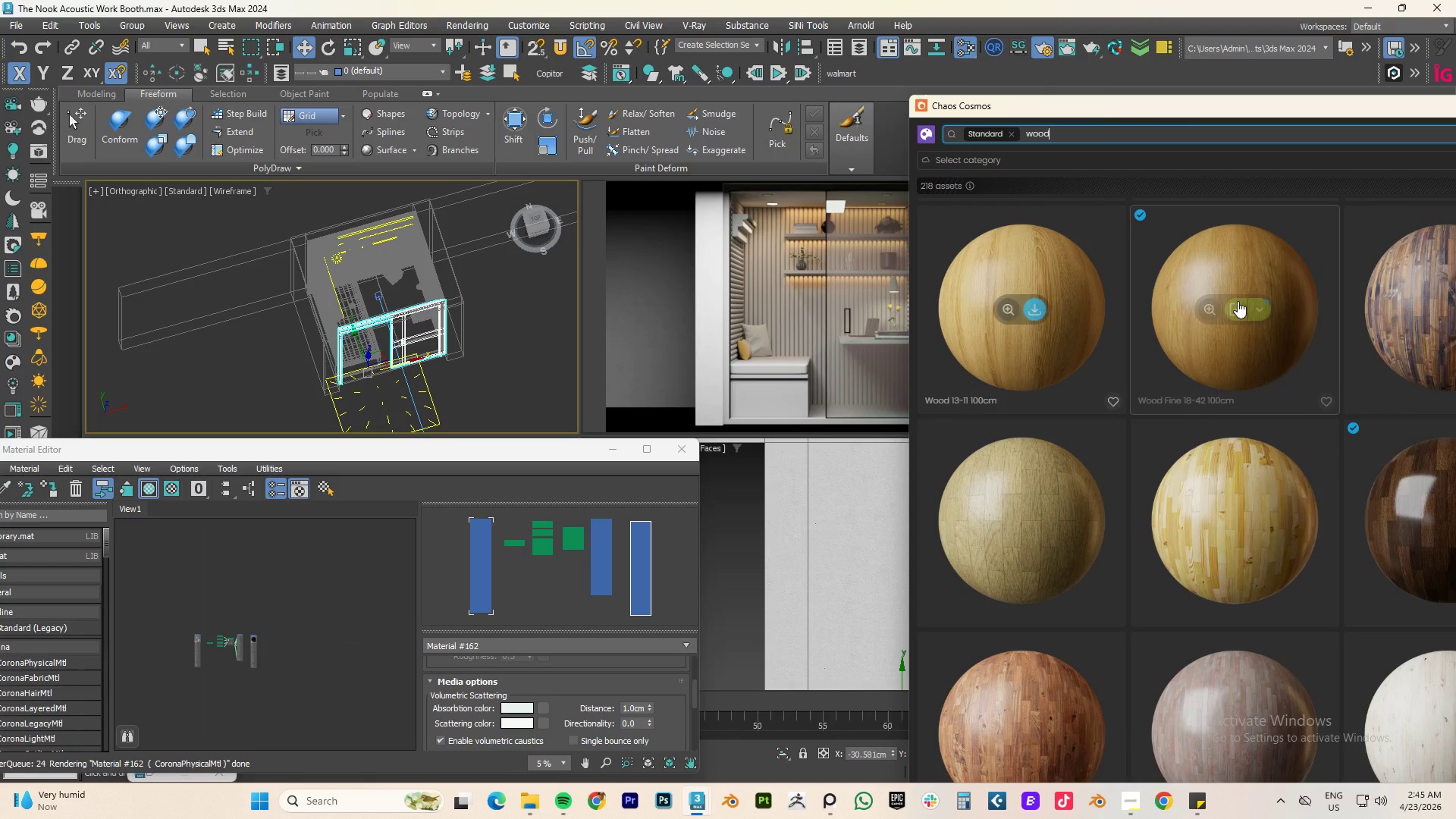 
left_click_drag(start_coordinate=[1244, 309], to_coordinate=[290, 629])
 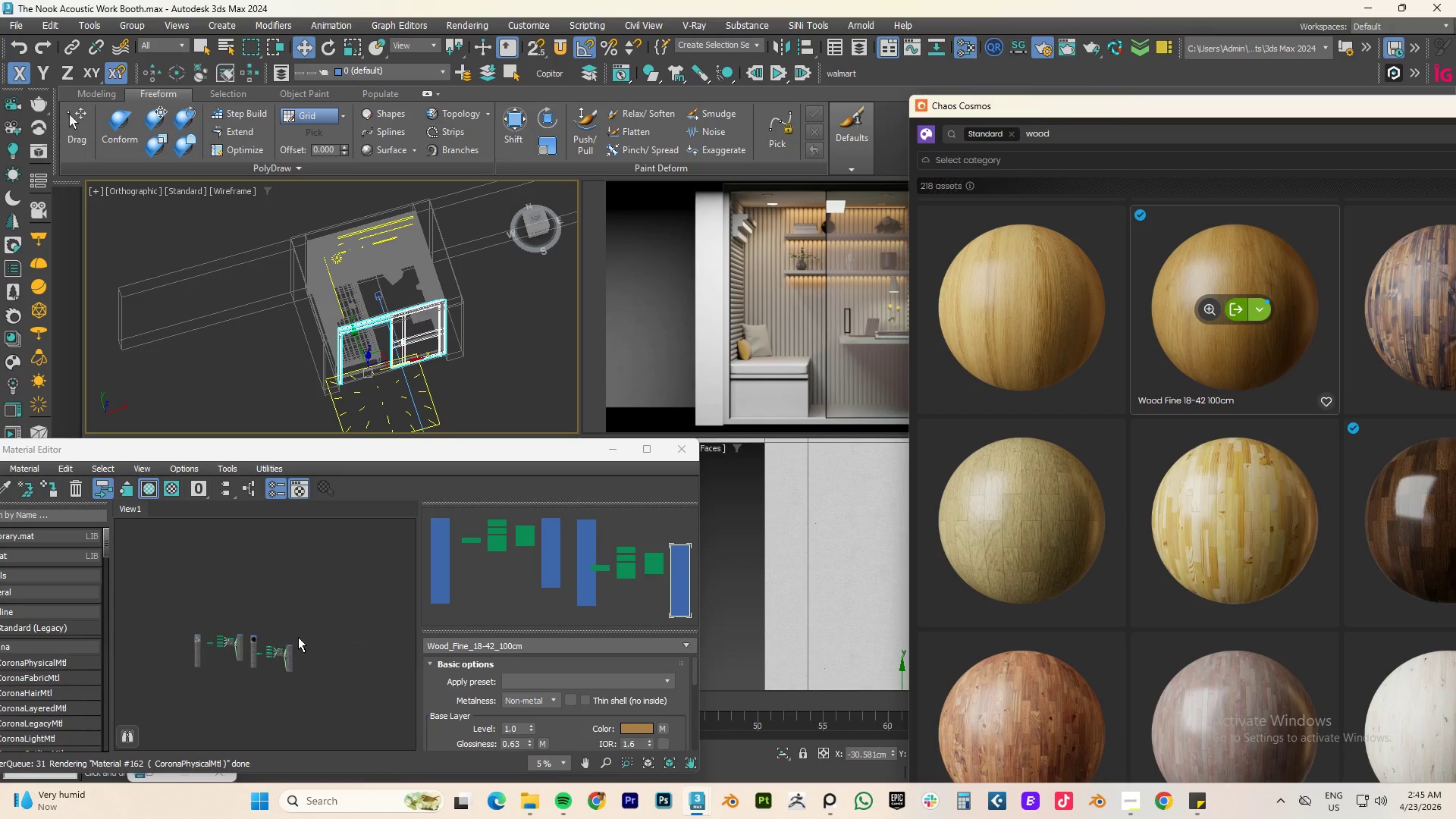 
scroll: coordinate [286, 651], scroll_direction: up, amount: 4.0
 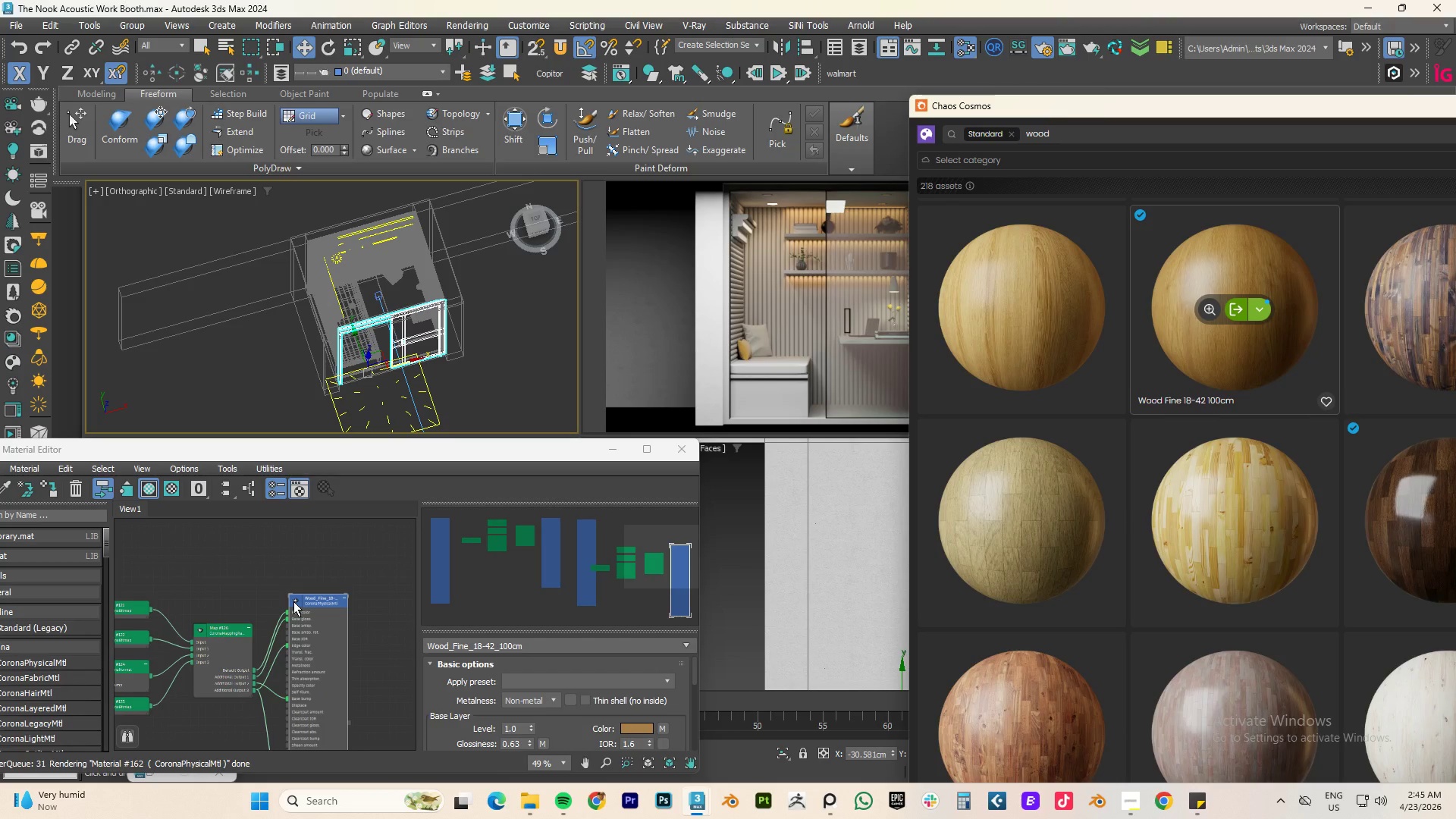 
double_click([293, 601])
 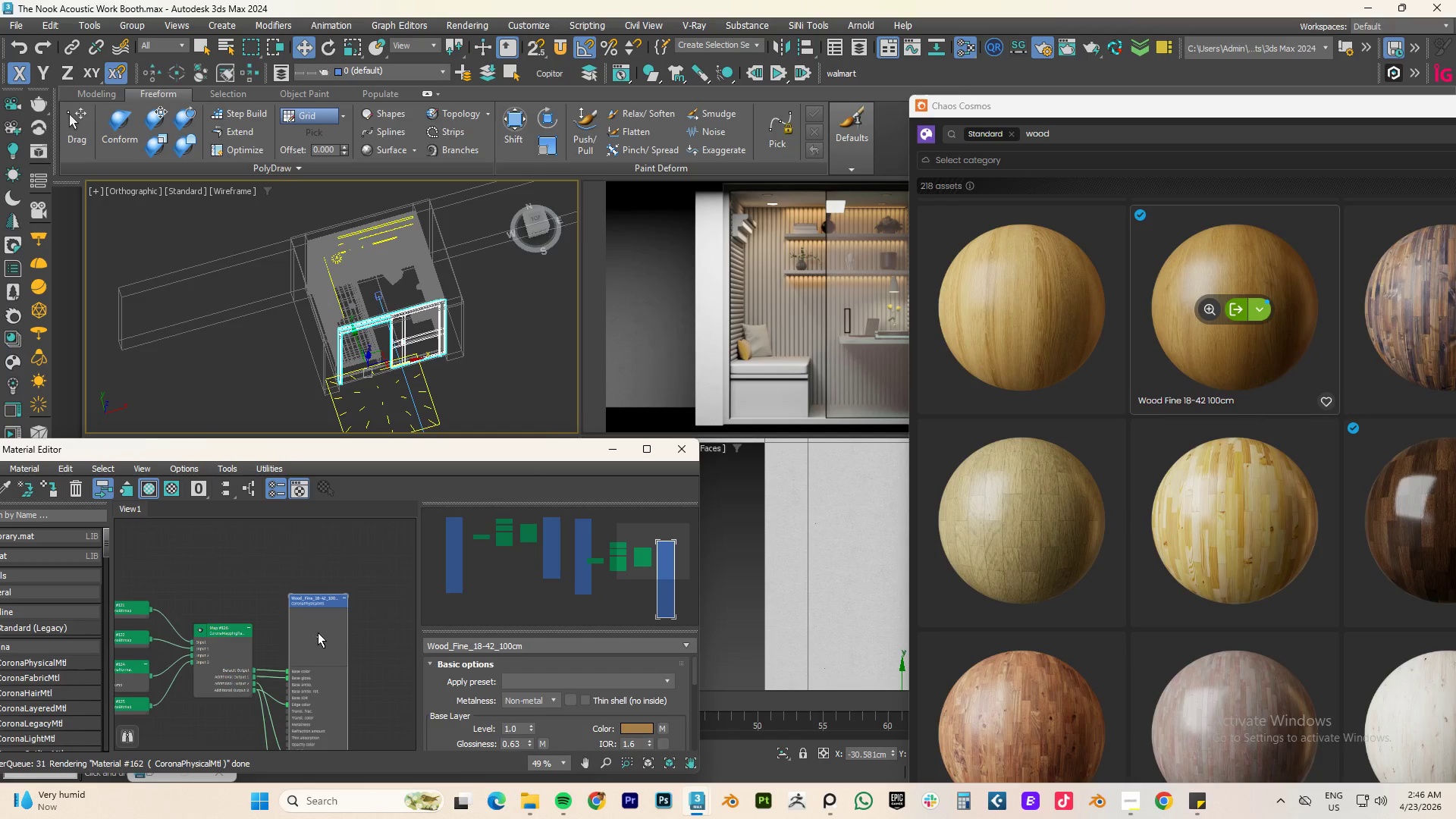 
right_click([318, 632])
 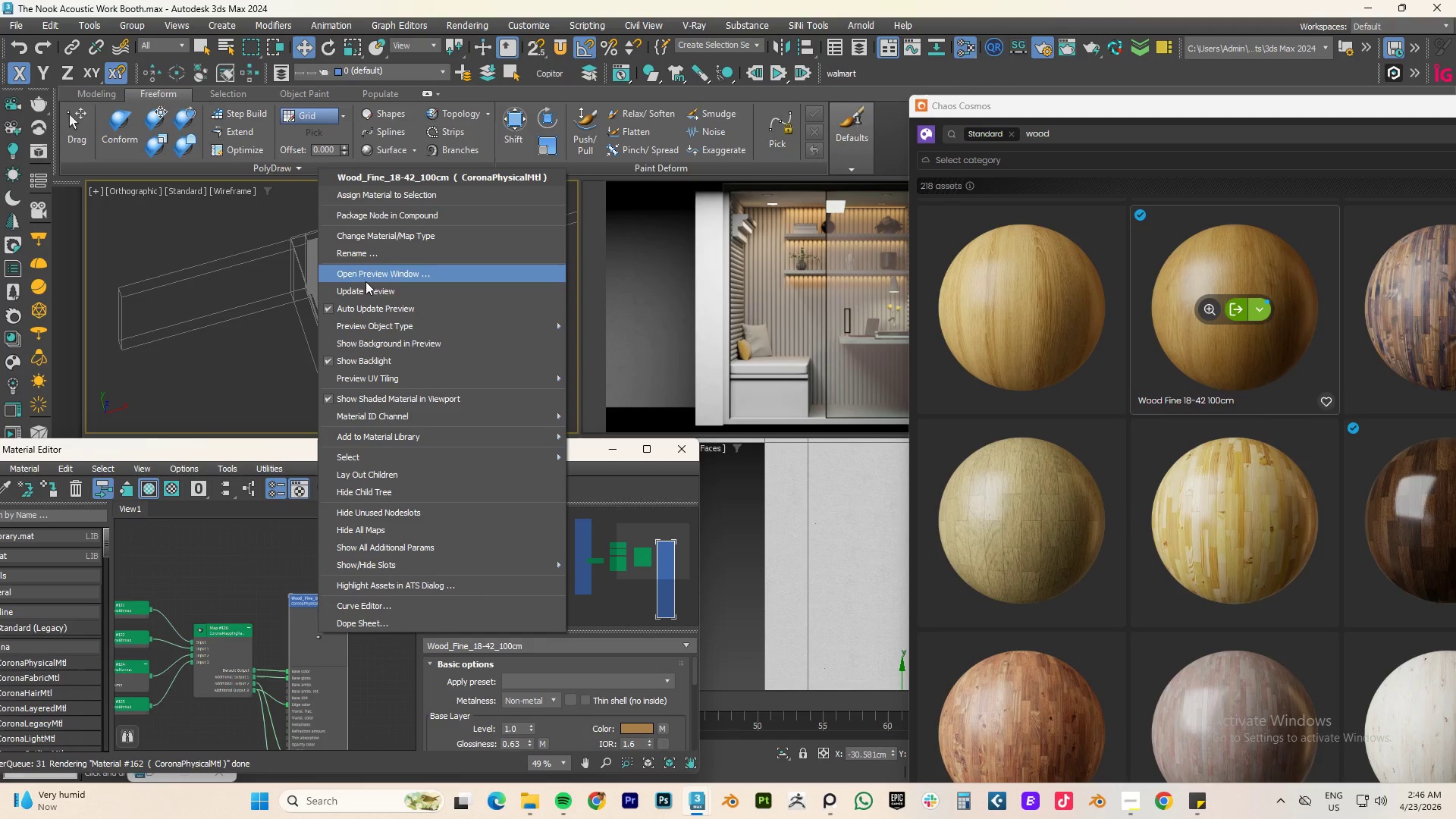 
left_click([362, 292])
 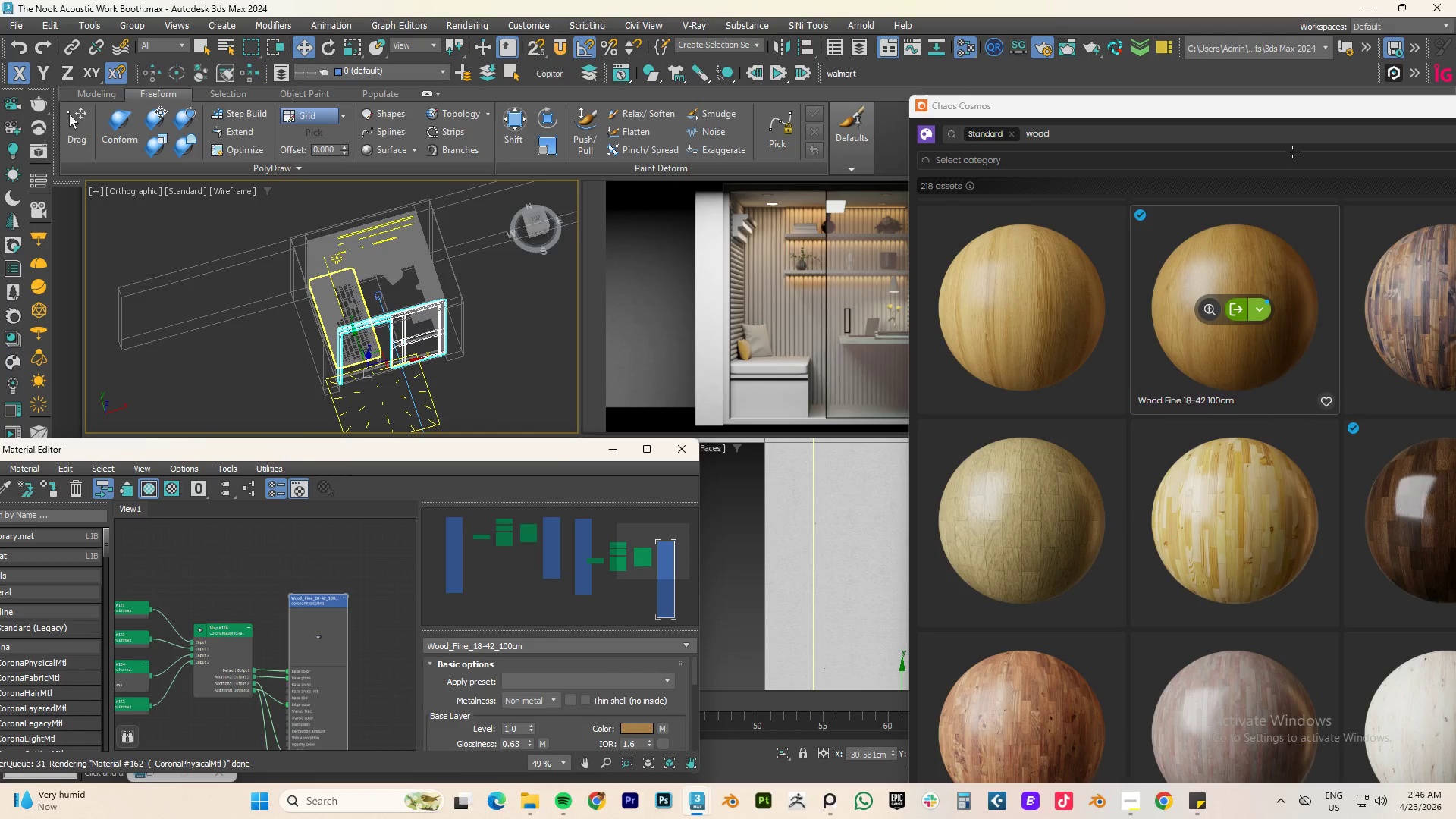 
left_click_drag(start_coordinate=[1316, 117], to_coordinate=[1074, 106])
 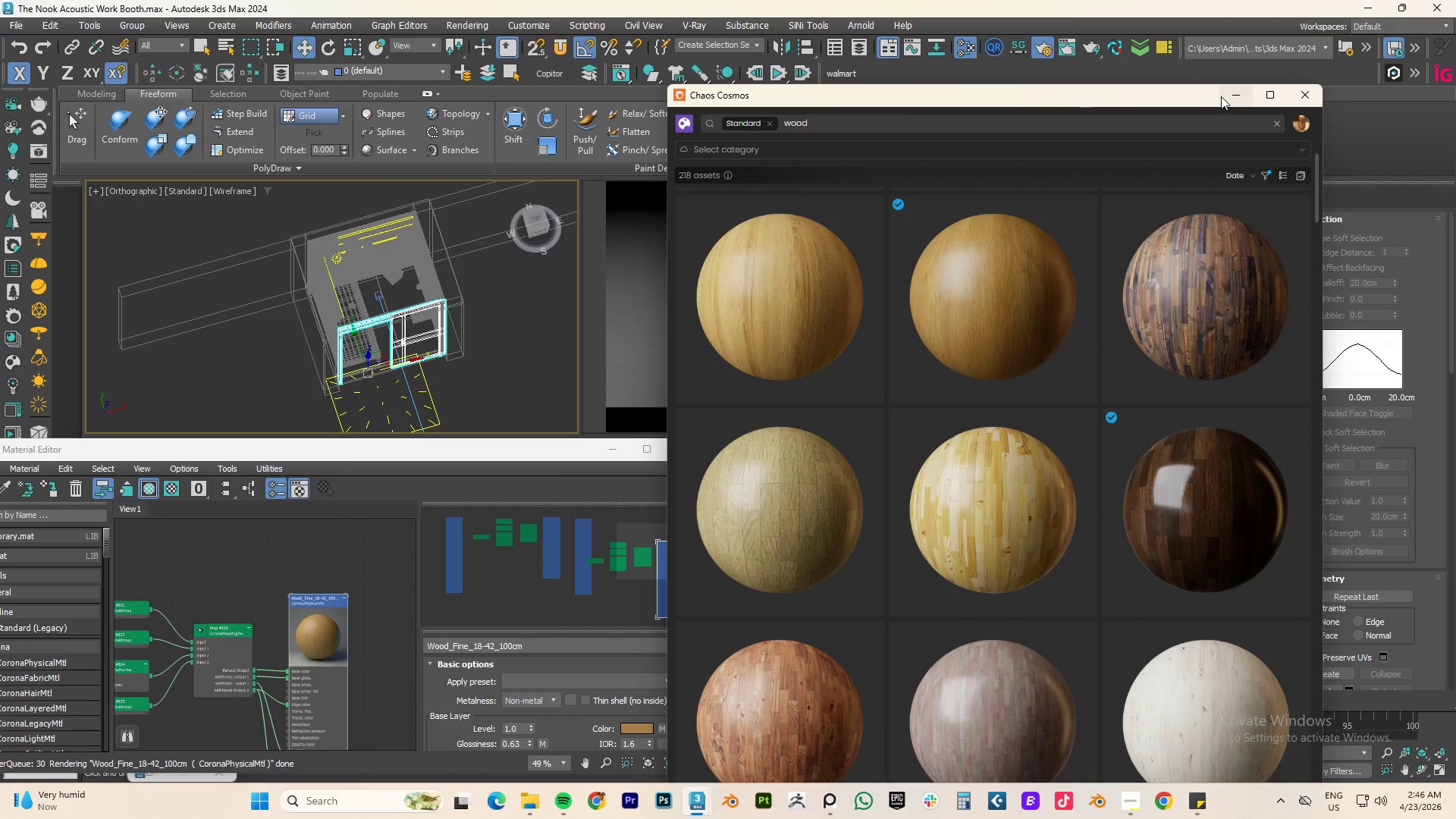 
left_click([1222, 96])
 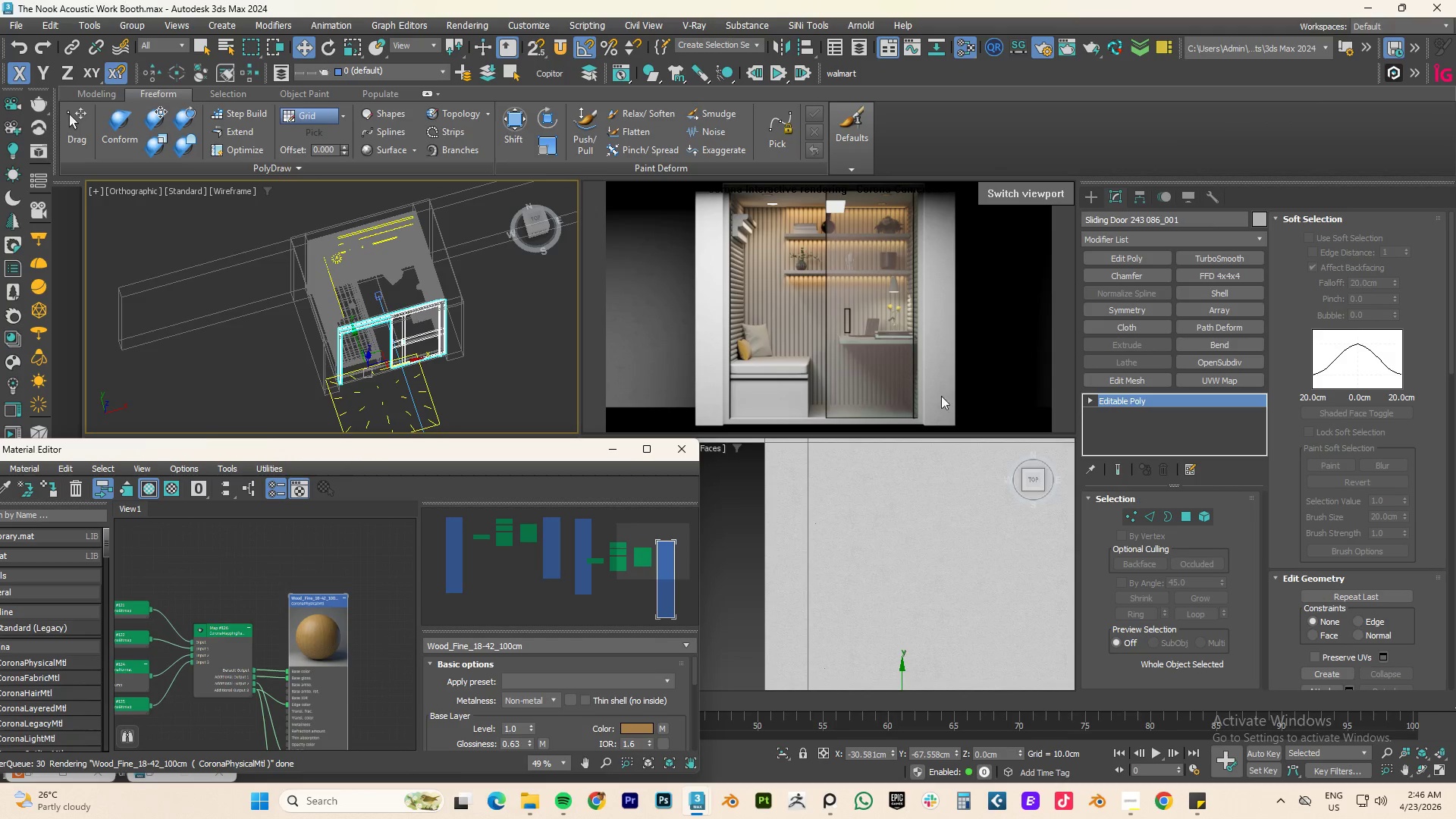 
hold_key(key=AltLeft, duration=1.17)
 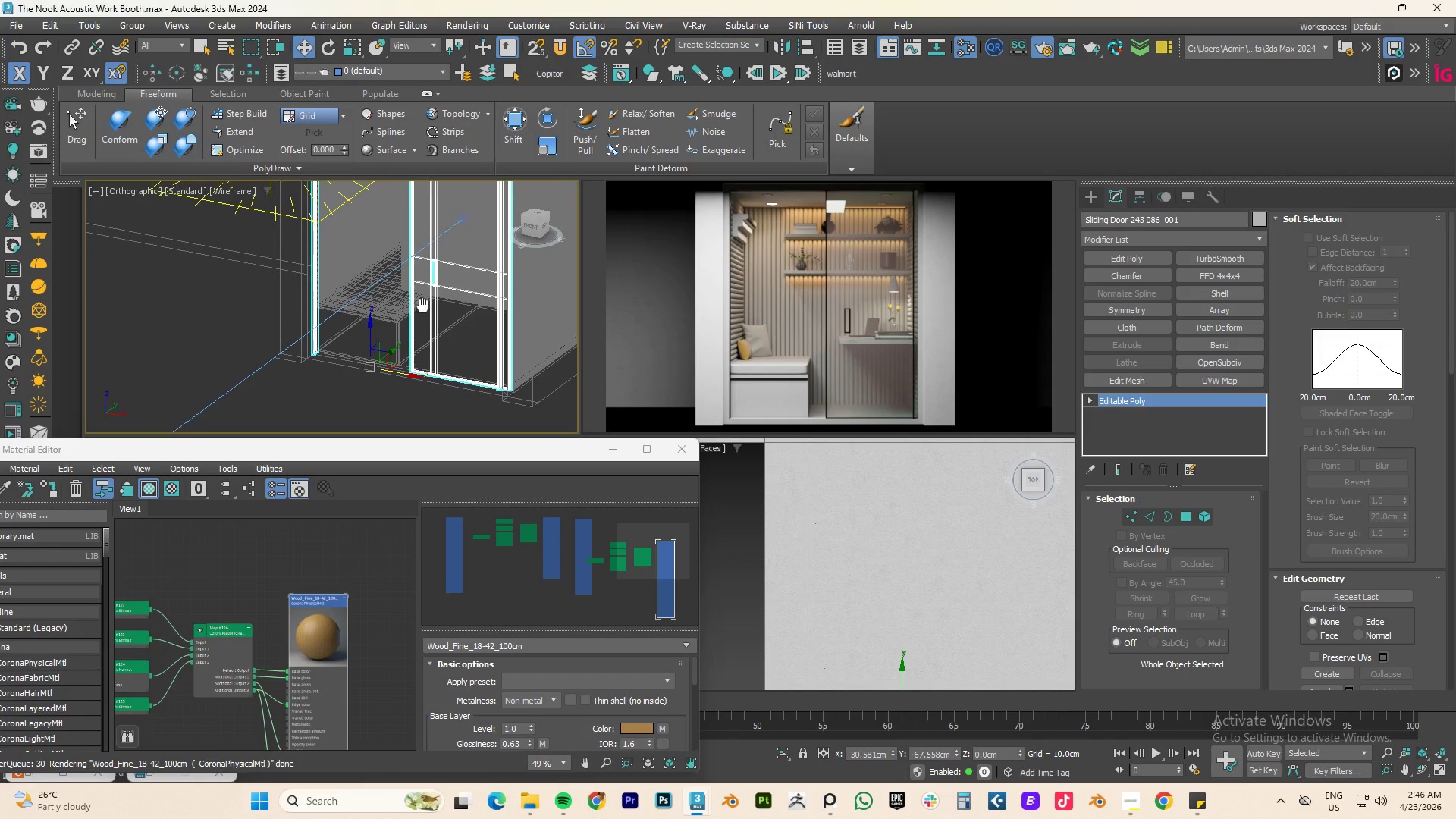 
scroll: coordinate [401, 350], scroll_direction: up, amount: 2.0
 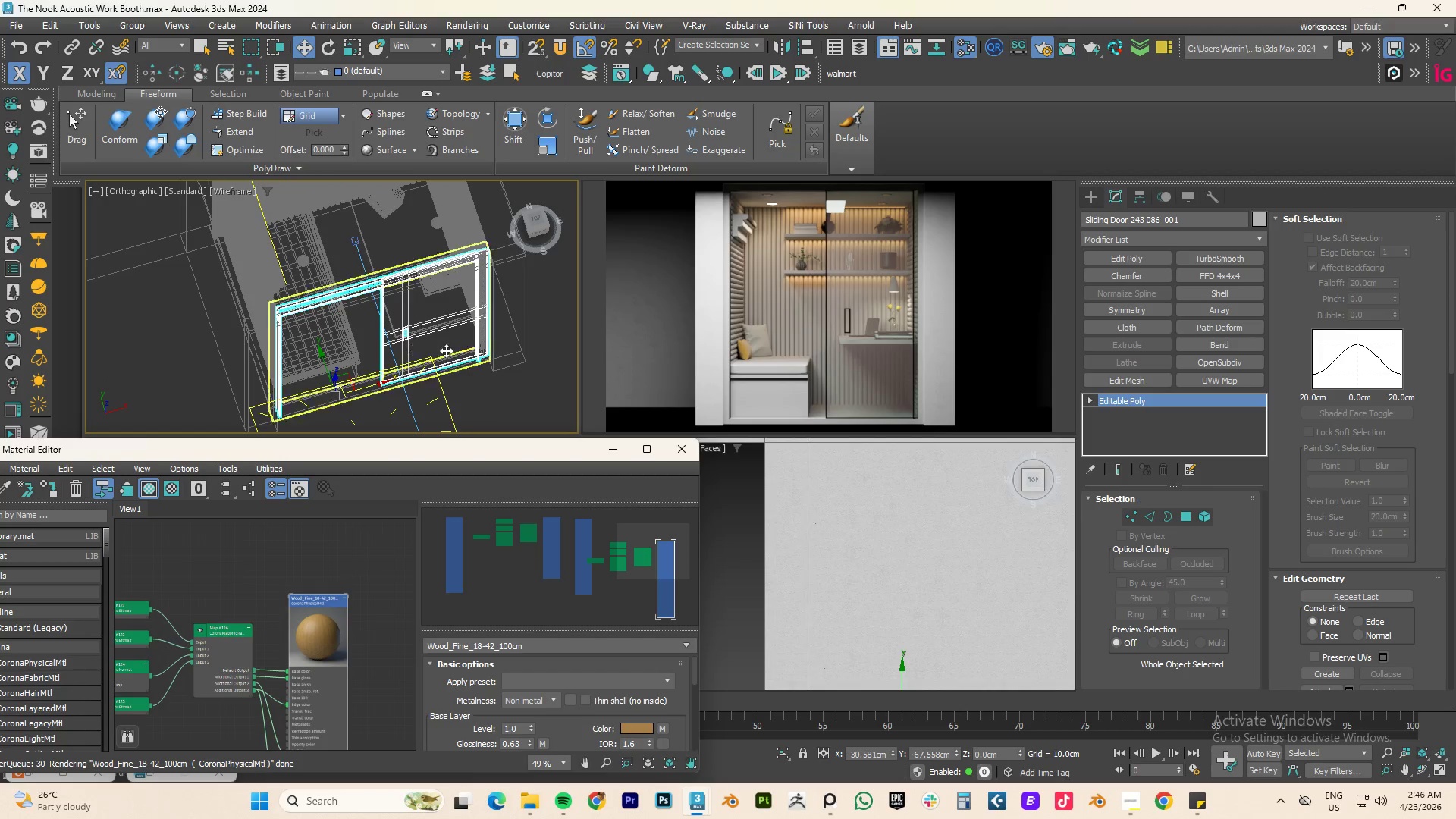 
key(F3)
 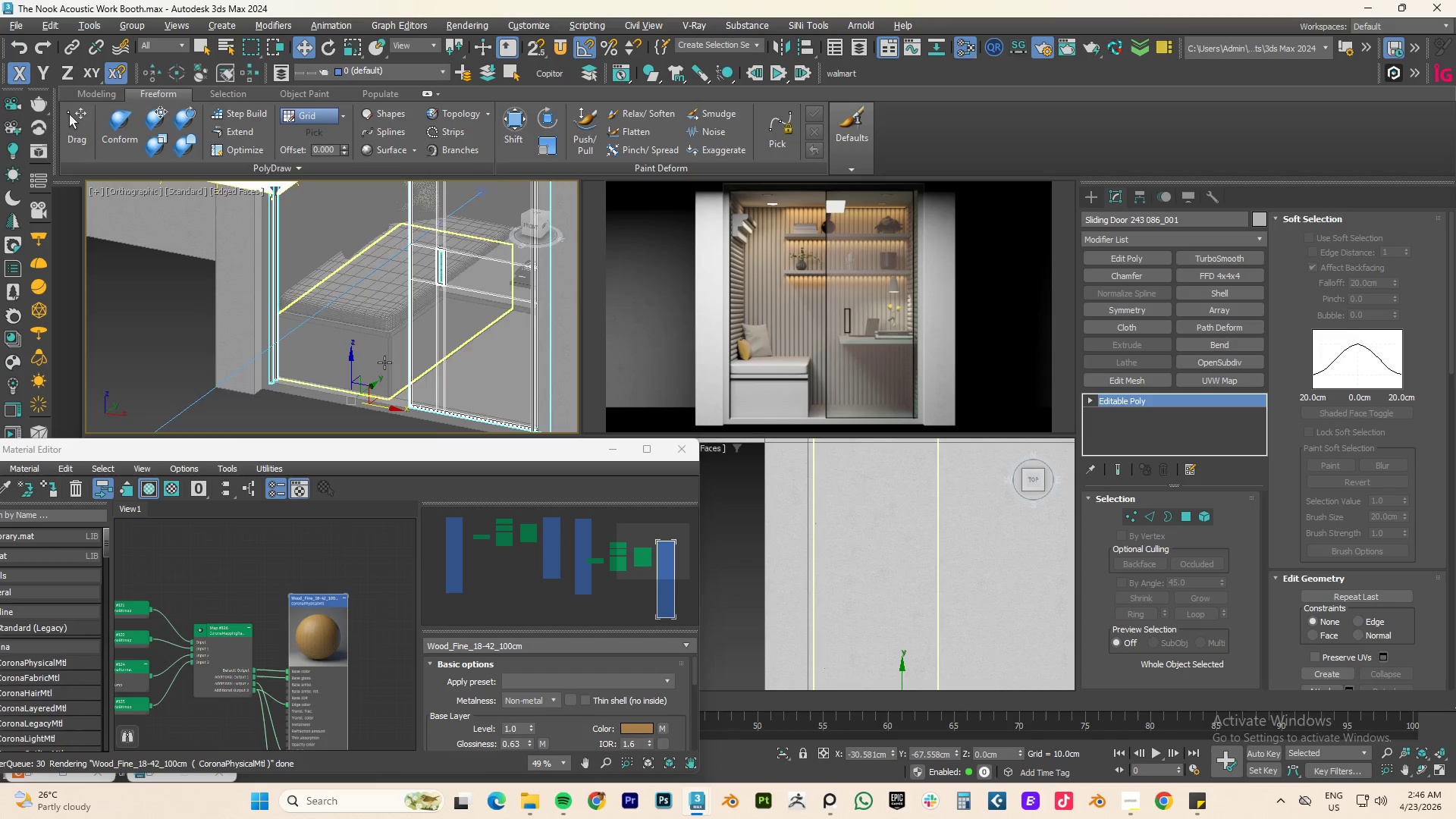 
scroll: coordinate [382, 363], scroll_direction: up, amount: 3.0
 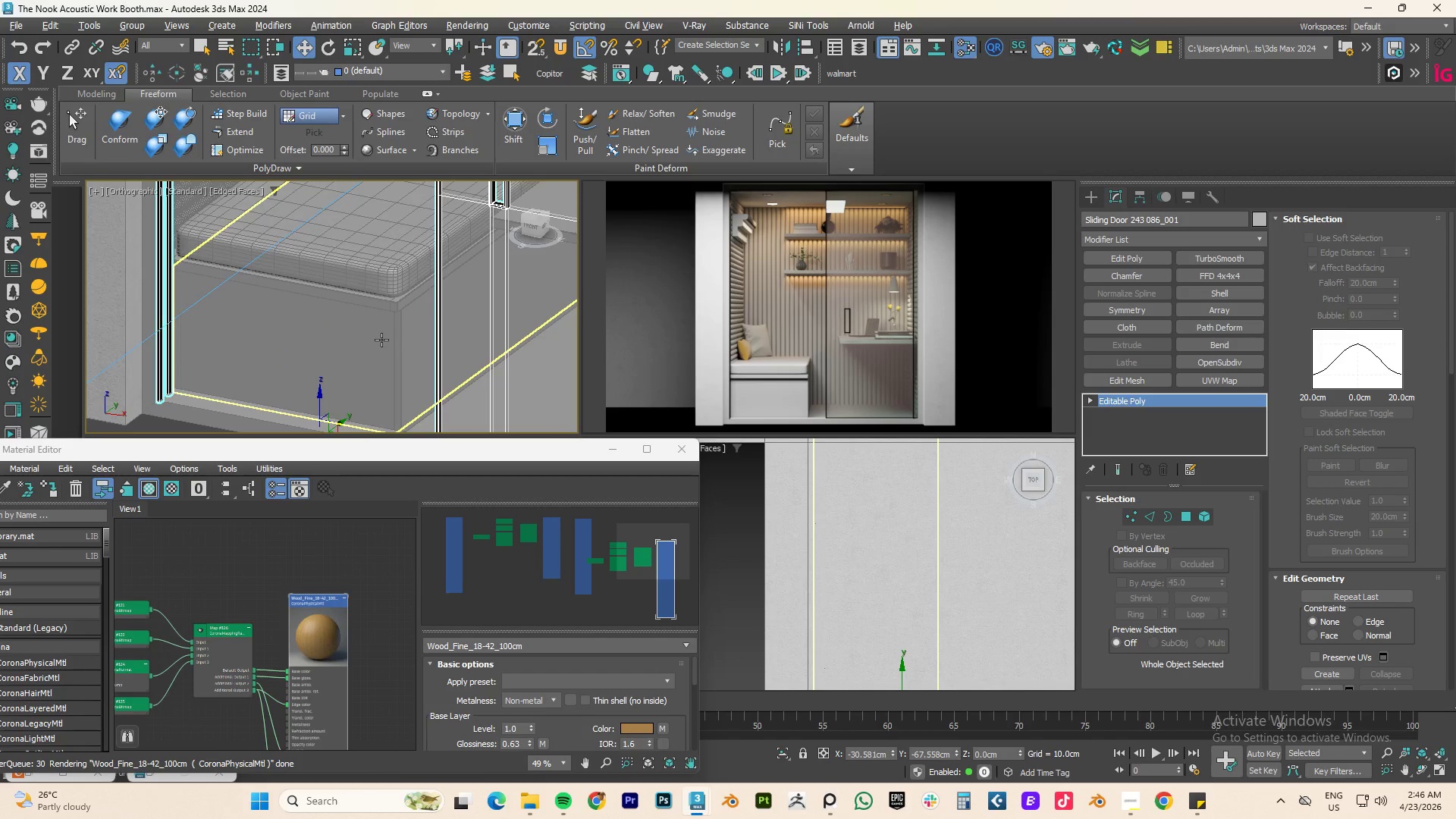 
left_click([381, 340])
 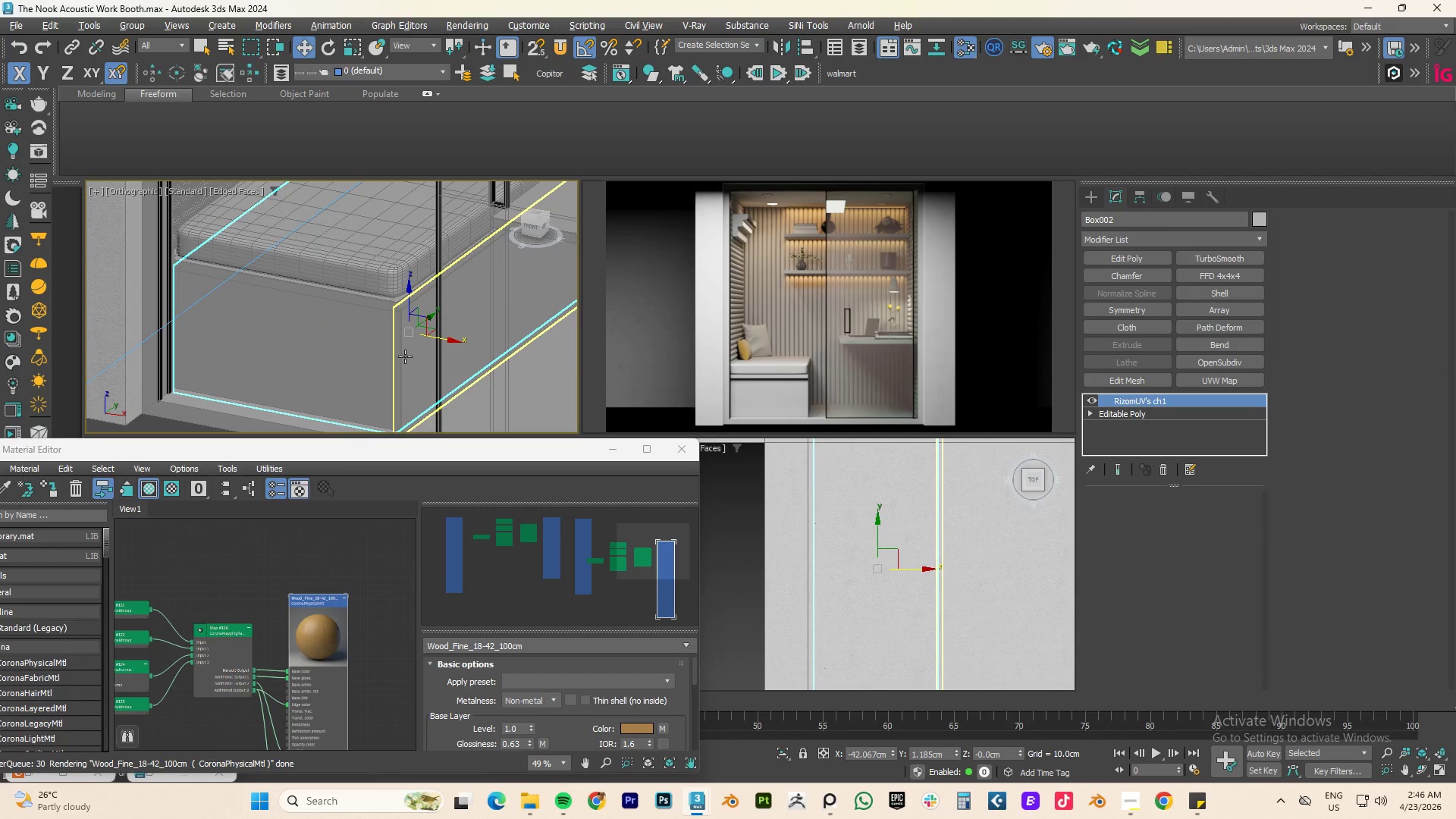 
left_click([405, 356])
 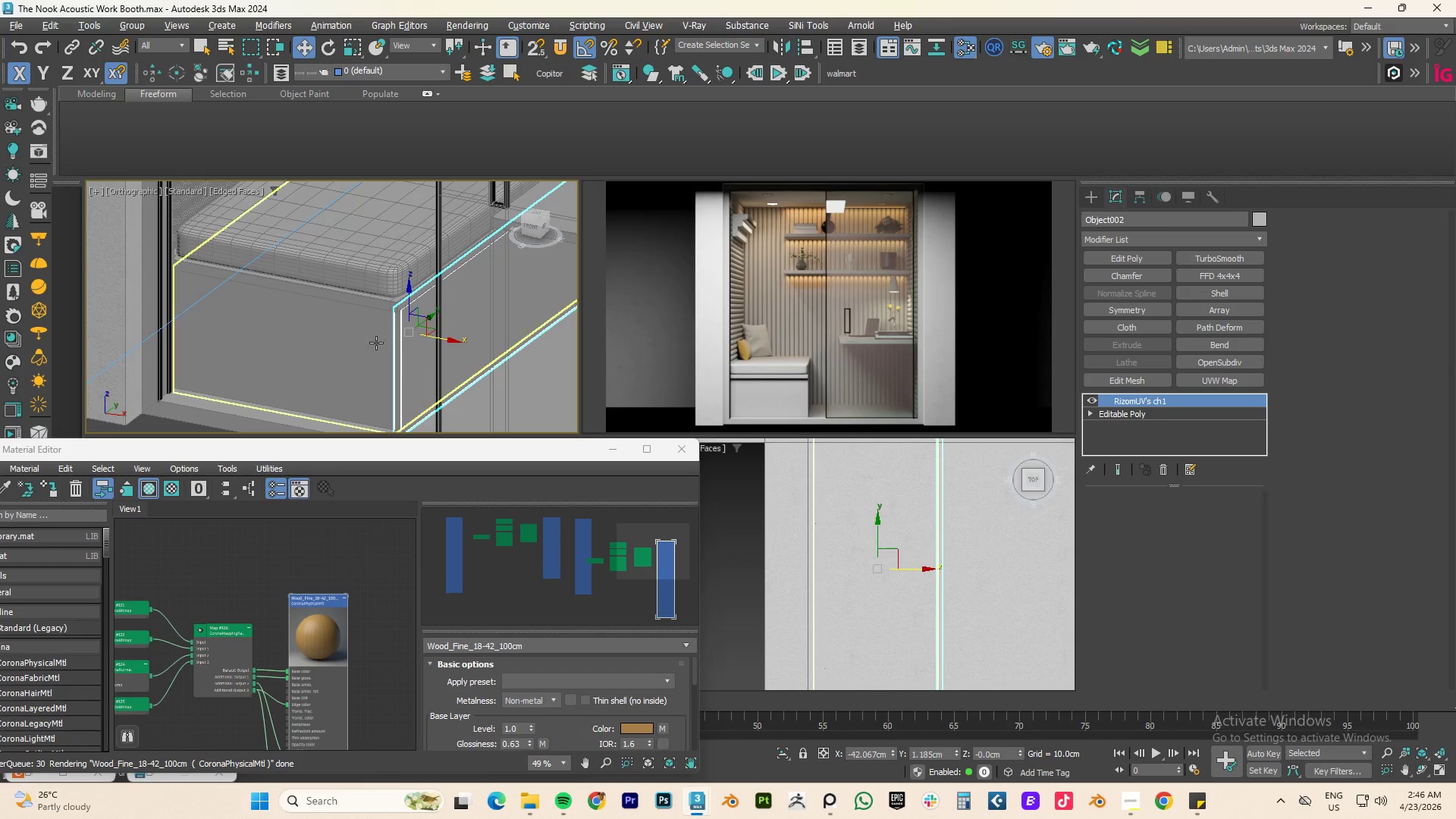 
hold_key(key=ControlLeft, duration=1.31)
left_click([375, 341])
 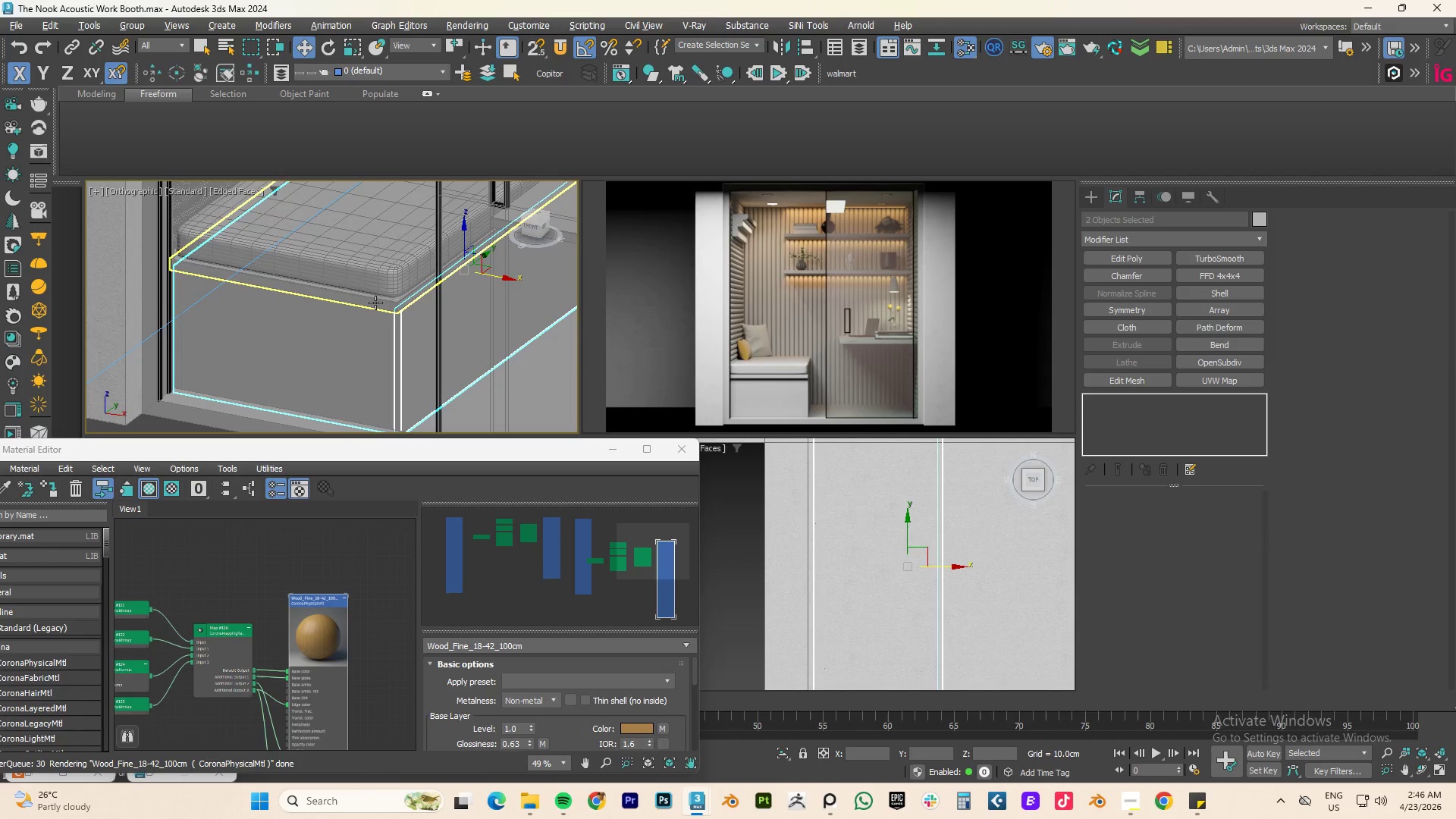 
left_click([375, 303])
 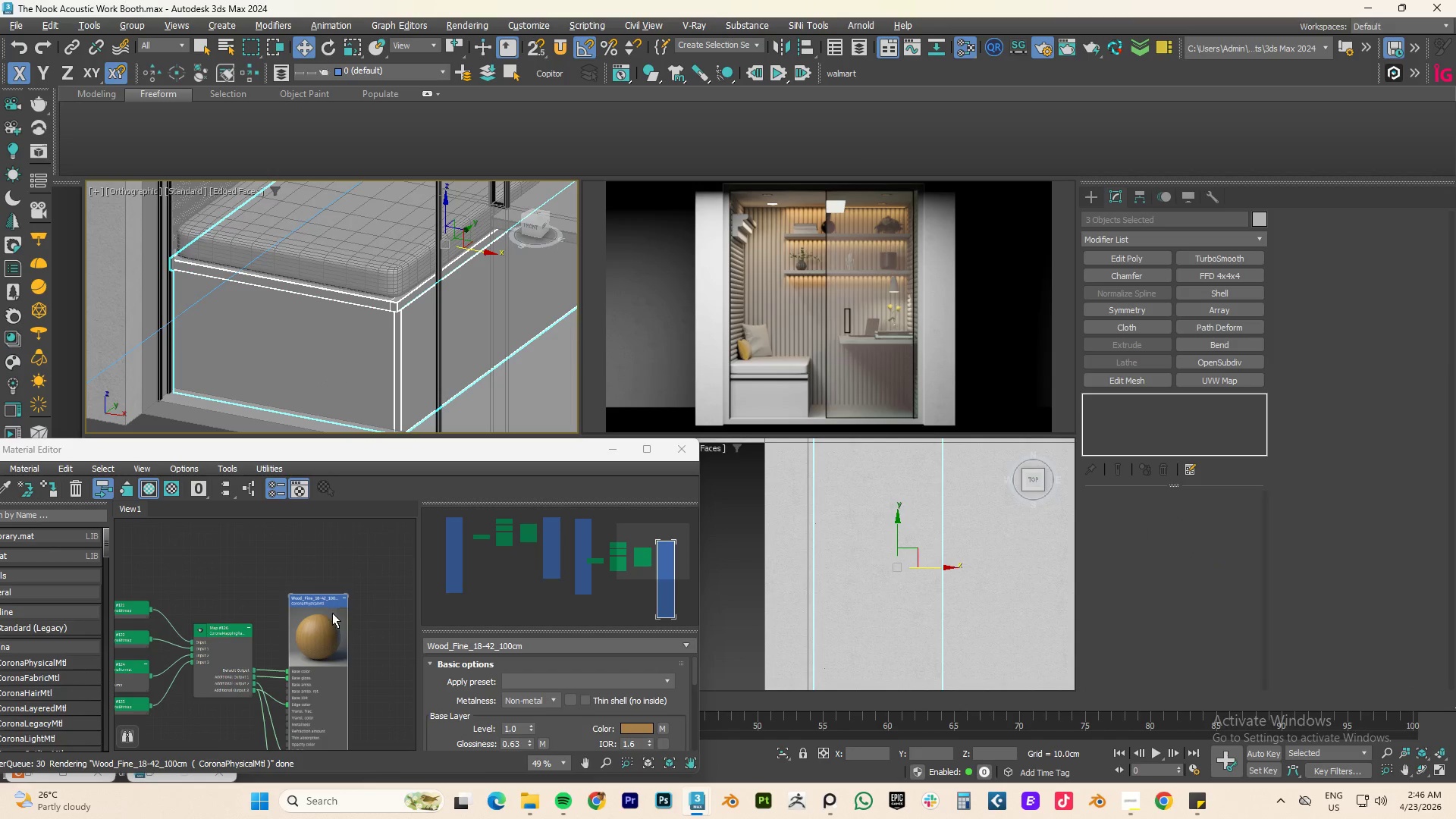 
right_click([313, 616])
 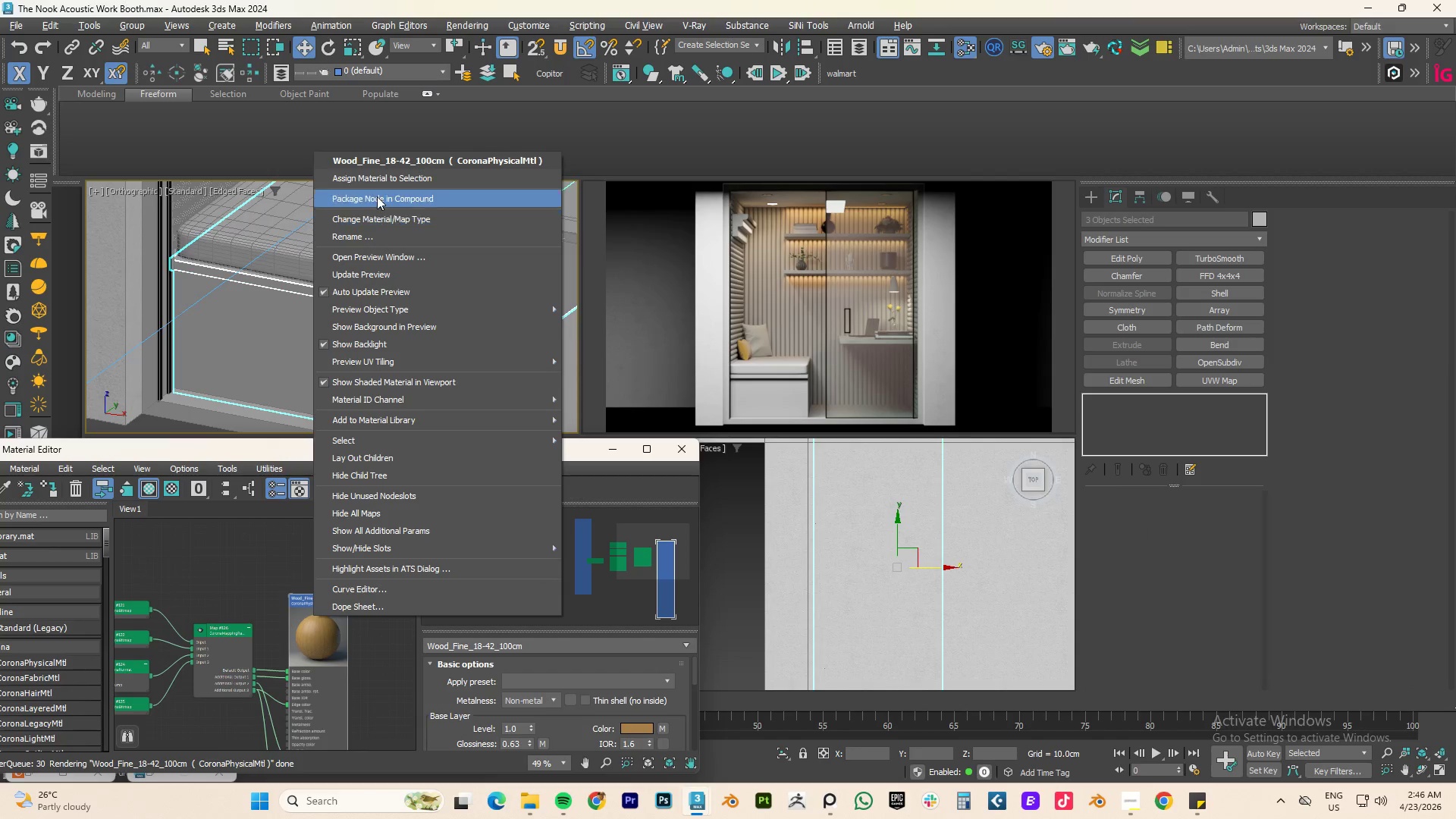 
left_click([377, 179])
 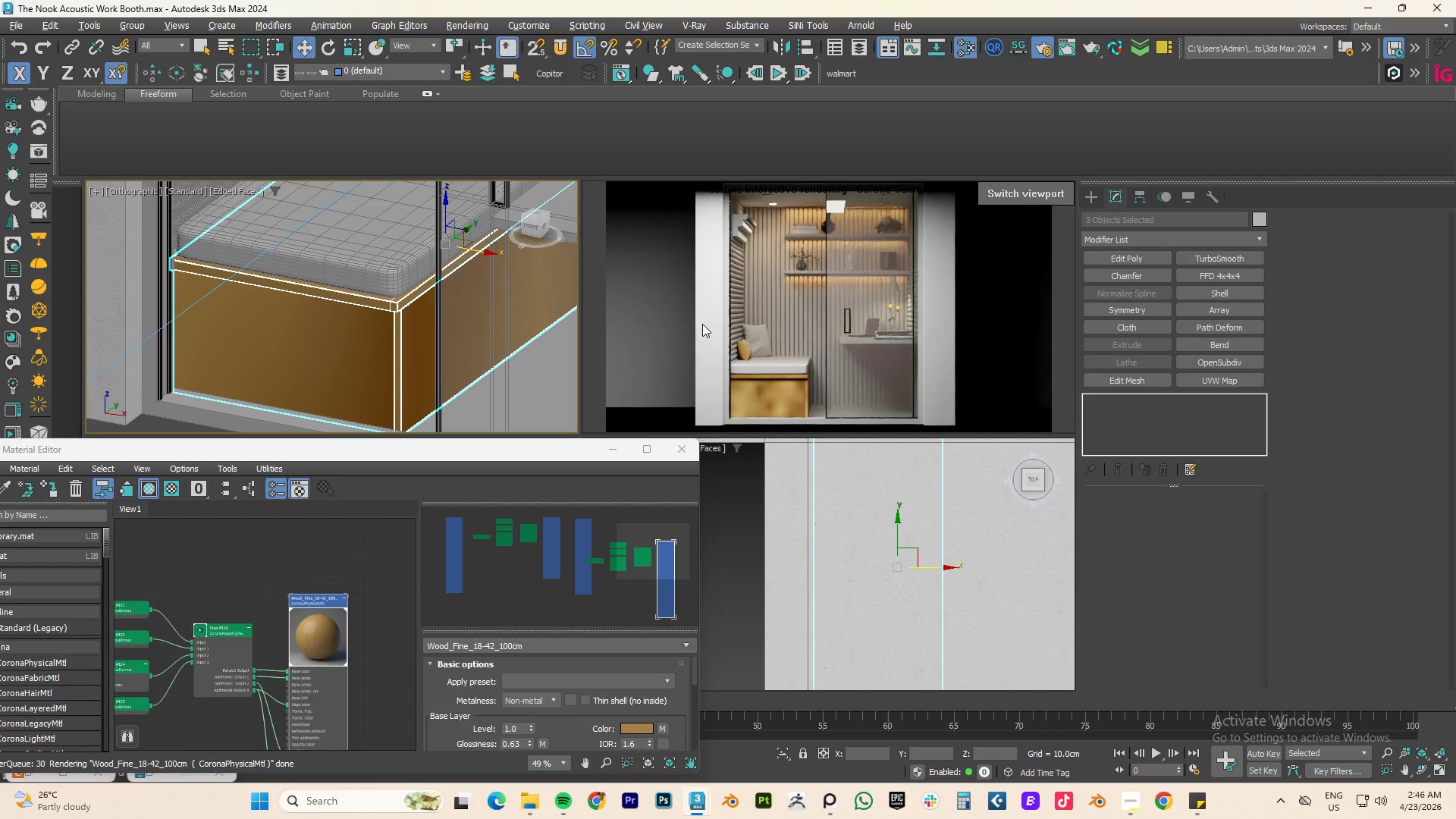 
scroll: coordinate [436, 313], scroll_direction: down, amount: 3.0
 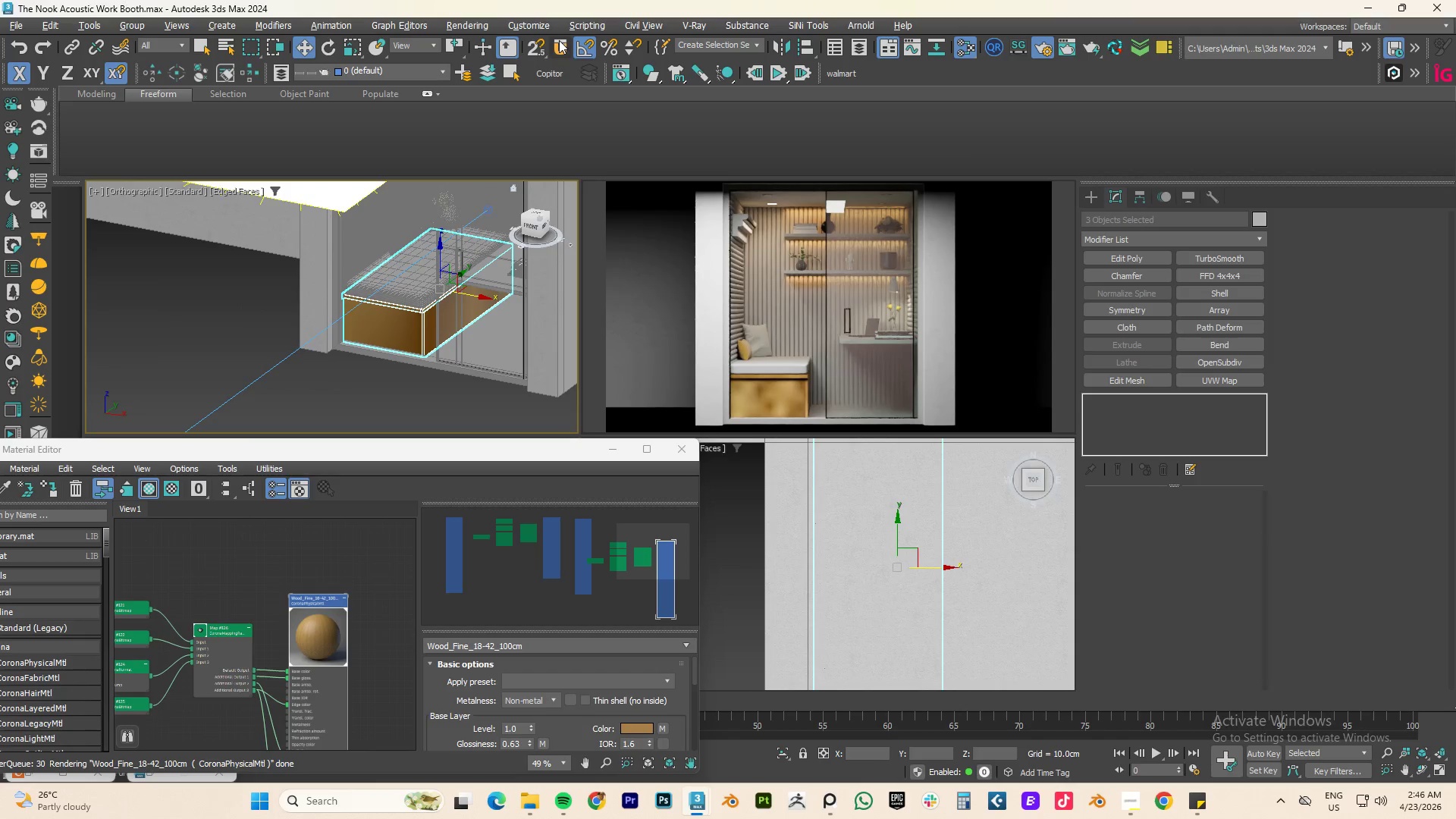 
left_click([559, 42])
 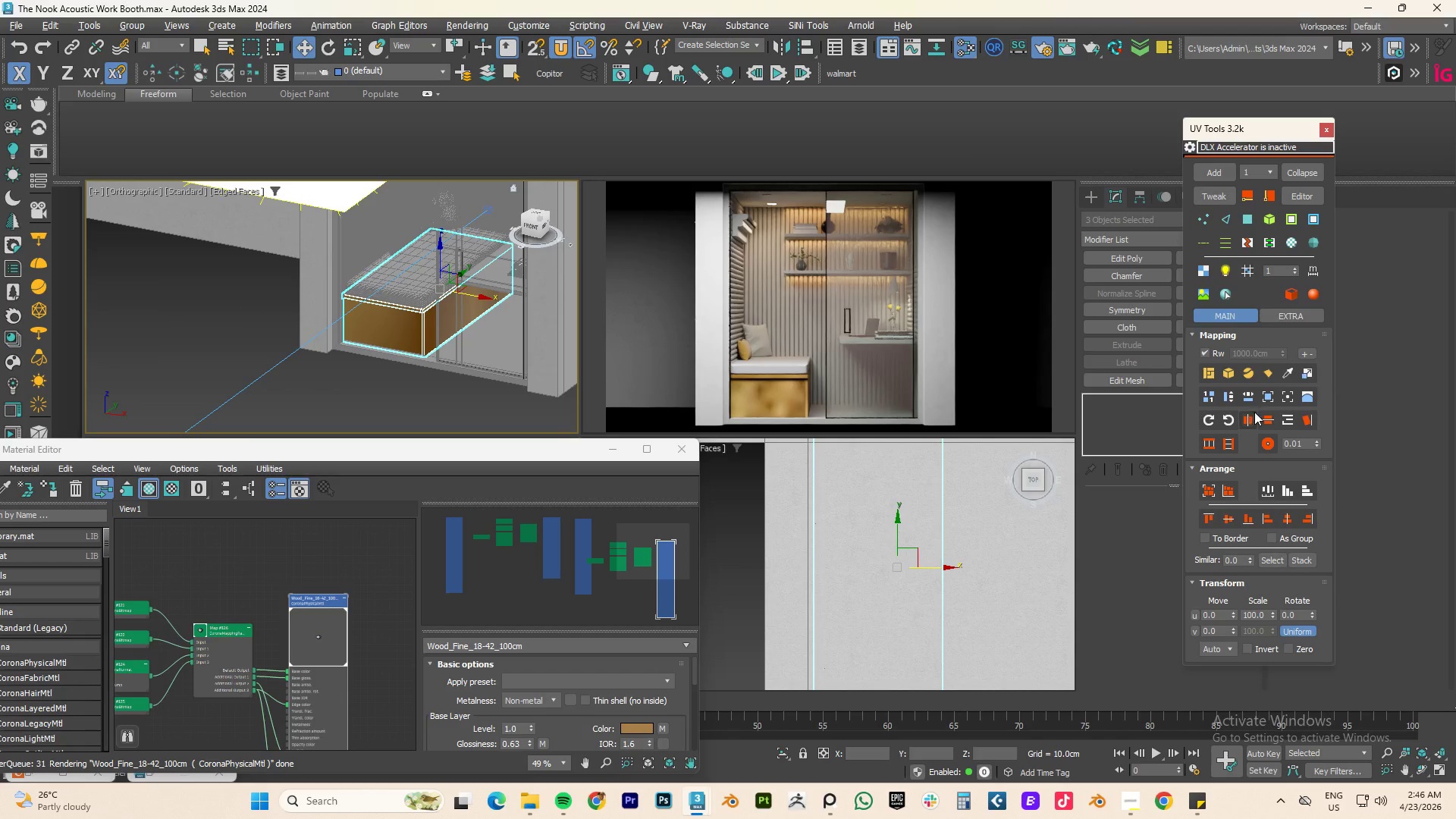 
left_click([1229, 371])
 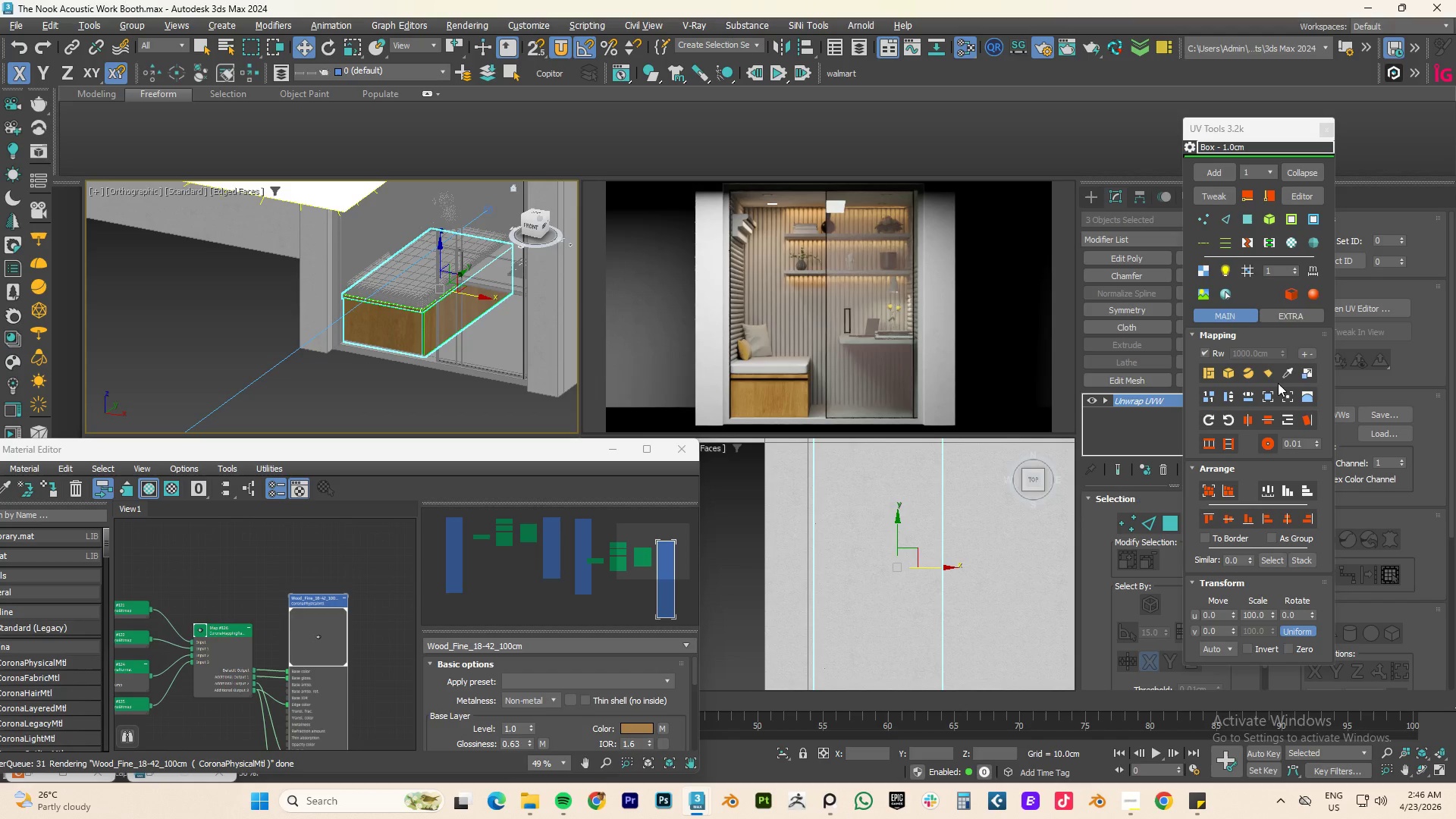 
wait(6.52)
 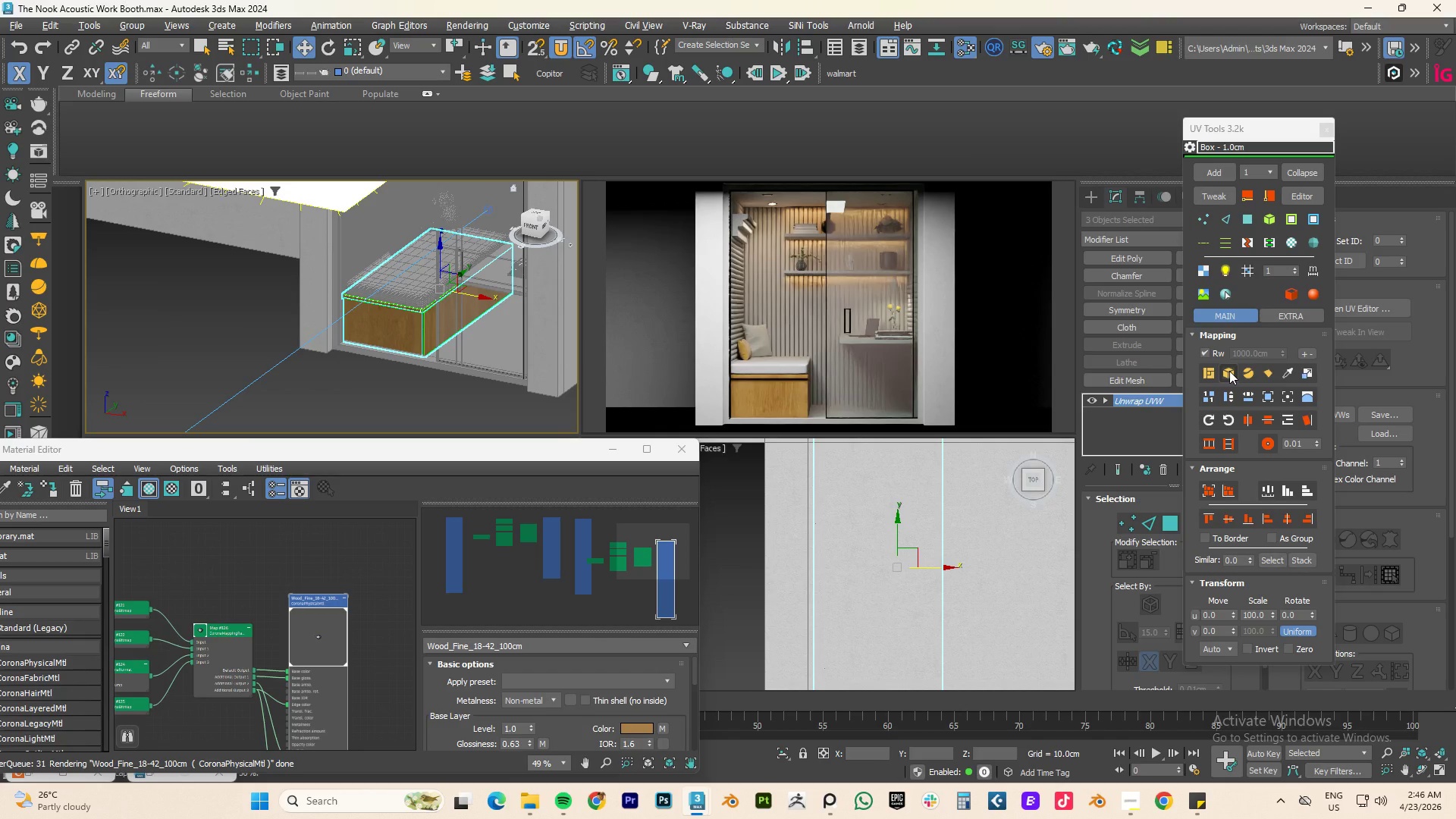 
left_click([404, 371])
 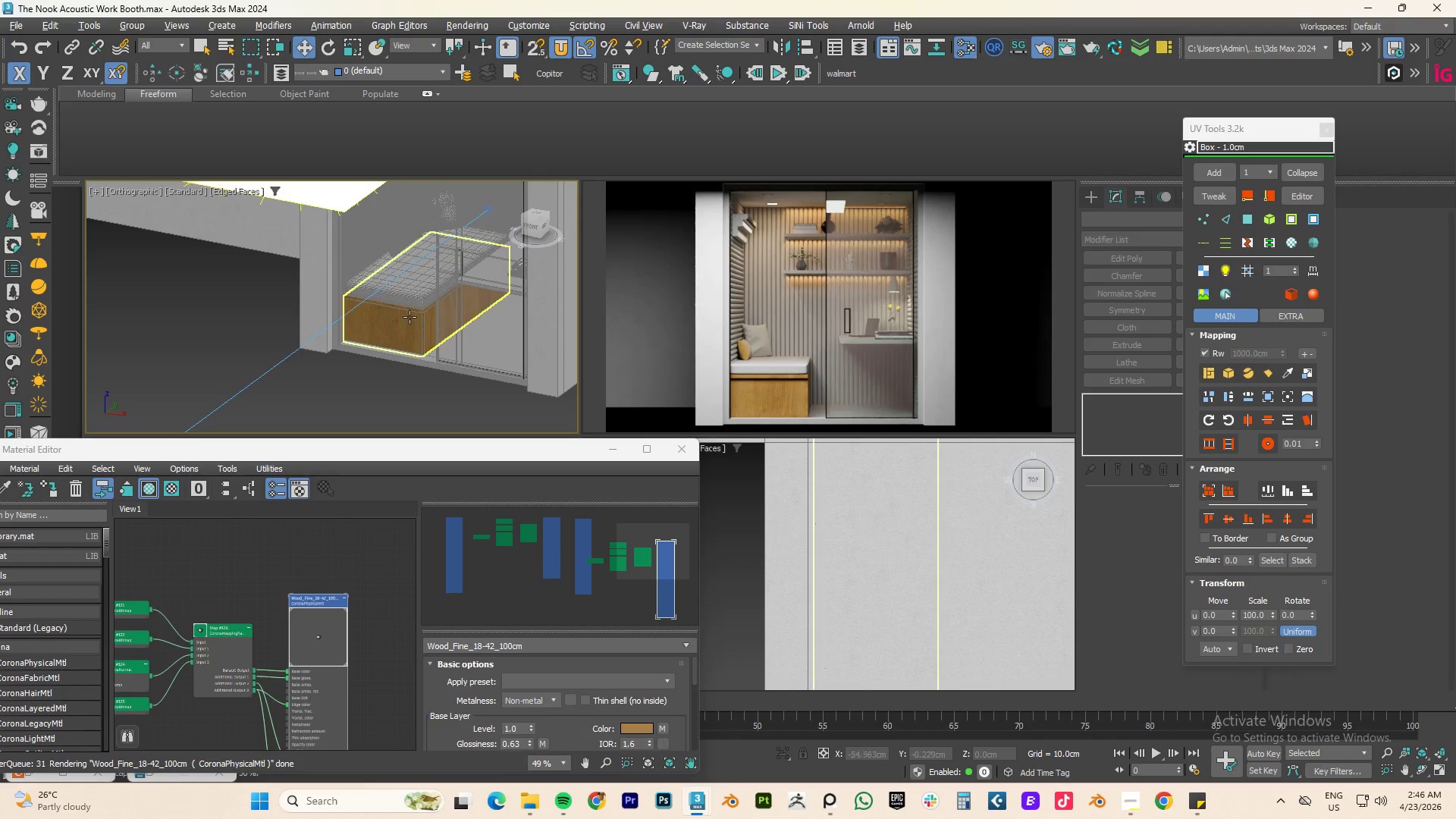 
left_click([410, 317])
 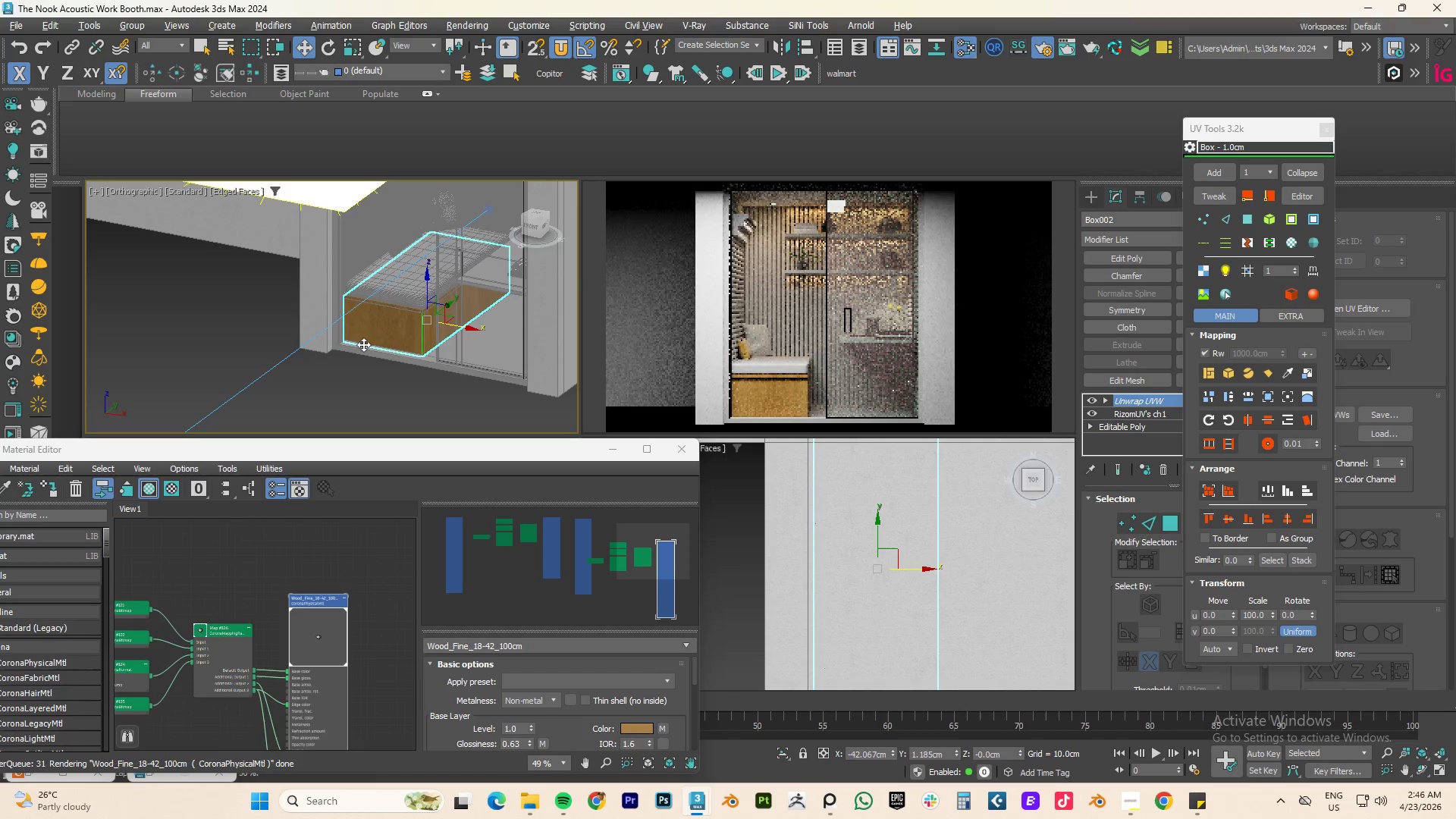 
scroll: coordinate [438, 330], scroll_direction: up, amount: 2.0
 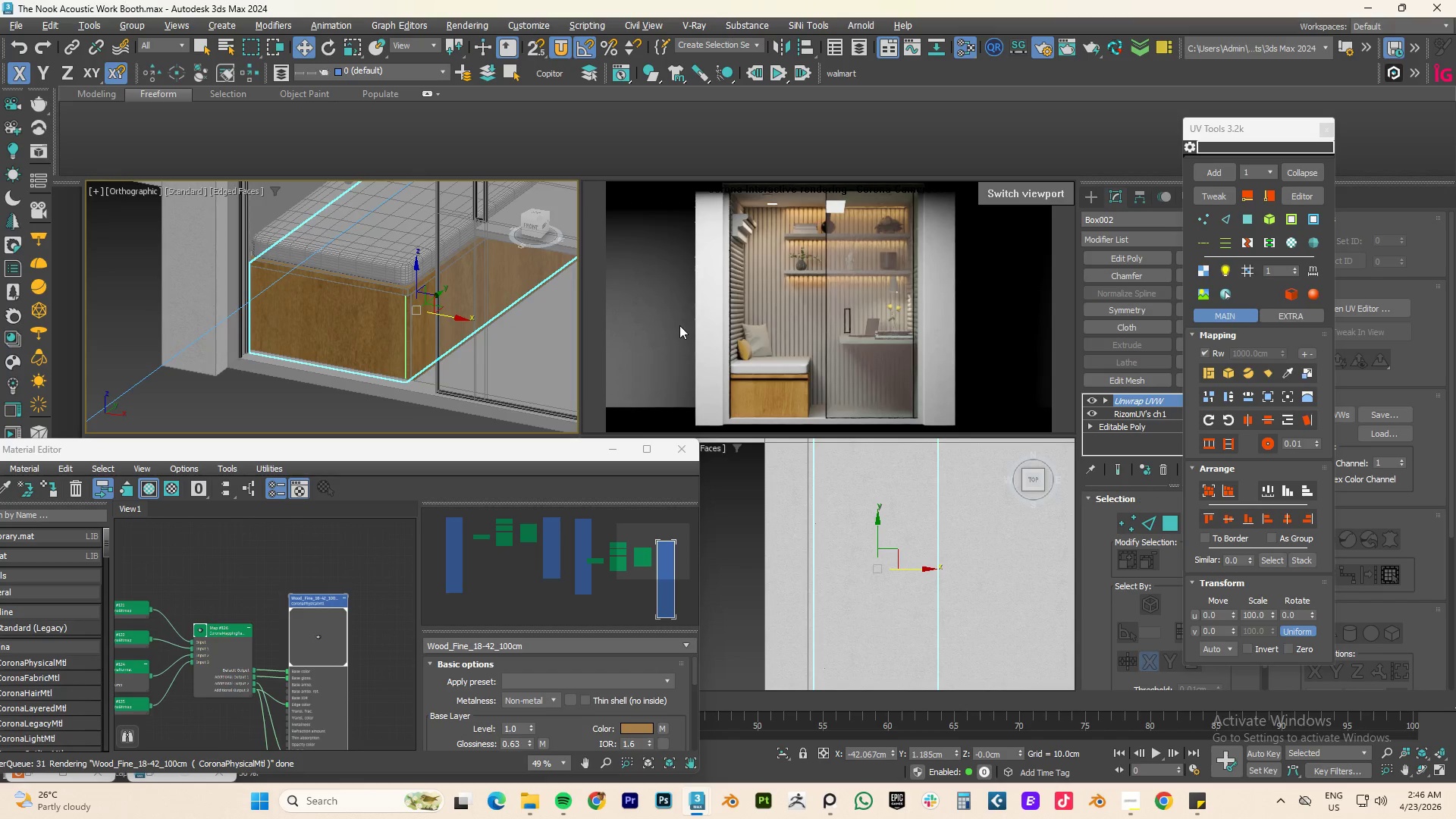 
mouse_move([604, 449])
 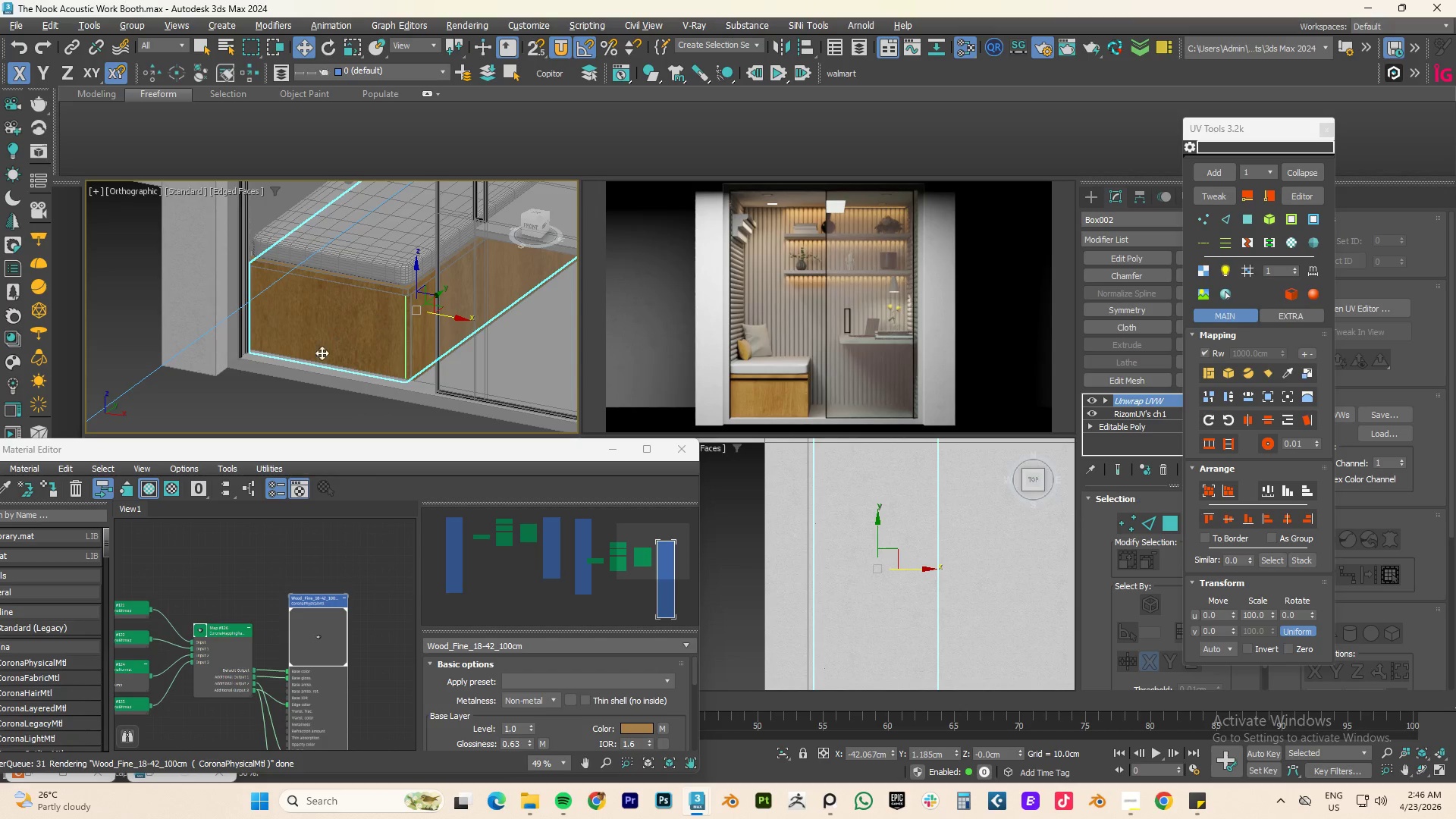 
scroll: coordinate [279, 372], scroll_direction: down, amount: 7.0
 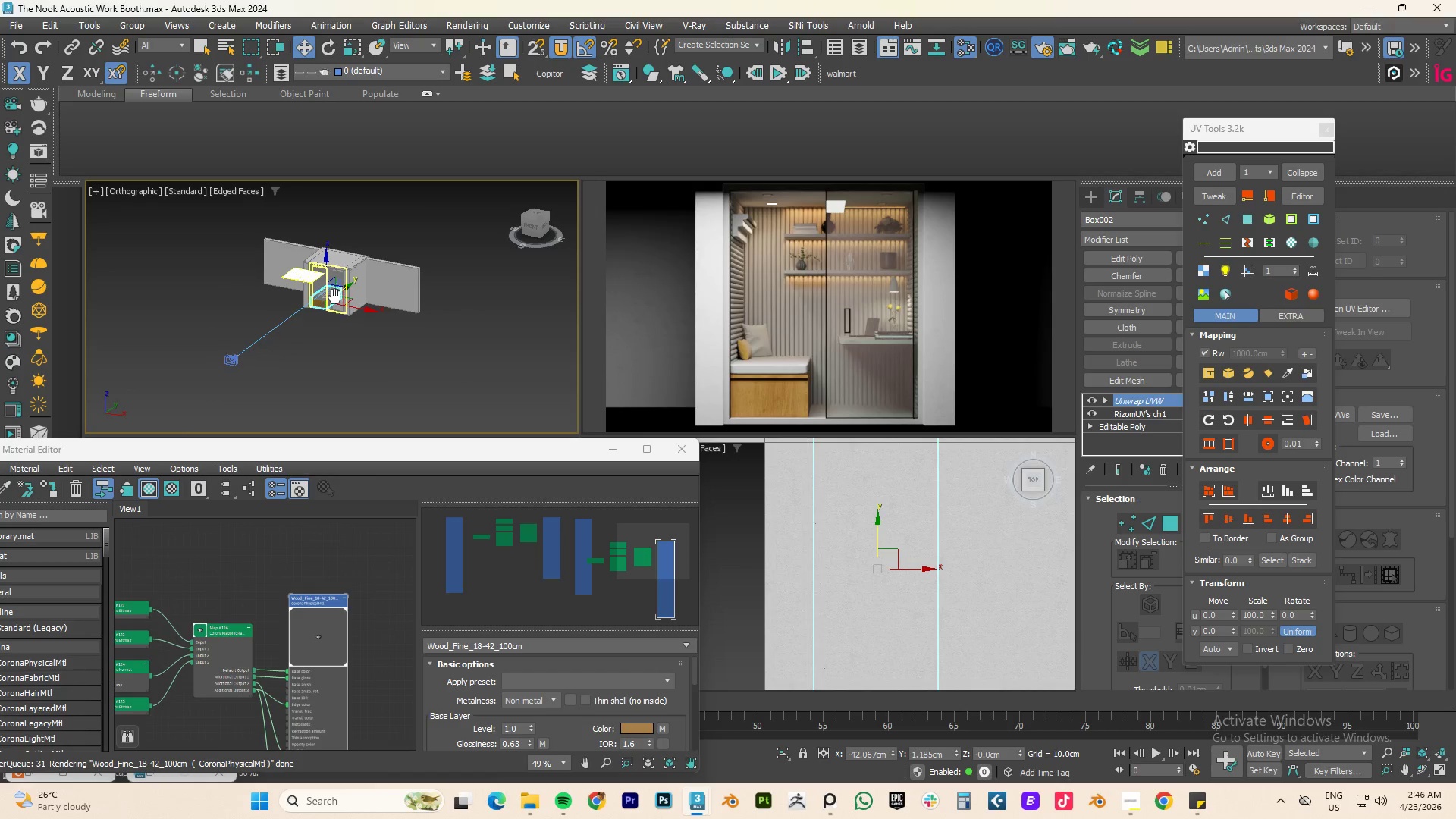 
scroll: coordinate [309, 307], scroll_direction: up, amount: 1.0
 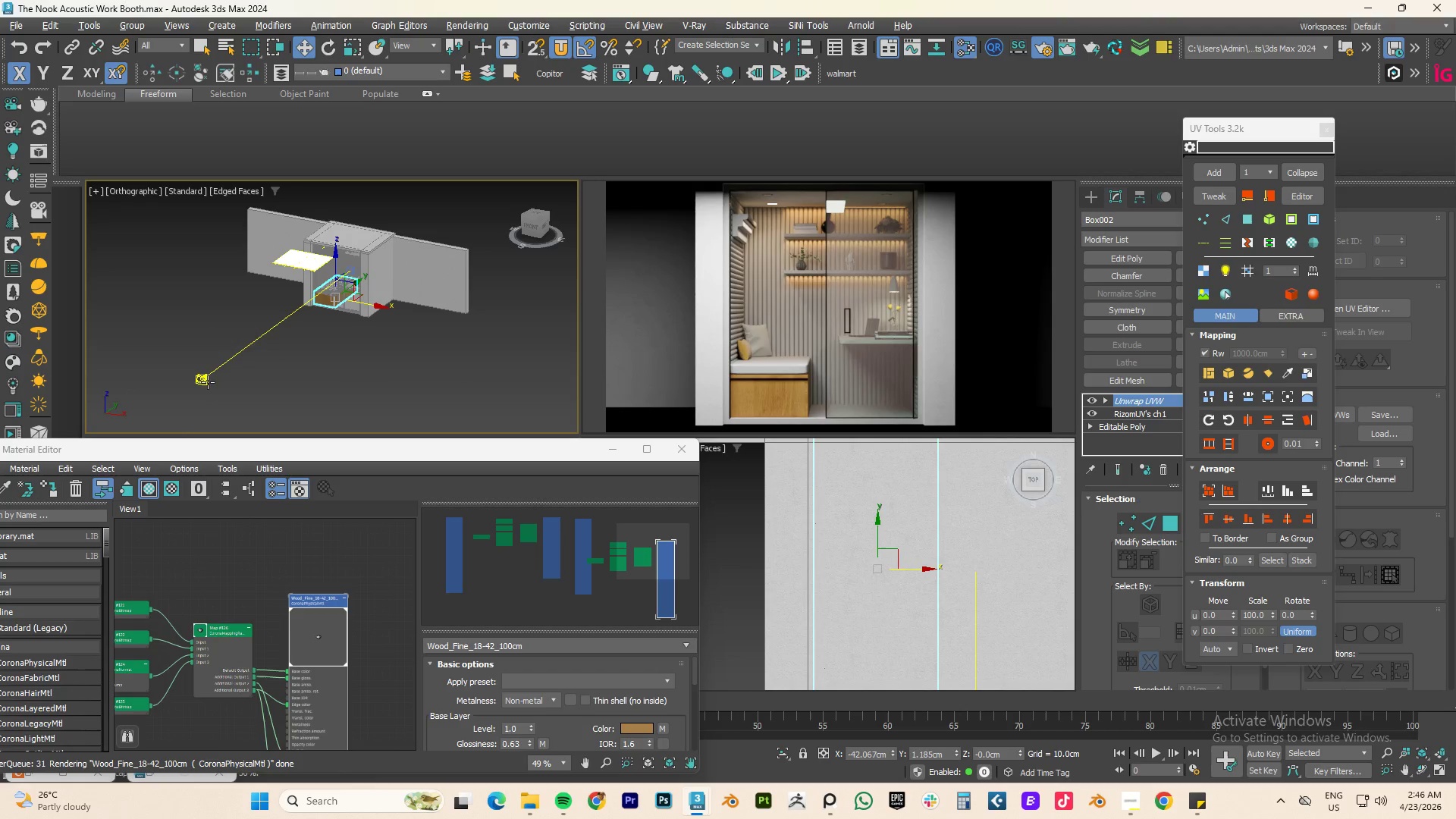 
left_click([208, 382])
 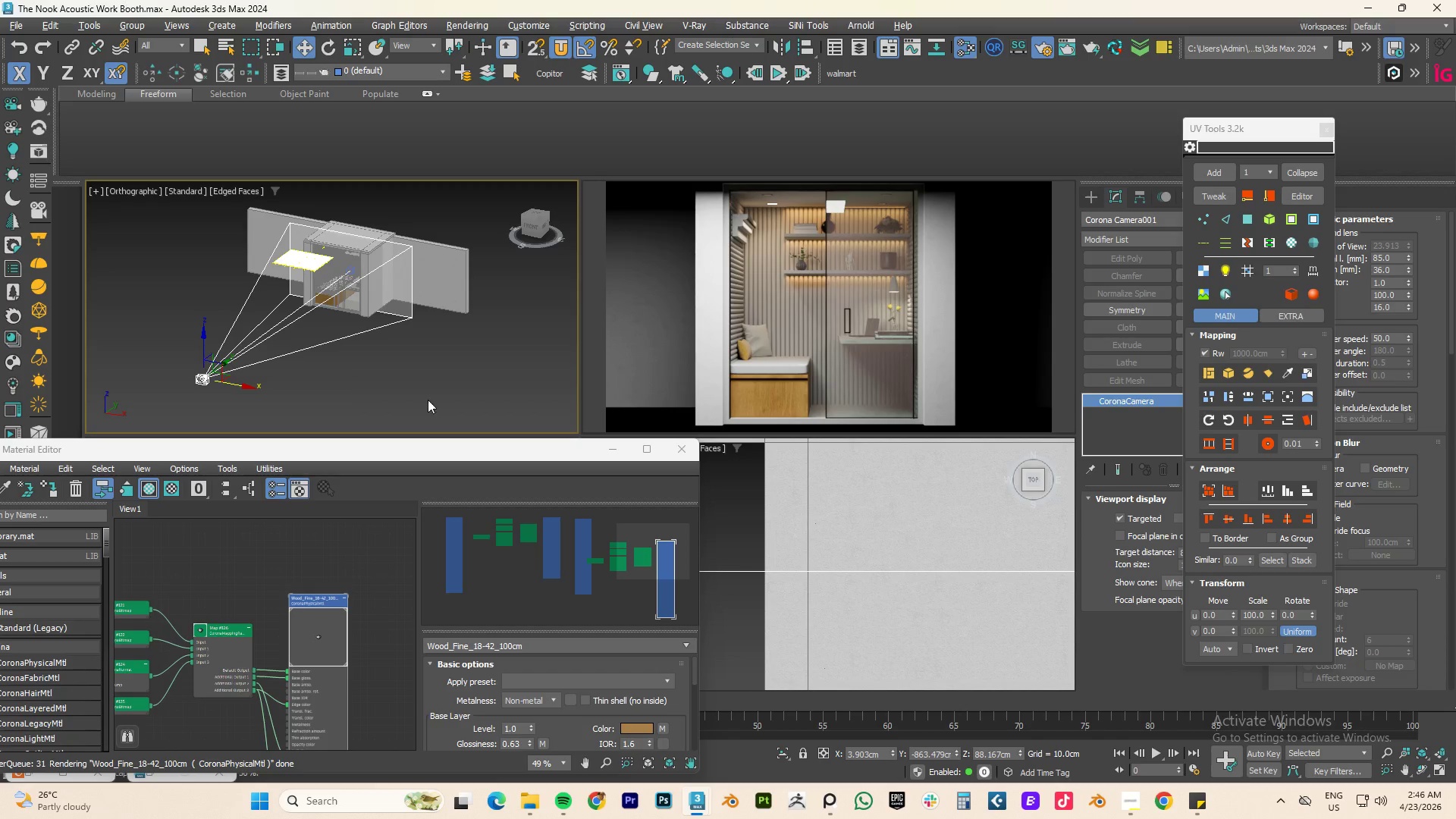 
wait(5.88)
 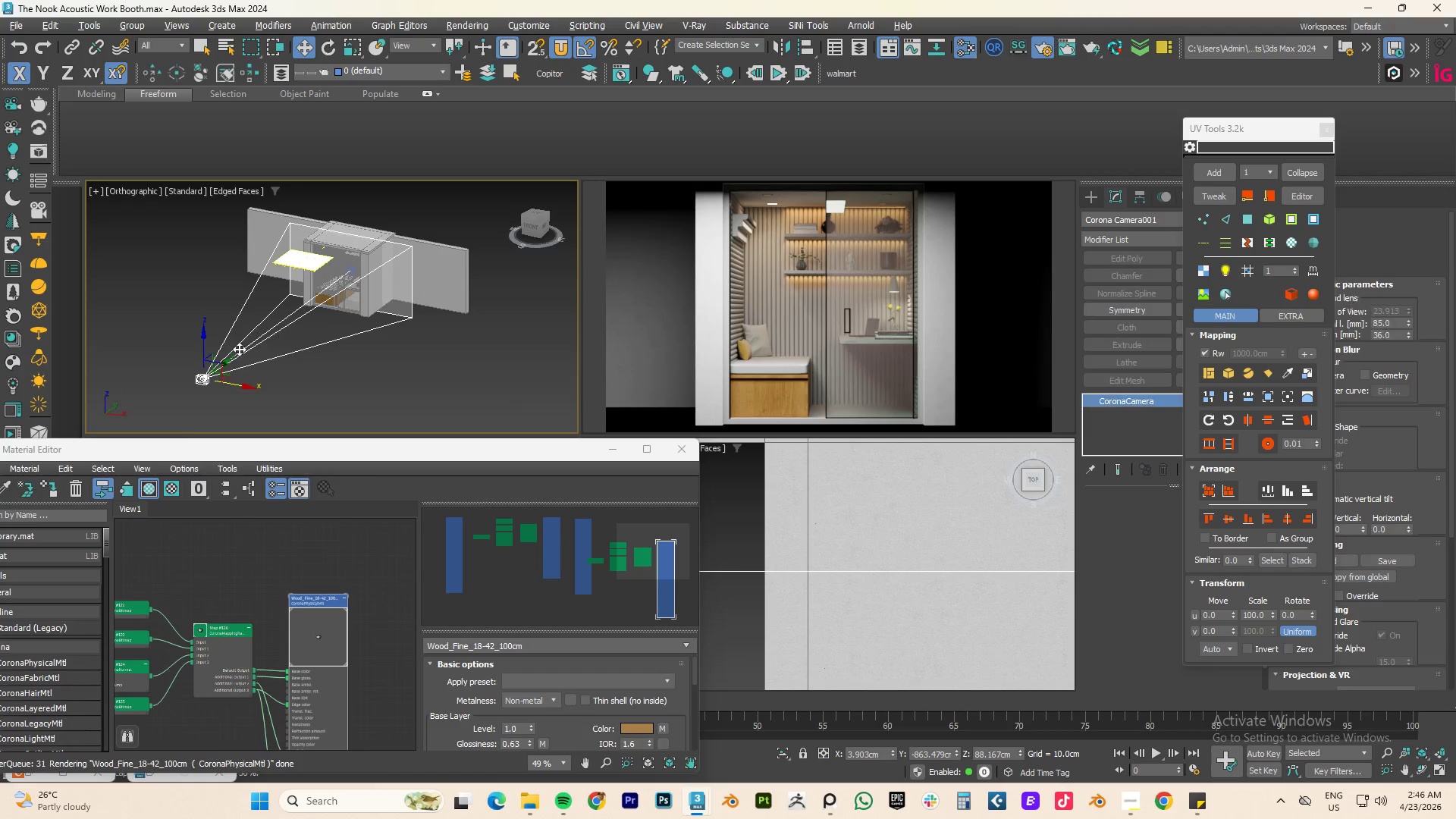 
left_click([1037, 49])
 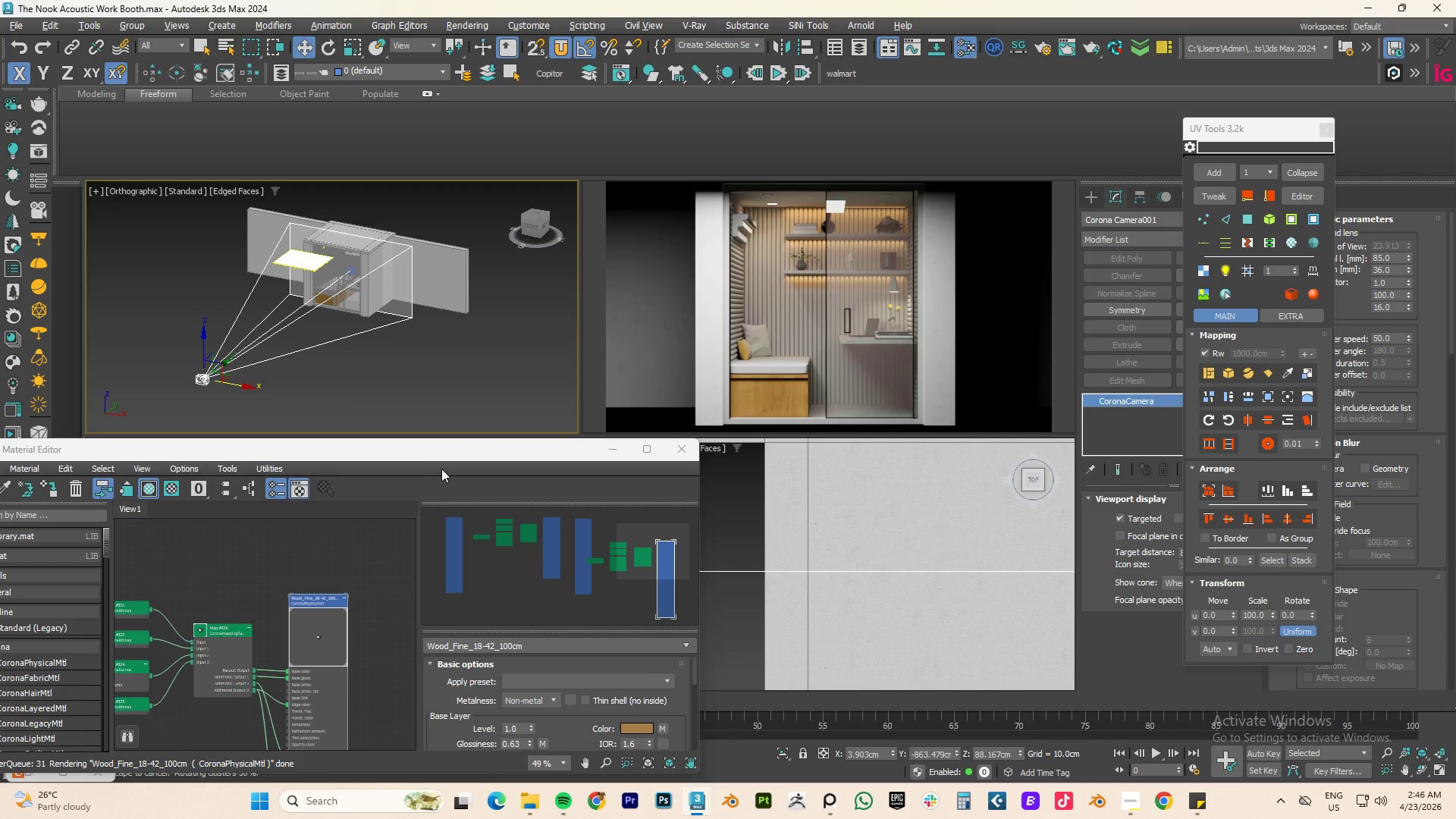 
left_click_drag(start_coordinate=[463, 448], to_coordinate=[440, 639])
 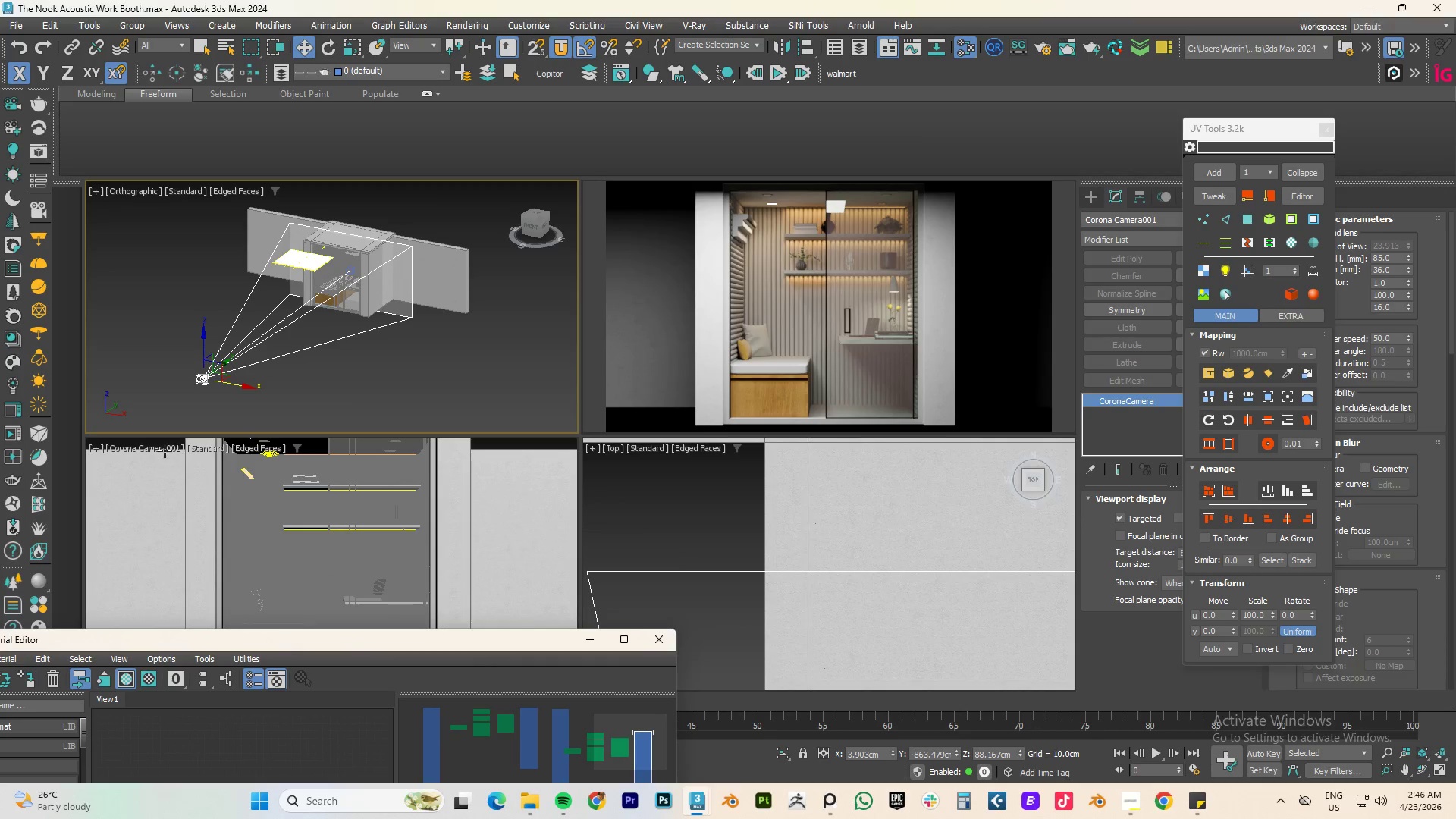 
left_click([164, 450])
 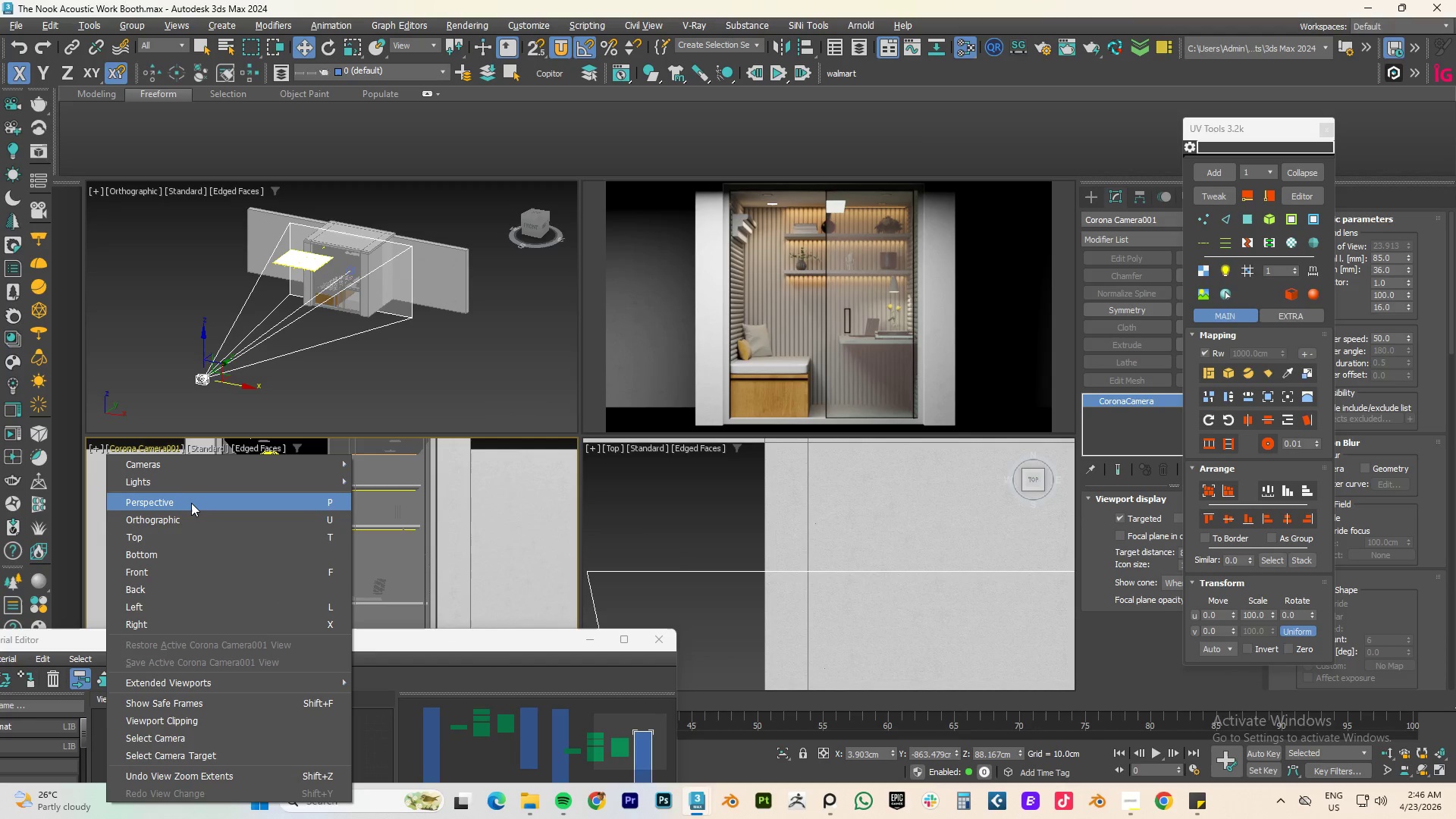 
left_click([191, 503])
 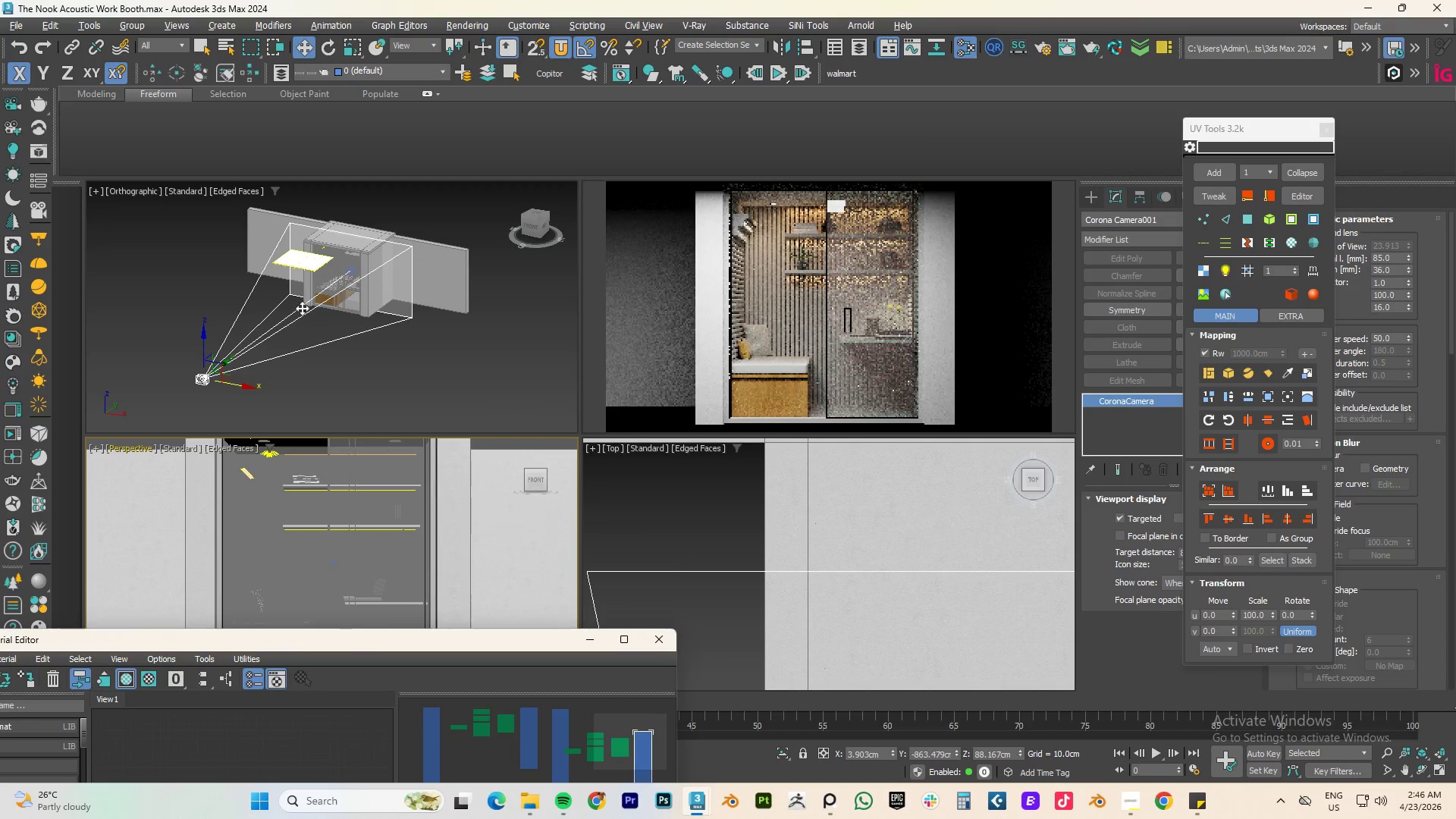 
scroll: coordinate [374, 306], scroll_direction: up, amount: 6.0
 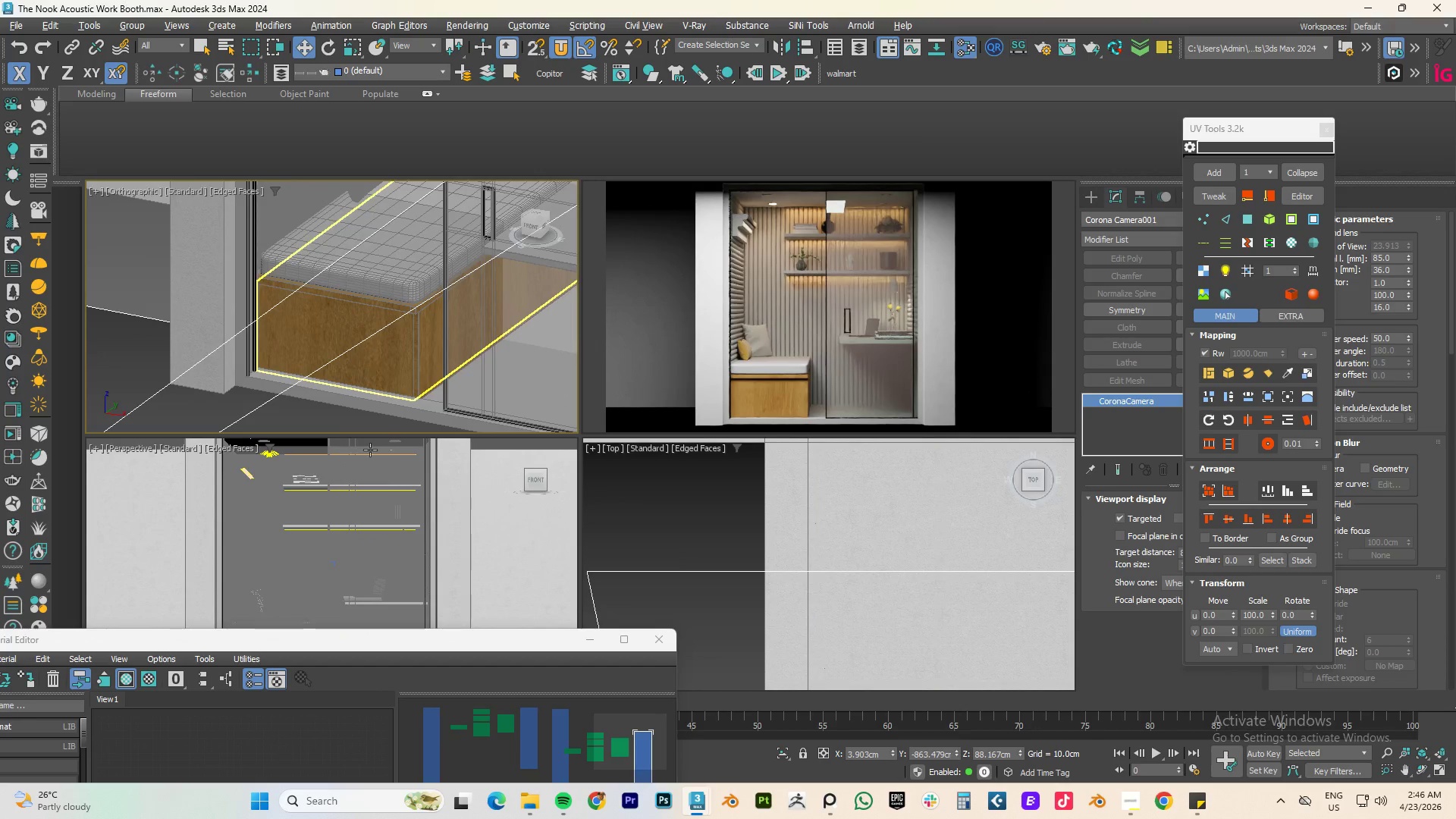 
scroll: coordinate [365, 509], scroll_direction: down, amount: 3.0
 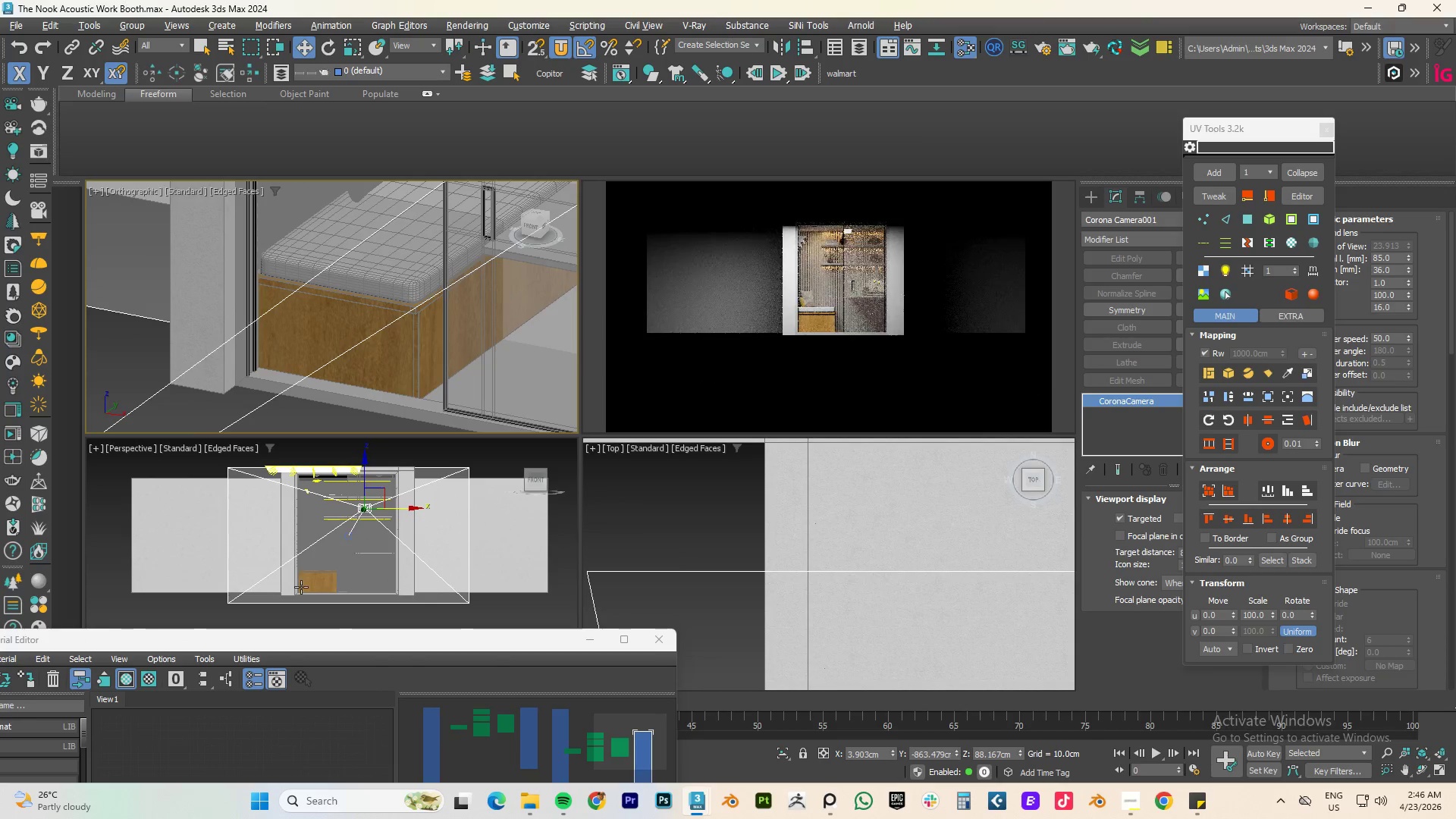 
scroll: coordinate [333, 590], scroll_direction: up, amount: 4.0
 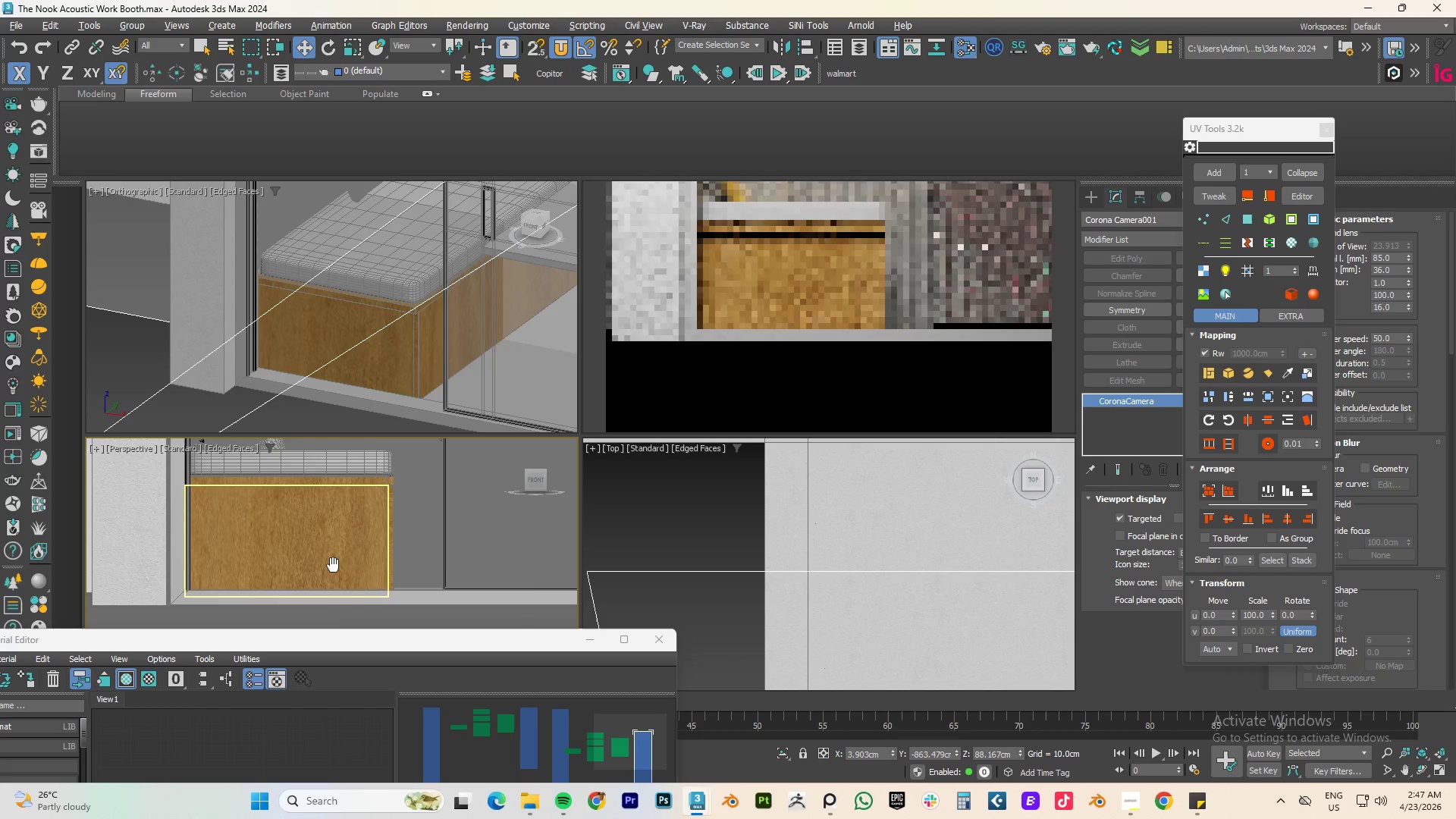 
hold_key(key=AltLeft, duration=0.67)
 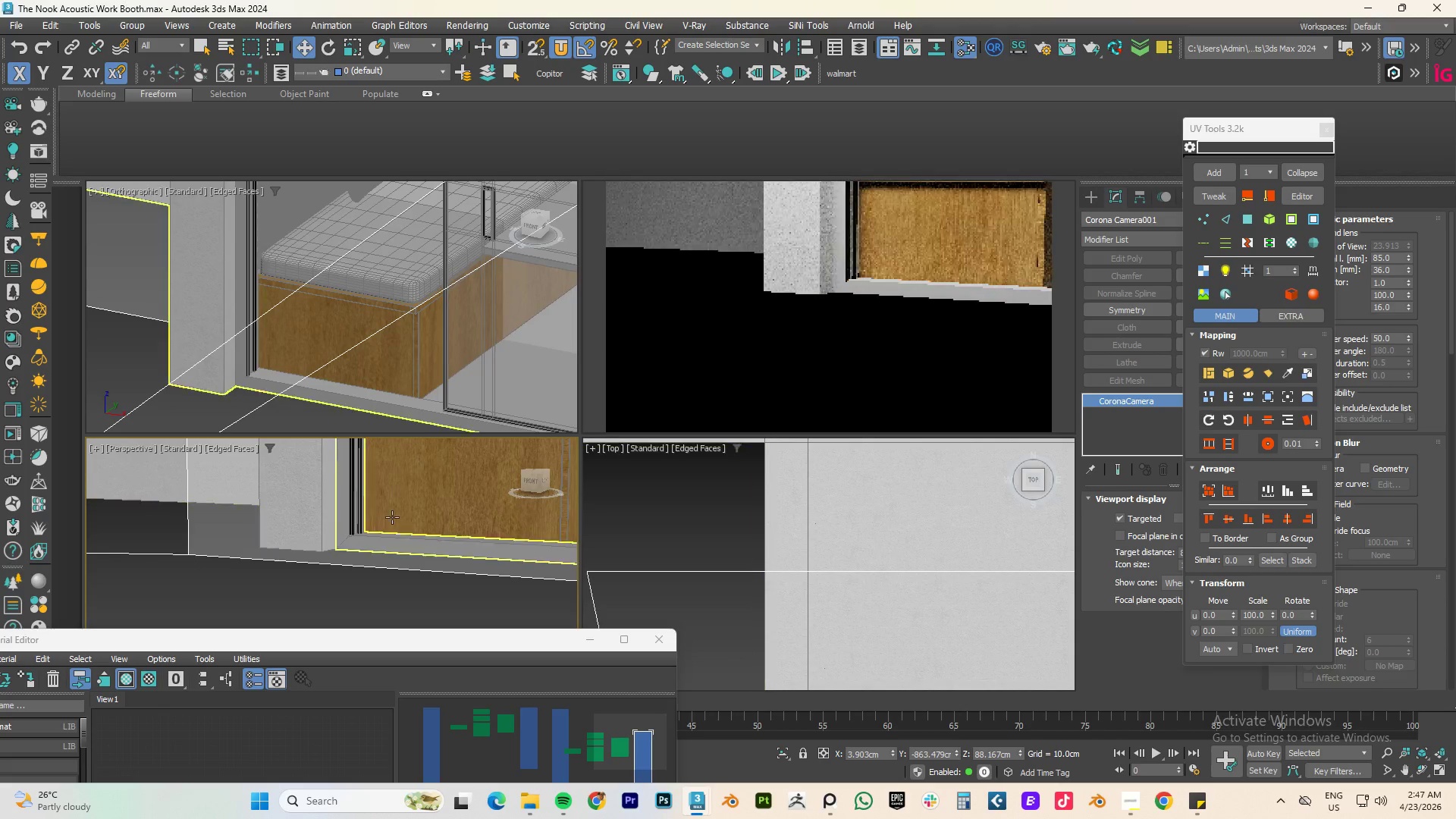 
scroll: coordinate [384, 518], scroll_direction: none, amount: 0.0
 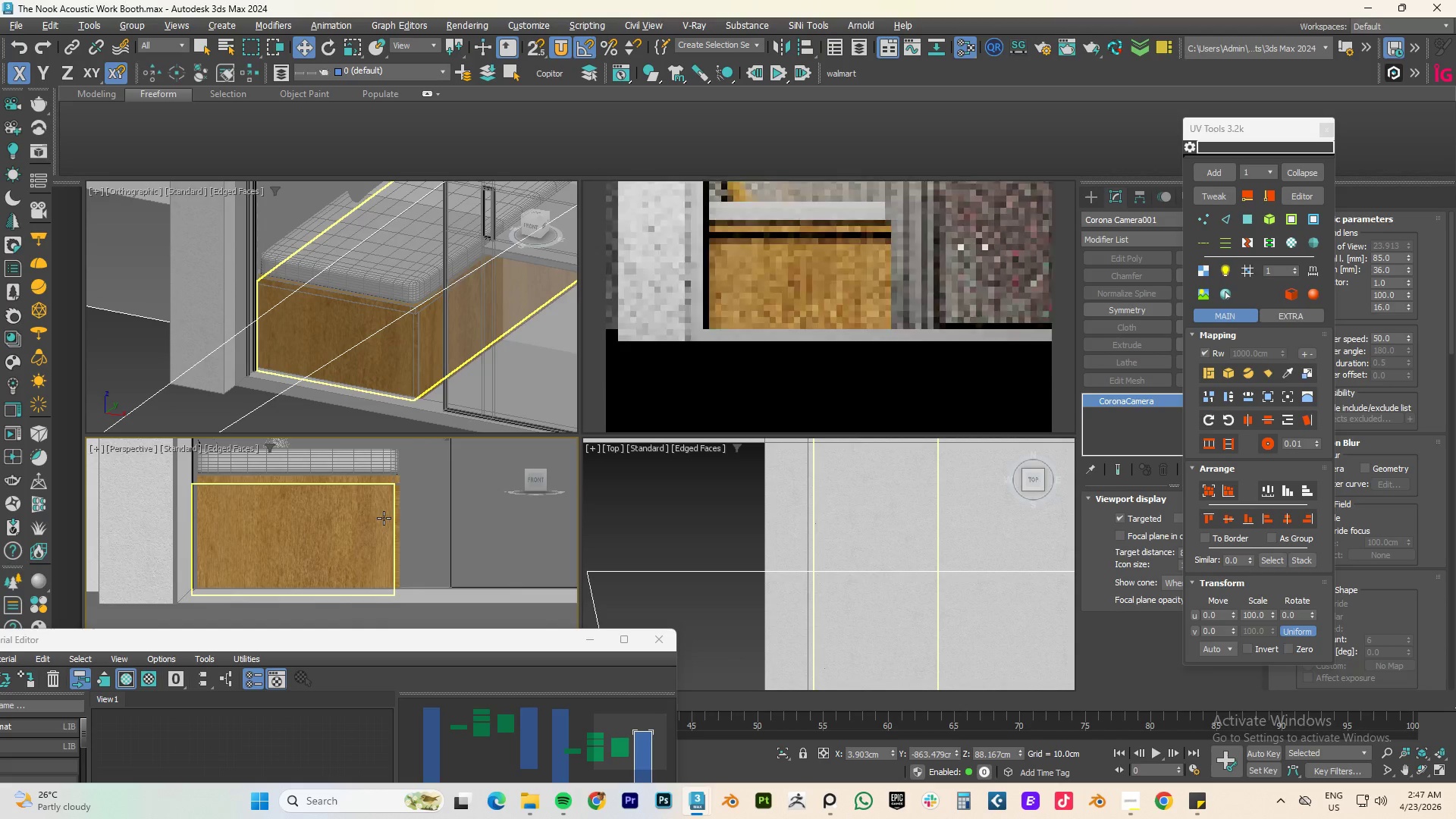 
left_click([450, 500])
 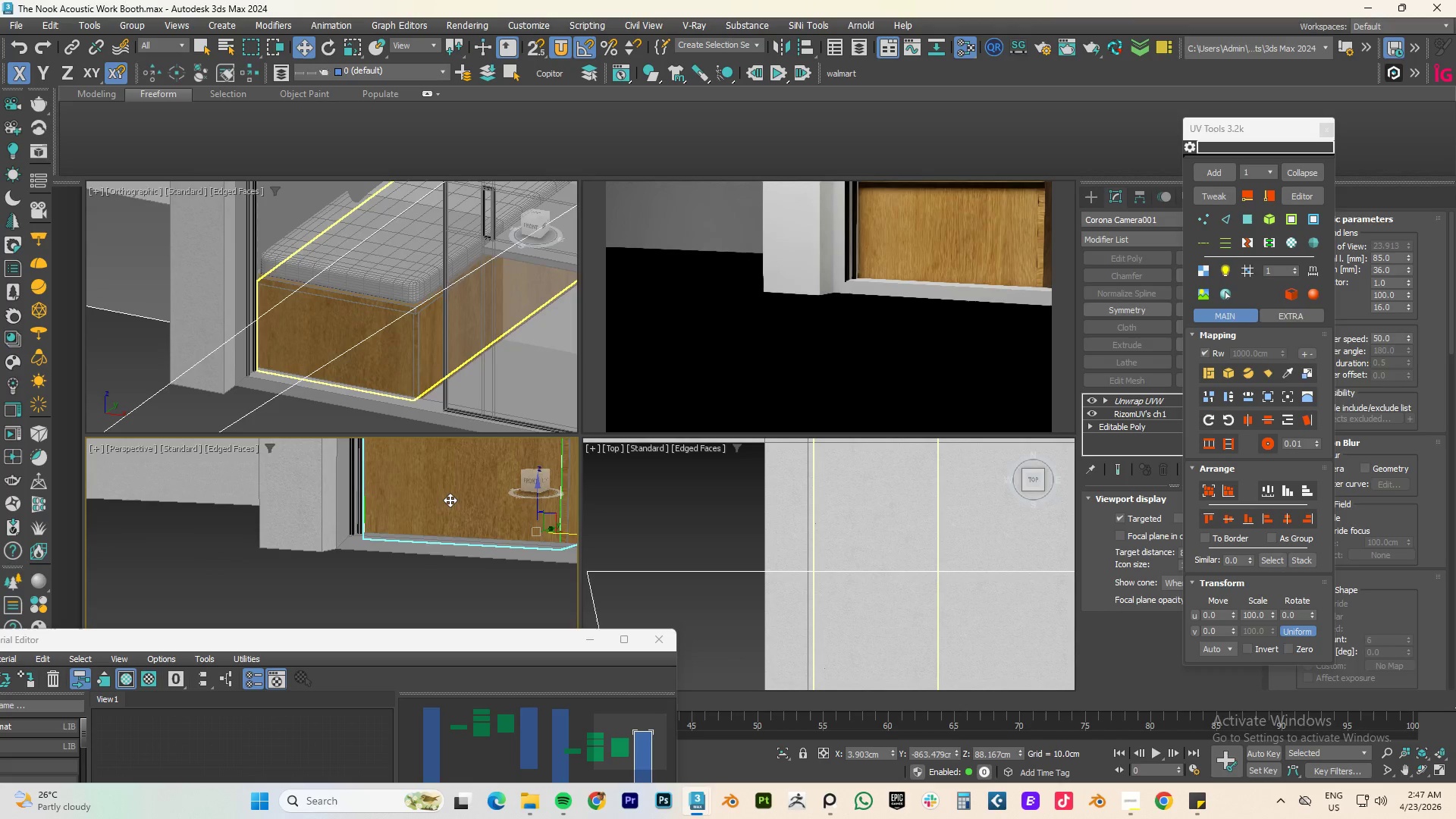 
scroll: coordinate [450, 500], scroll_direction: down, amount: 1.0
 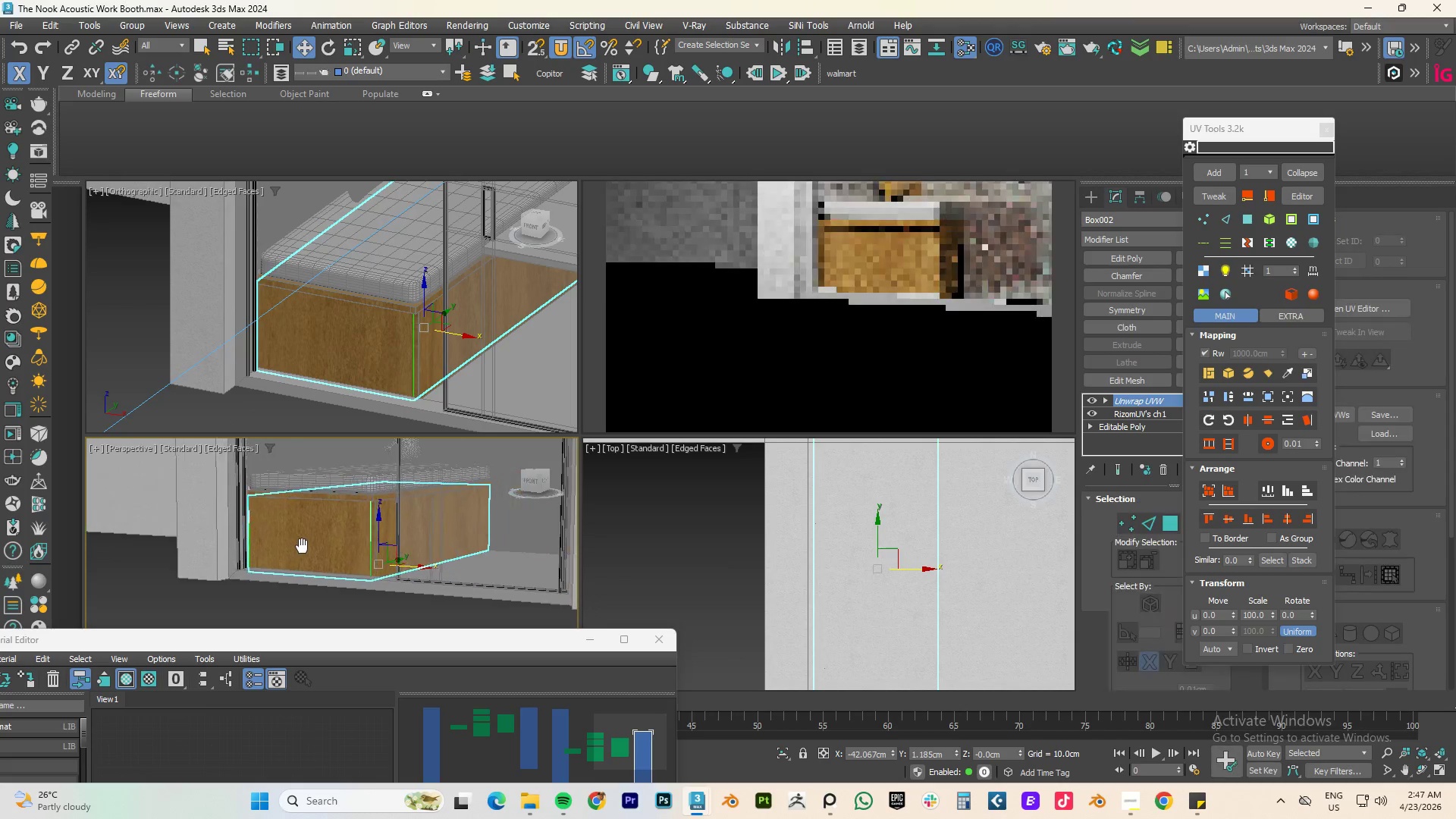 
scroll: coordinate [398, 522], scroll_direction: up, amount: 1.0
 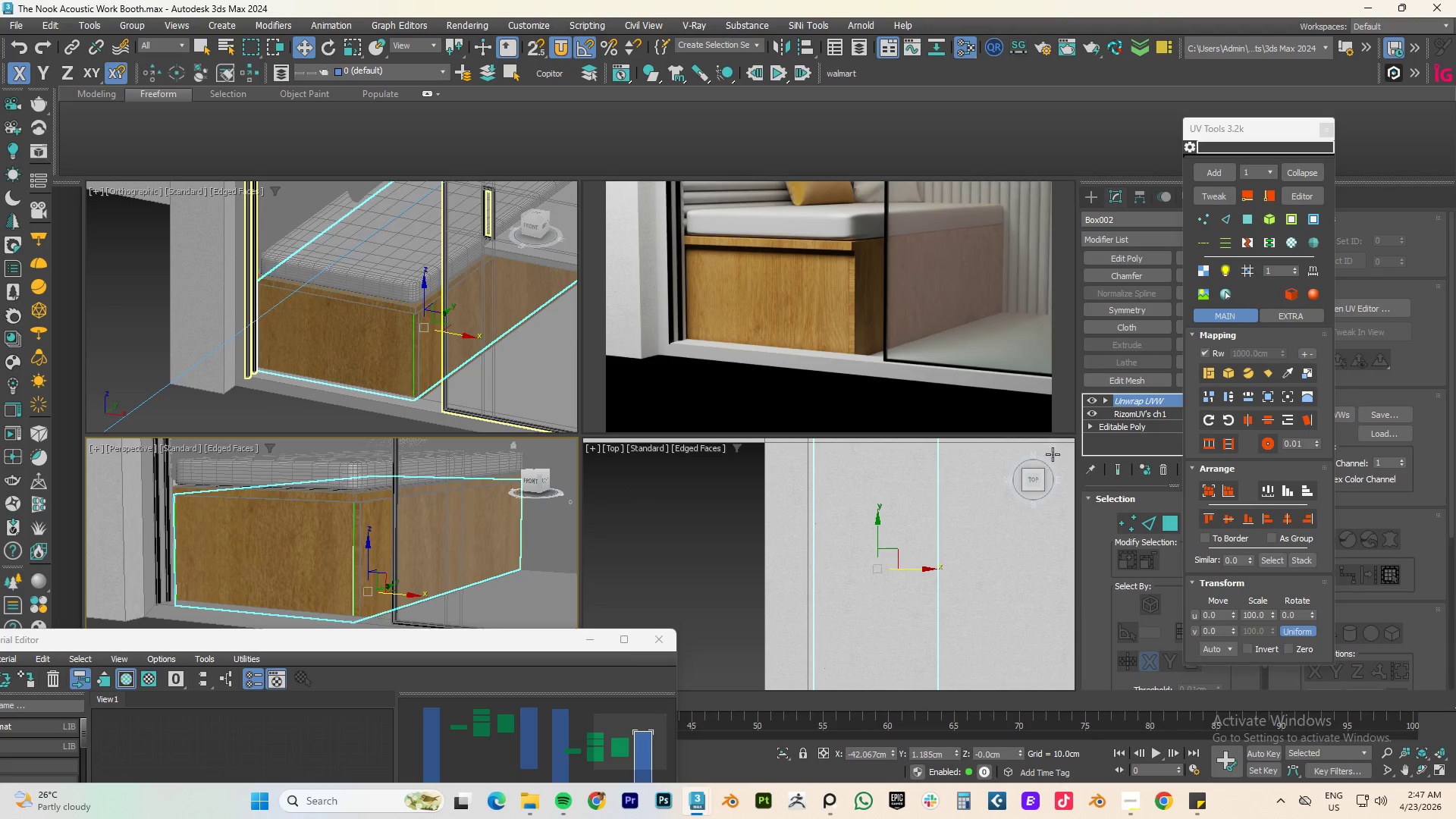 
wait(6.49)
 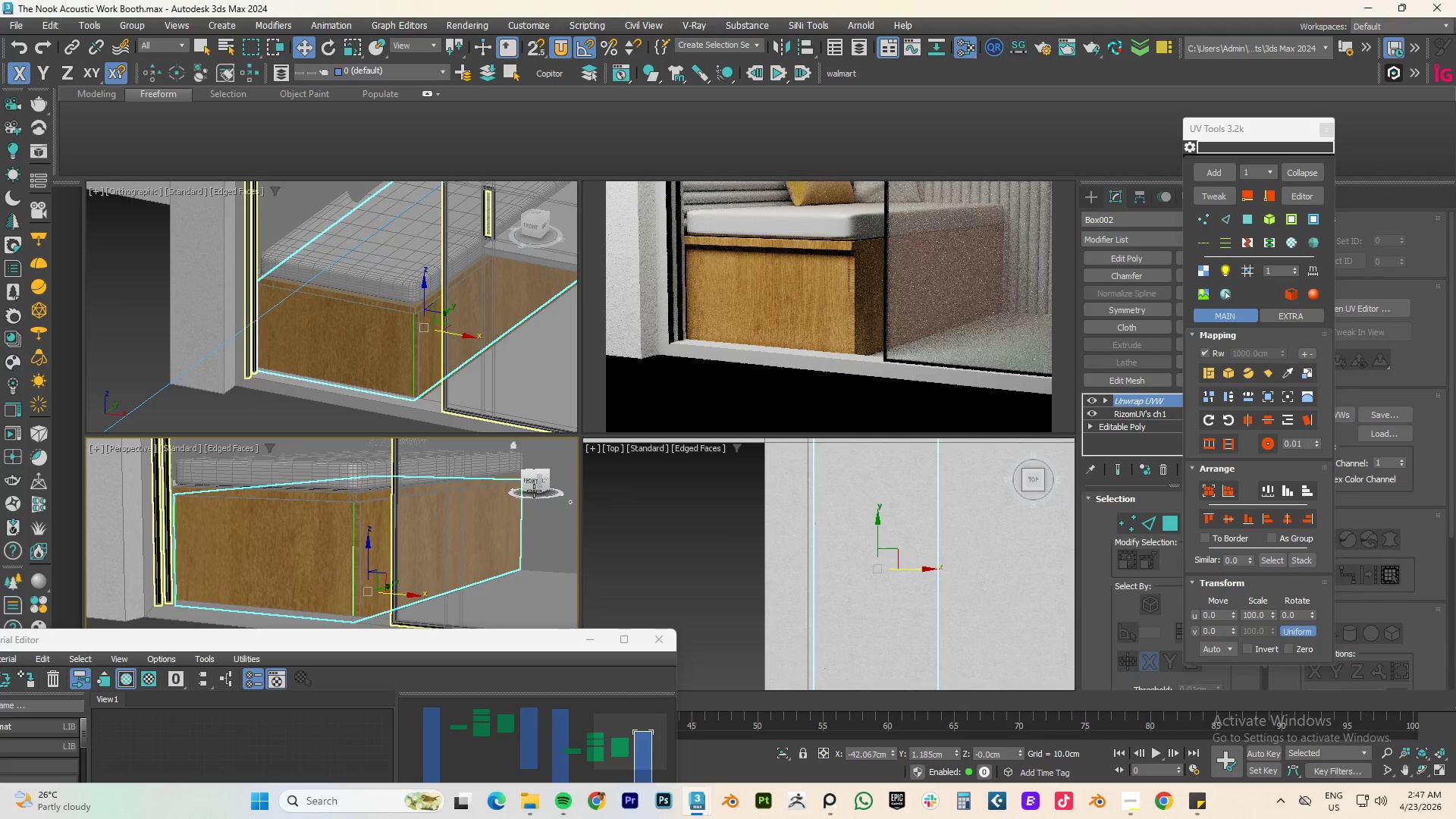 
left_click([838, 814])
 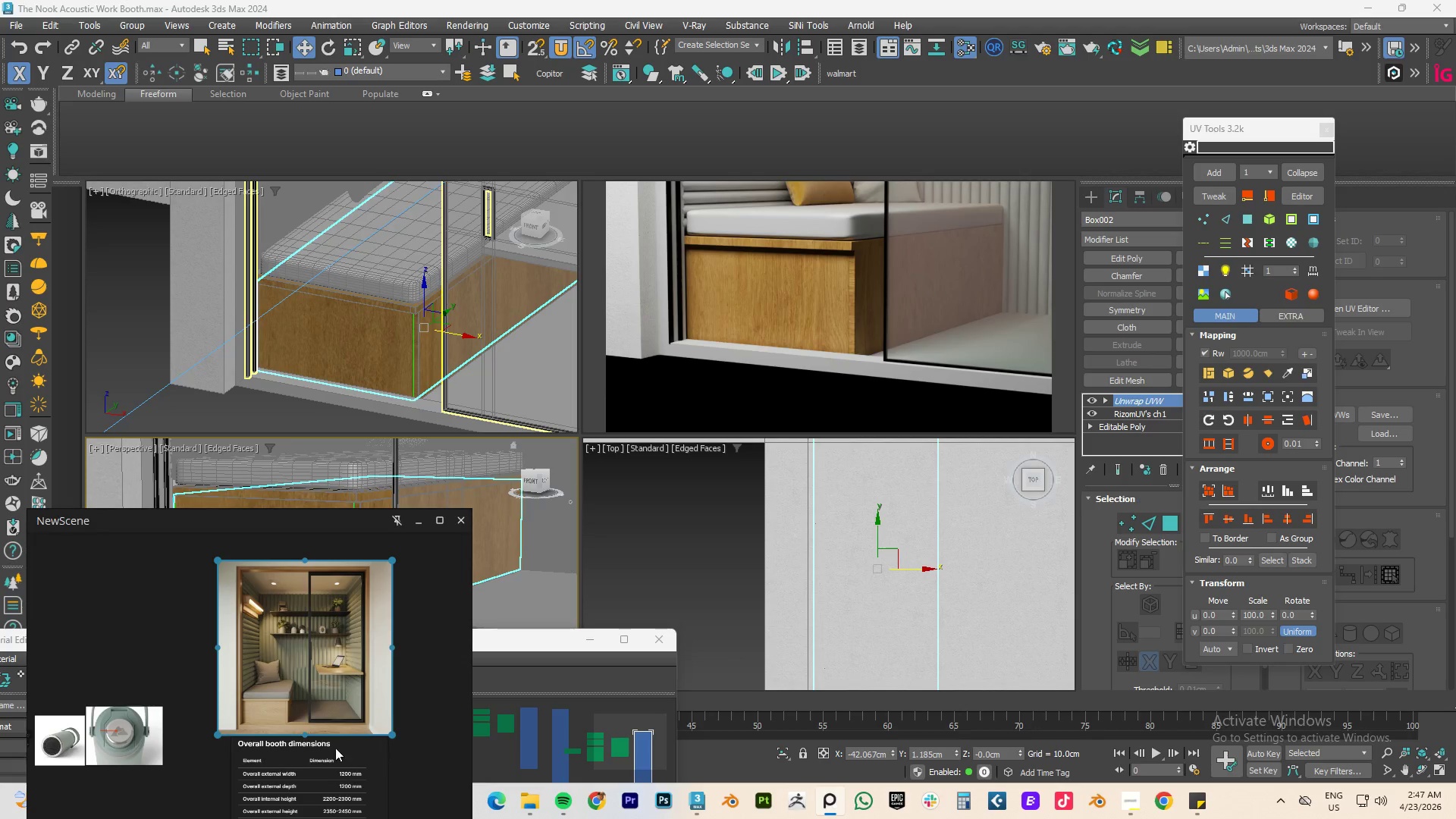 
scroll: coordinate [271, 701], scroll_direction: up, amount: 7.0
 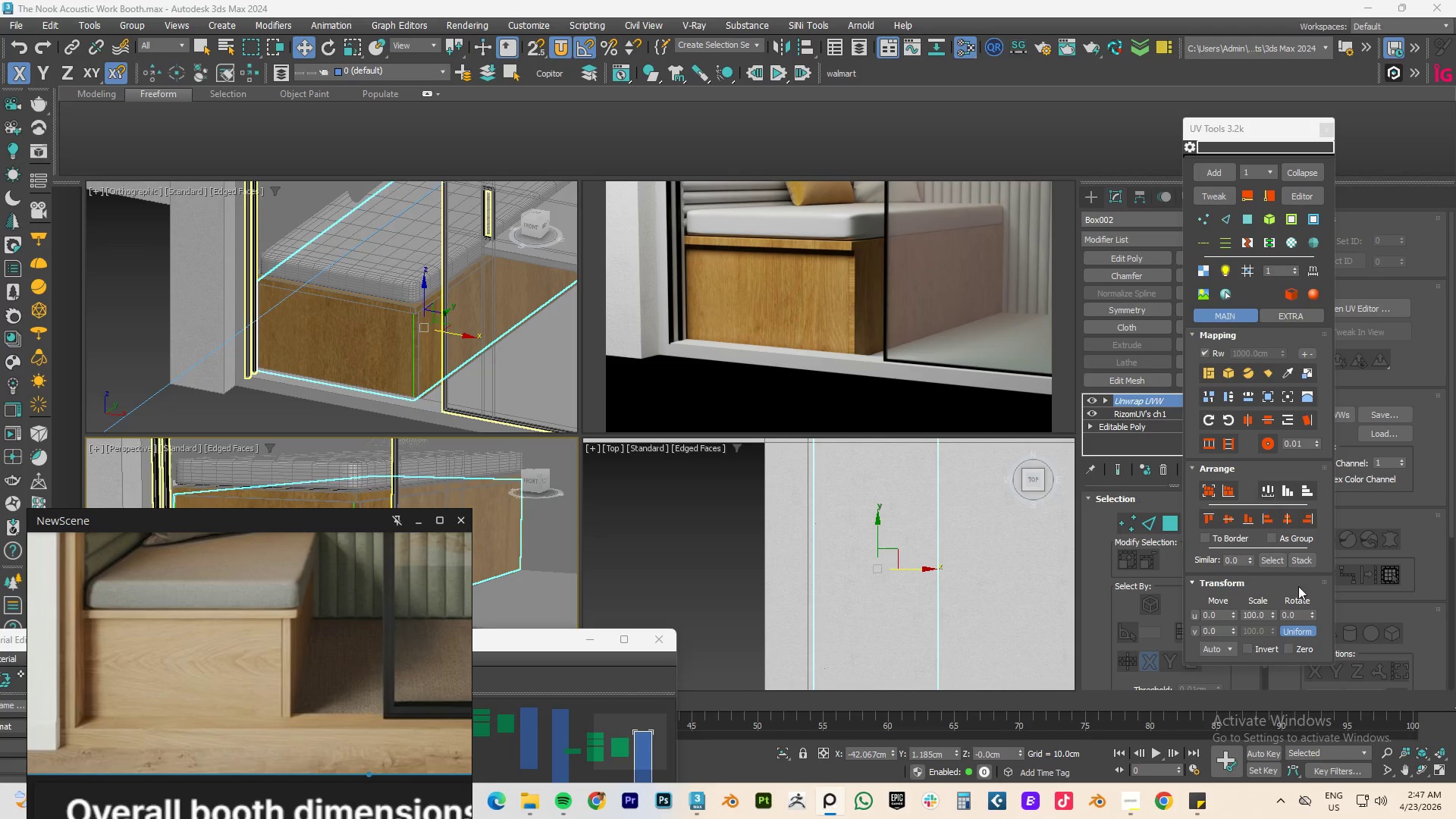 
double_click([1298, 613])
 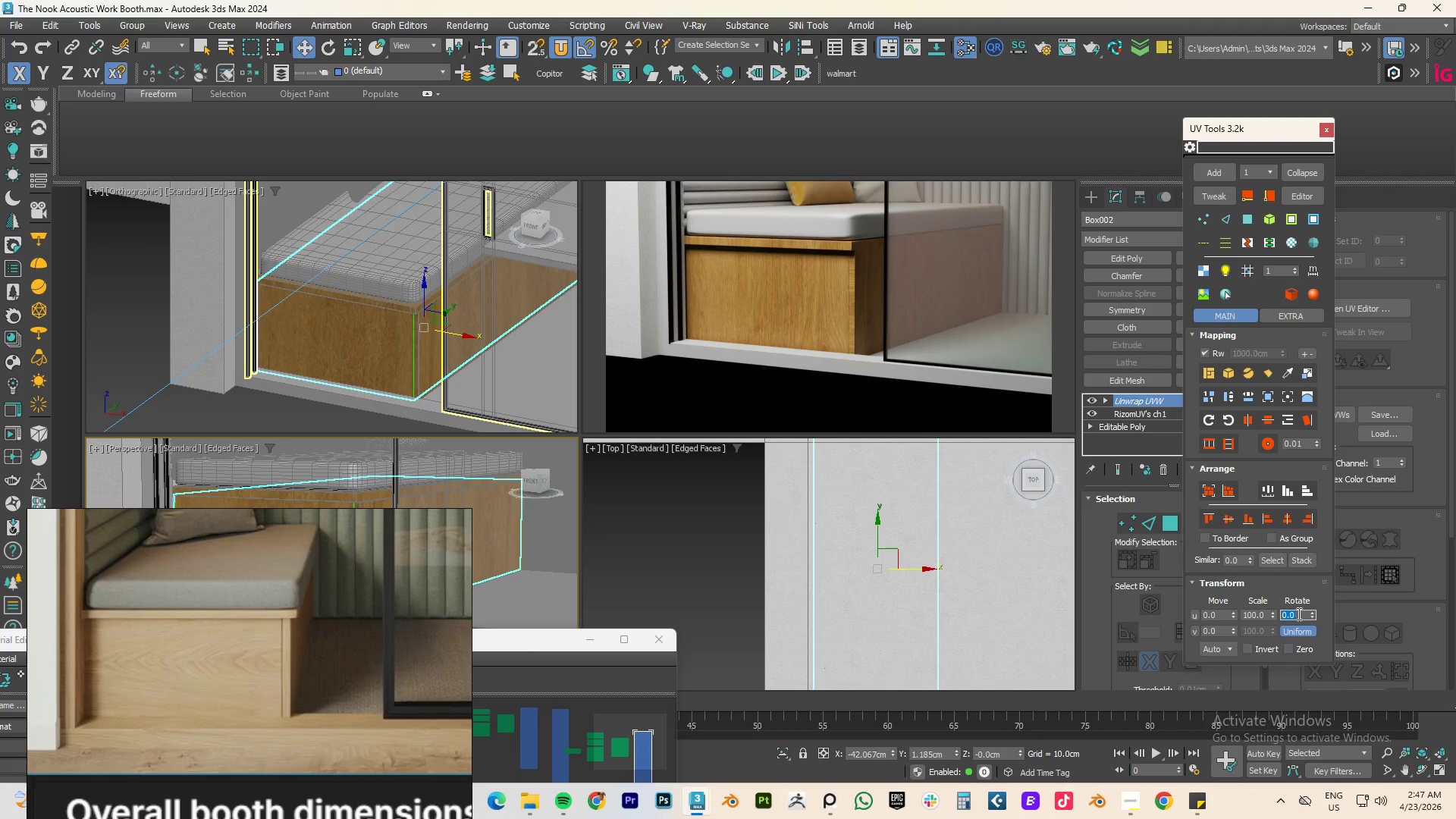 
key(Numpad9)
 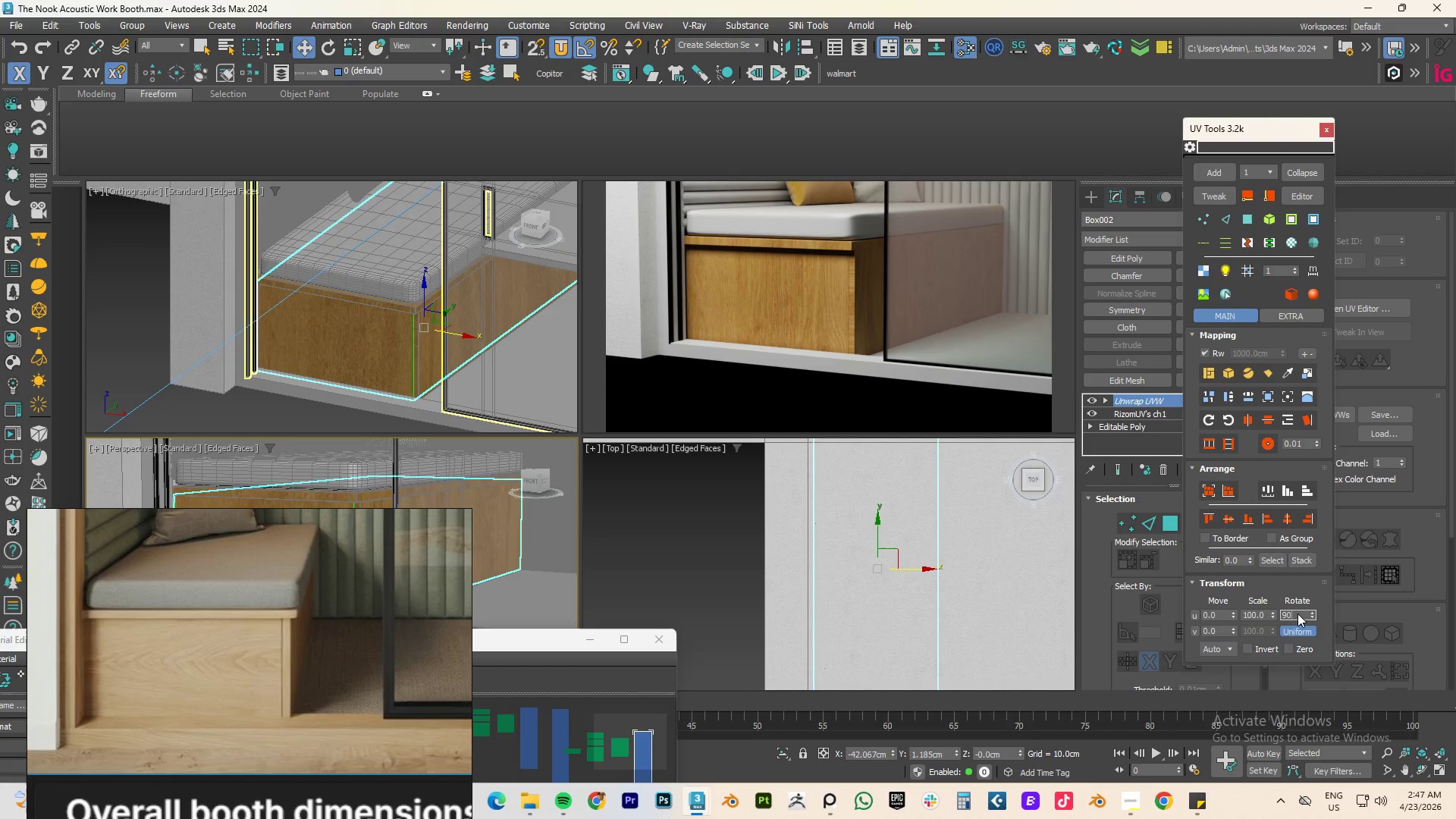 
key(Numpad0)
 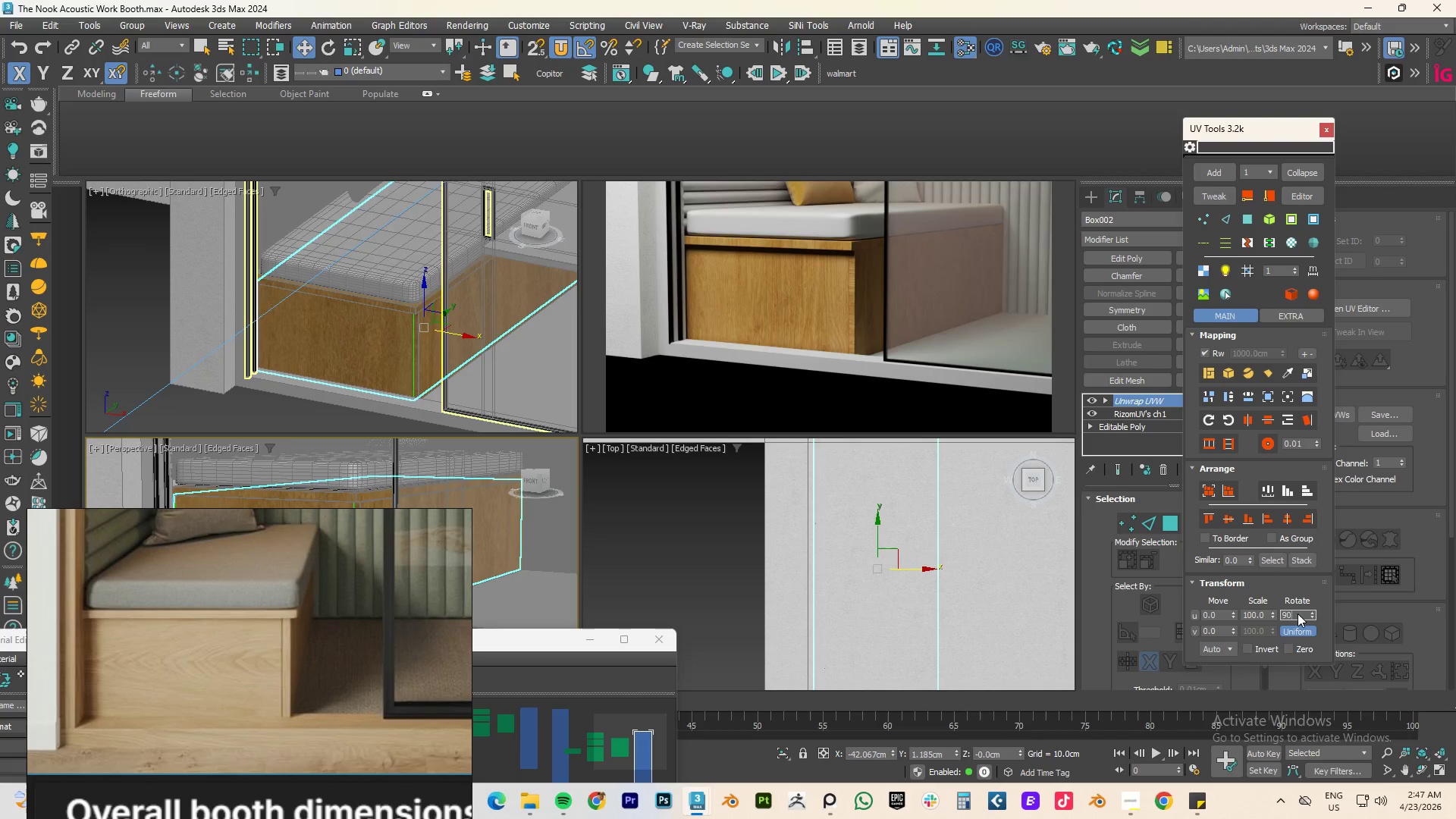 
key(NumpadEnter)
 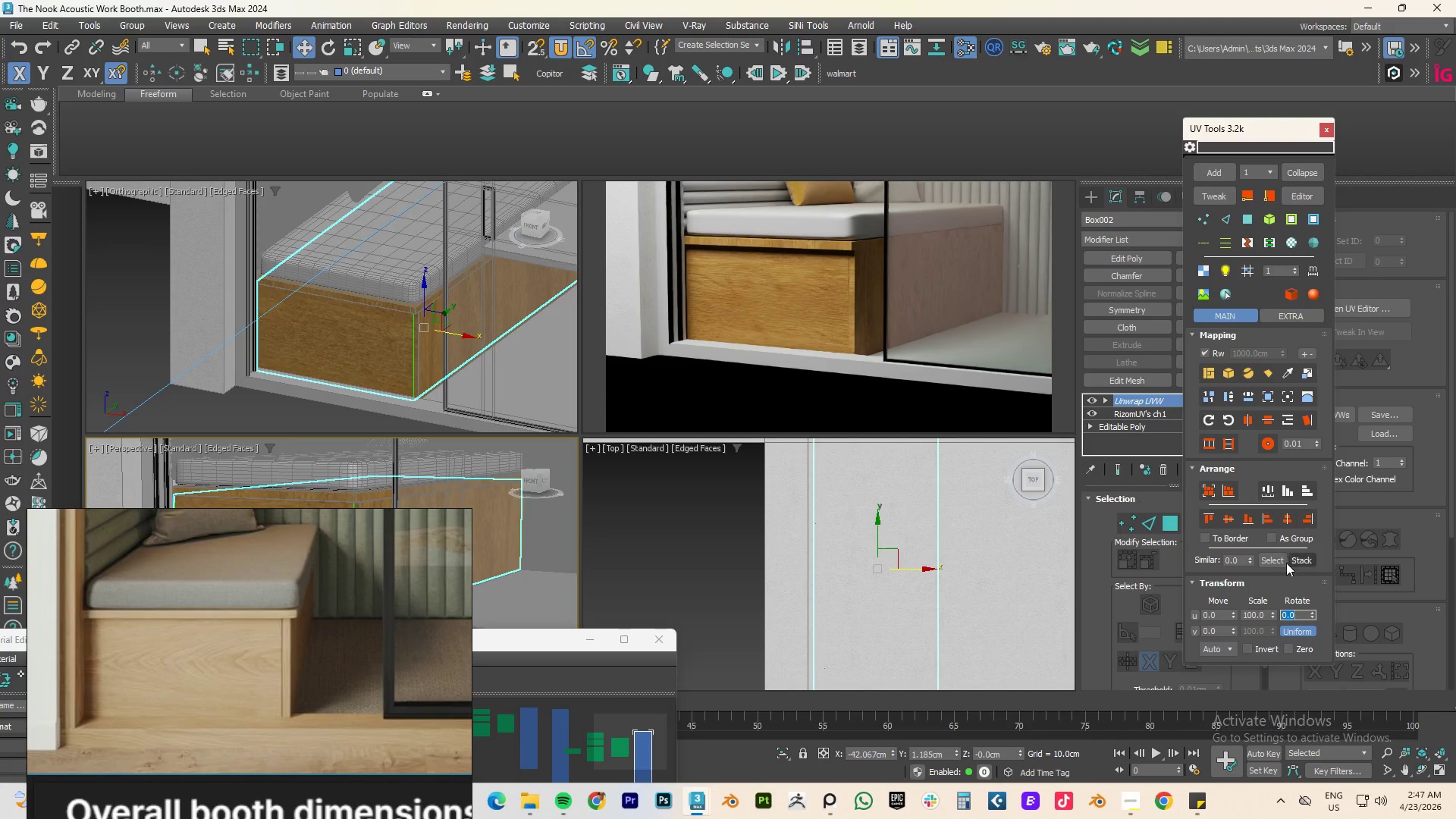 
left_click_drag(start_coordinate=[1272, 614], to_coordinate=[1145, 52])
 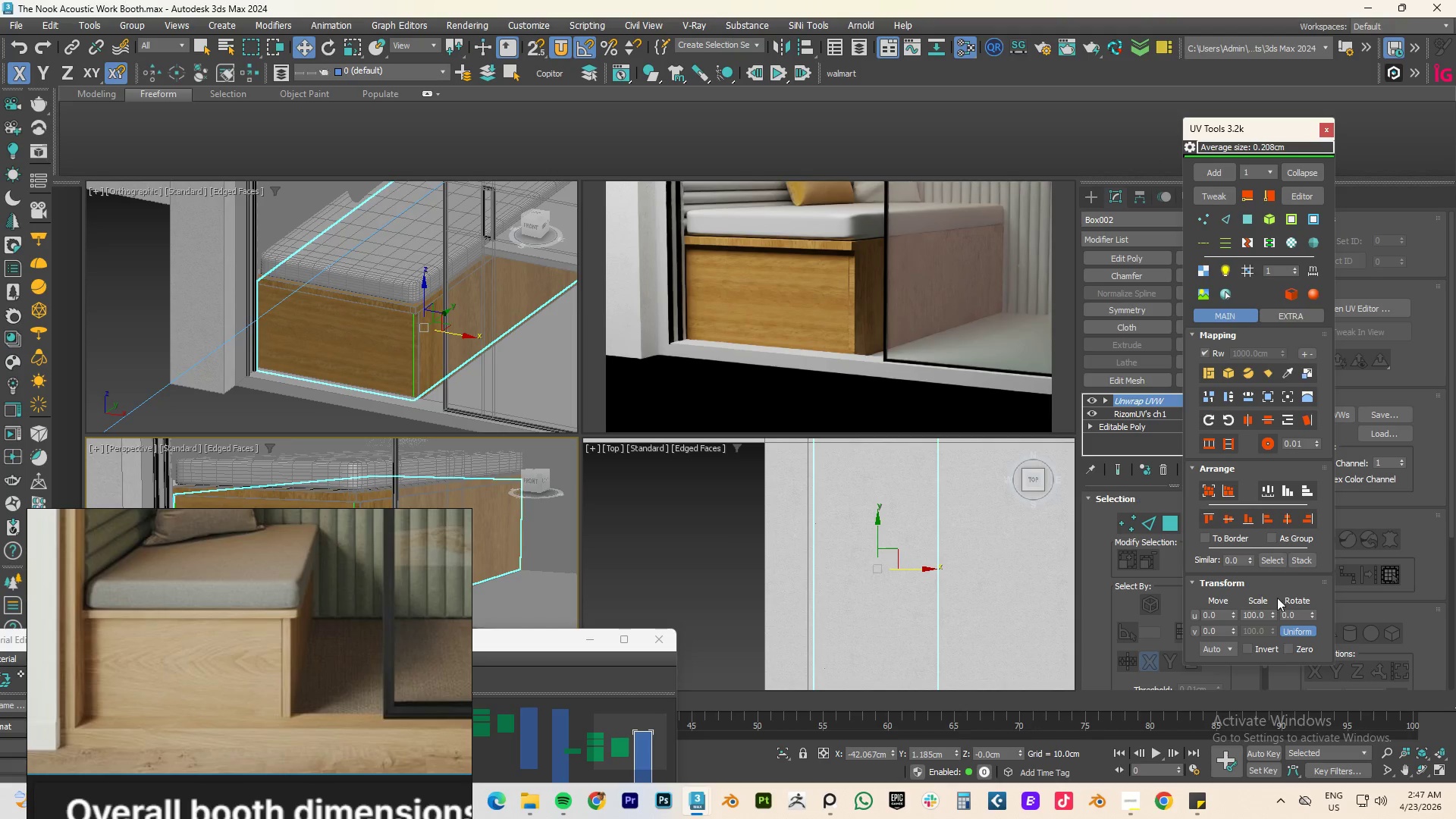 
left_click_drag(start_coordinate=[1272, 616], to_coordinate=[1306, 619])
 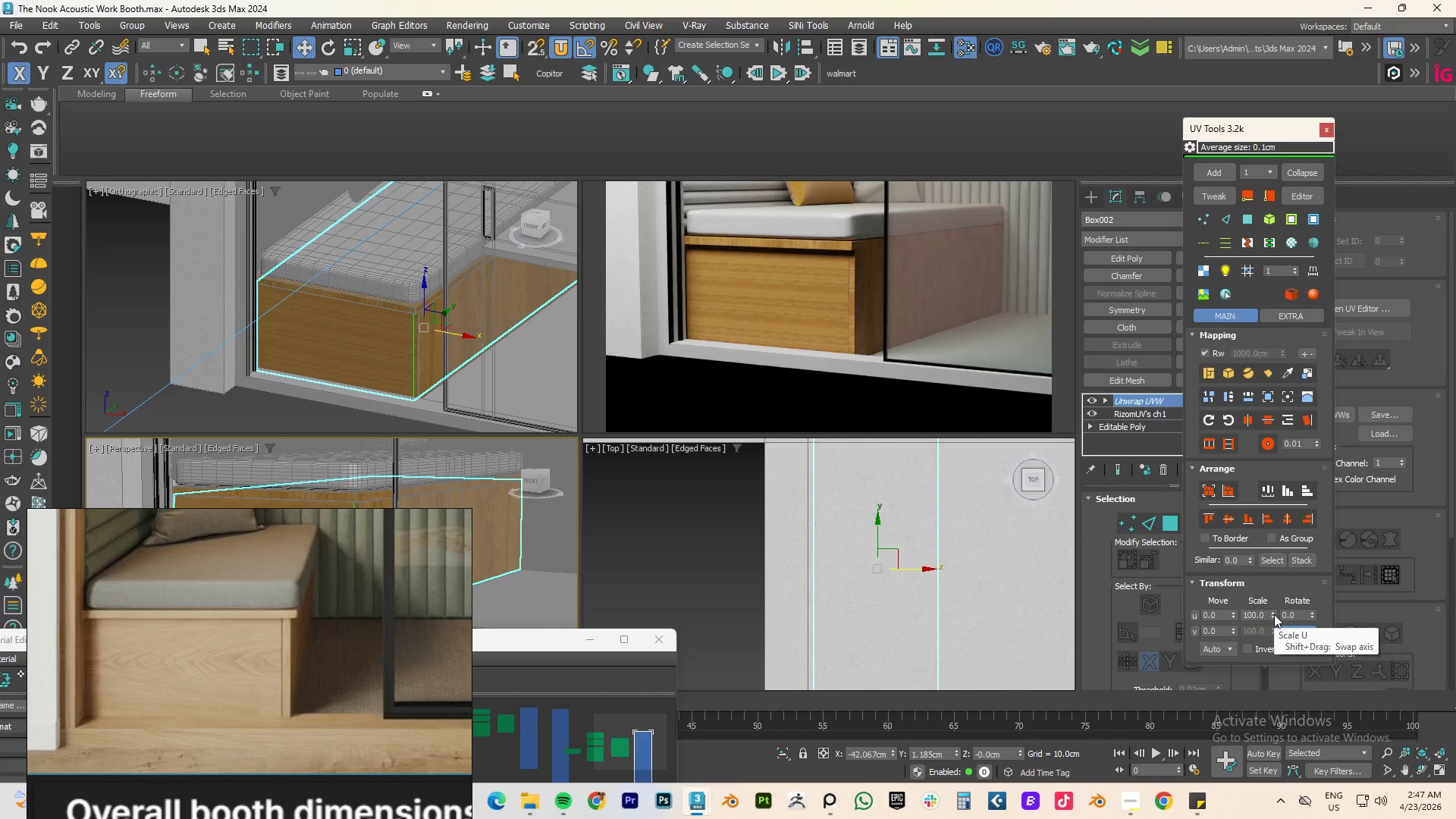 
left_click_drag(start_coordinate=[1274, 614], to_coordinate=[1178, 393])
 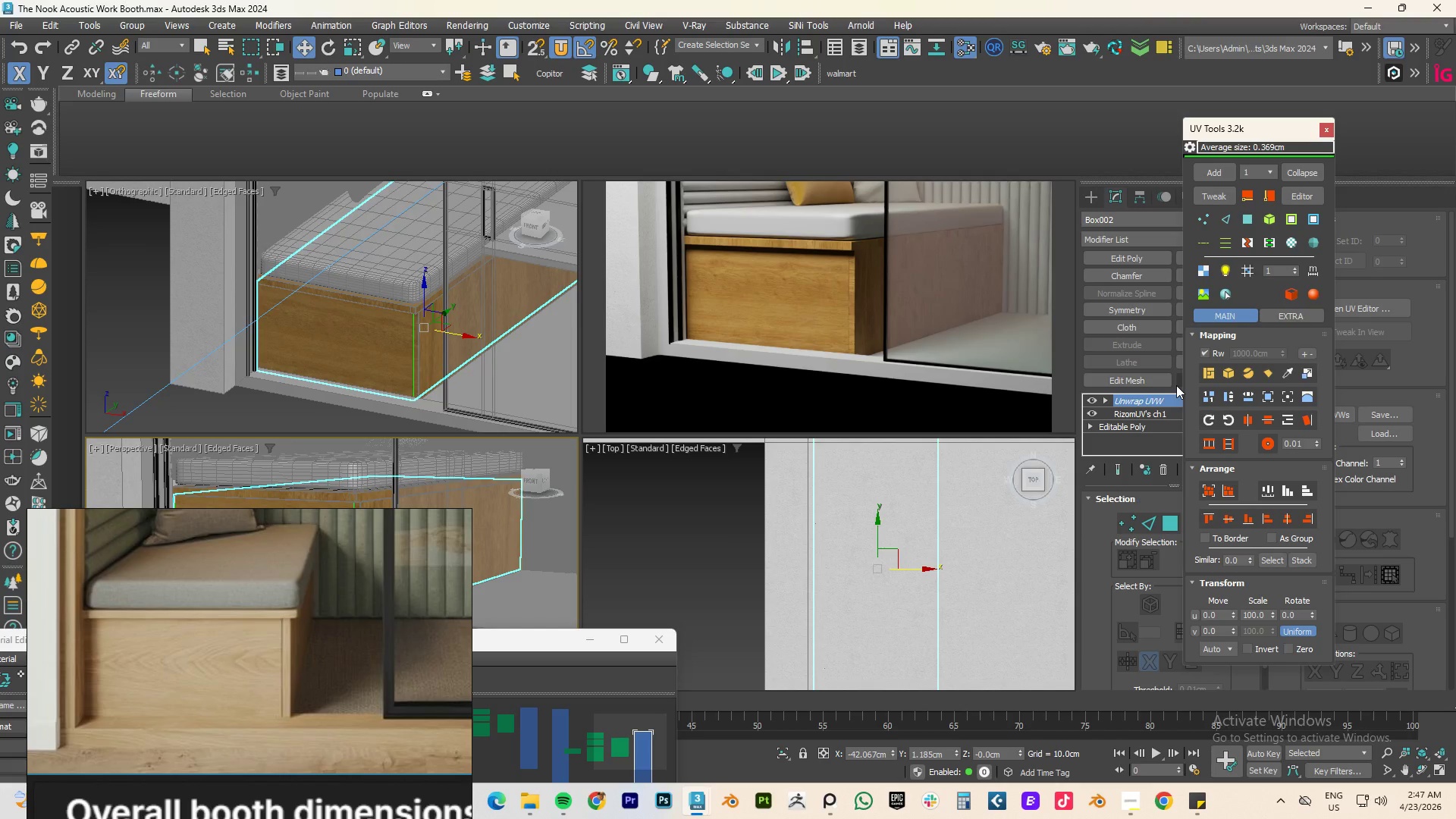 
wait(9.06)
 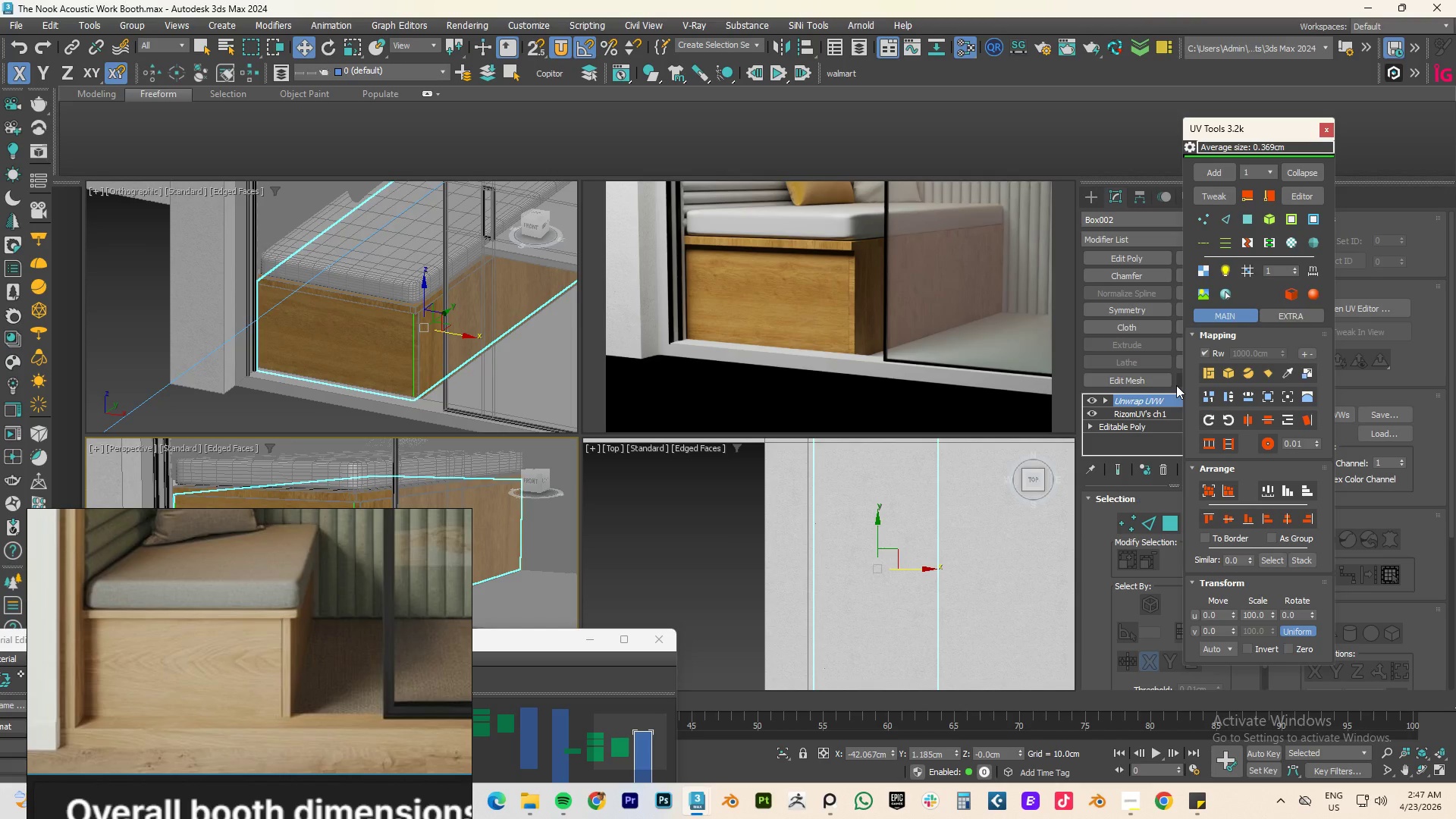 
left_click([1210, 190])
 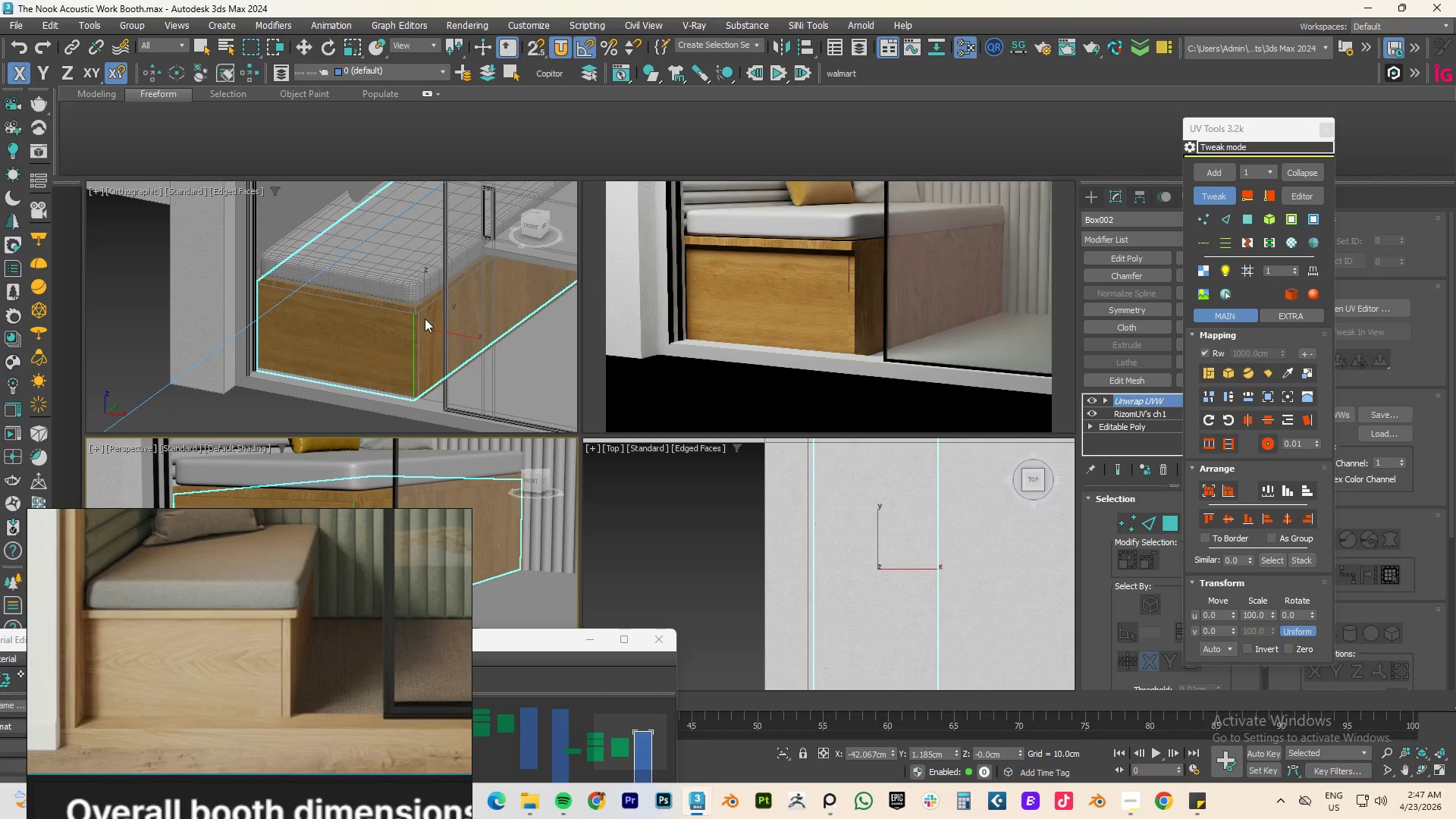 
left_click_drag(start_coordinate=[374, 349], to_coordinate=[379, 318])
 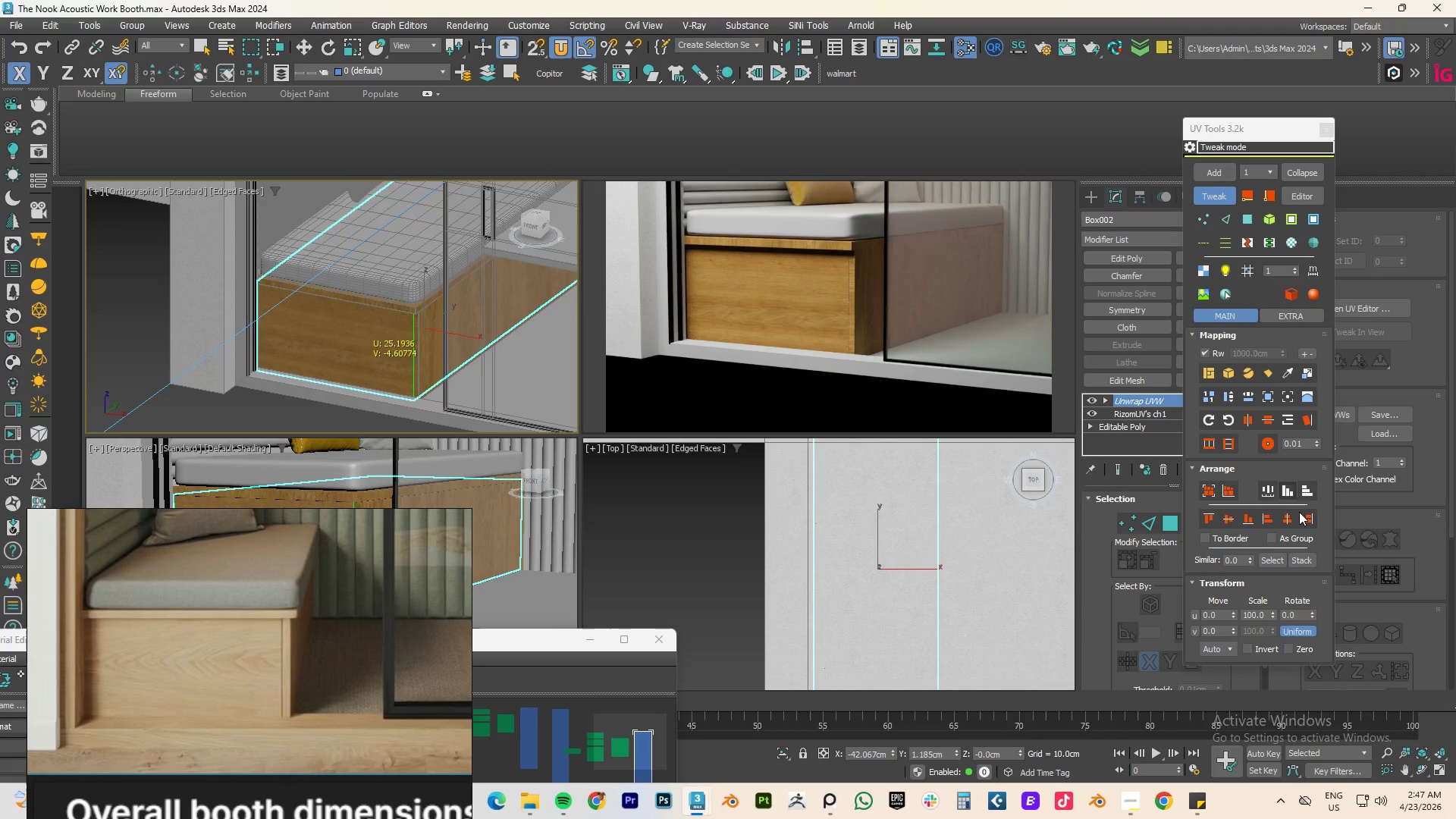 
left_click_drag(start_coordinate=[1272, 613], to_coordinate=[1249, 229])
 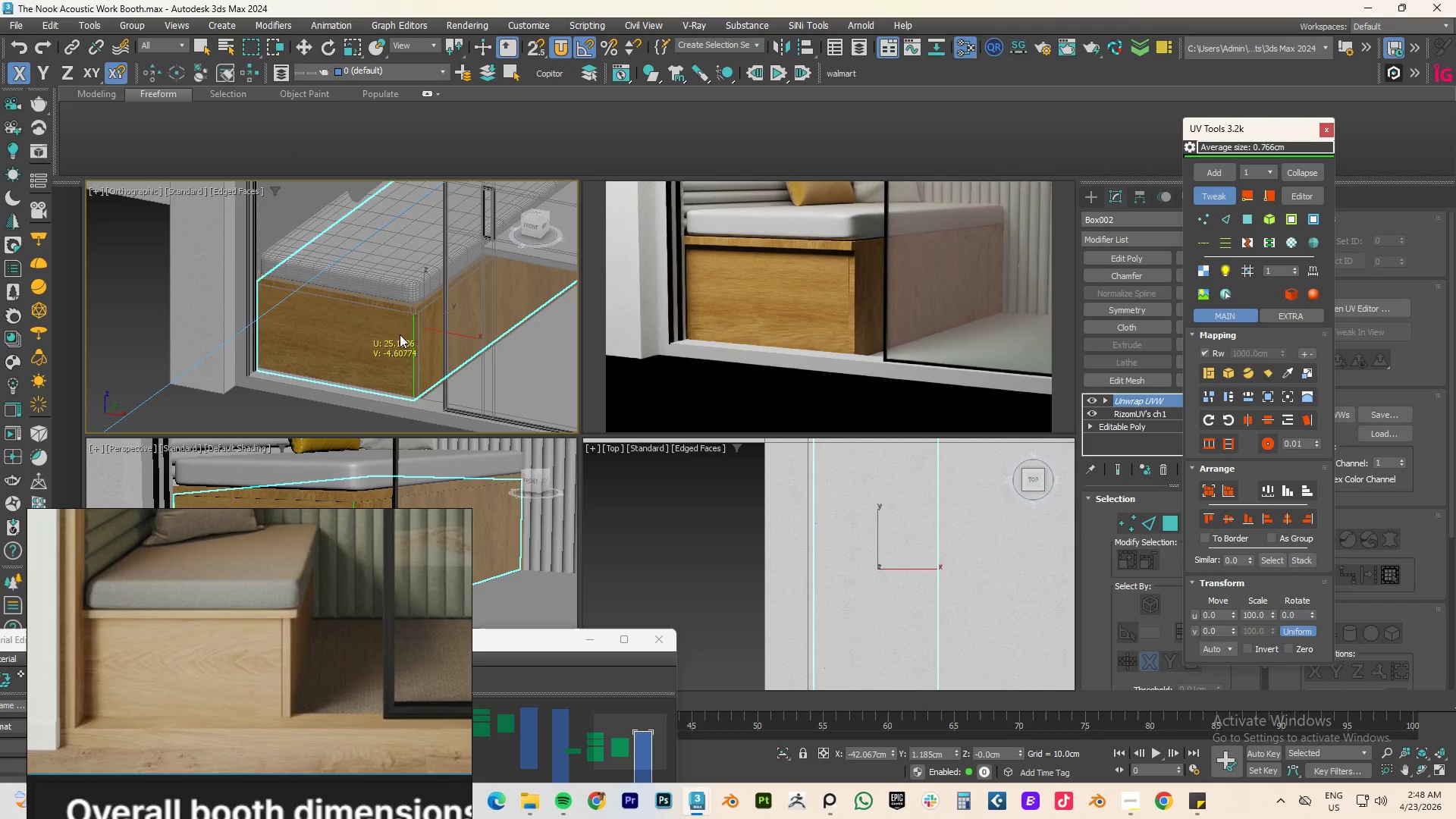 
left_click_drag(start_coordinate=[339, 345], to_coordinate=[320, 319])
 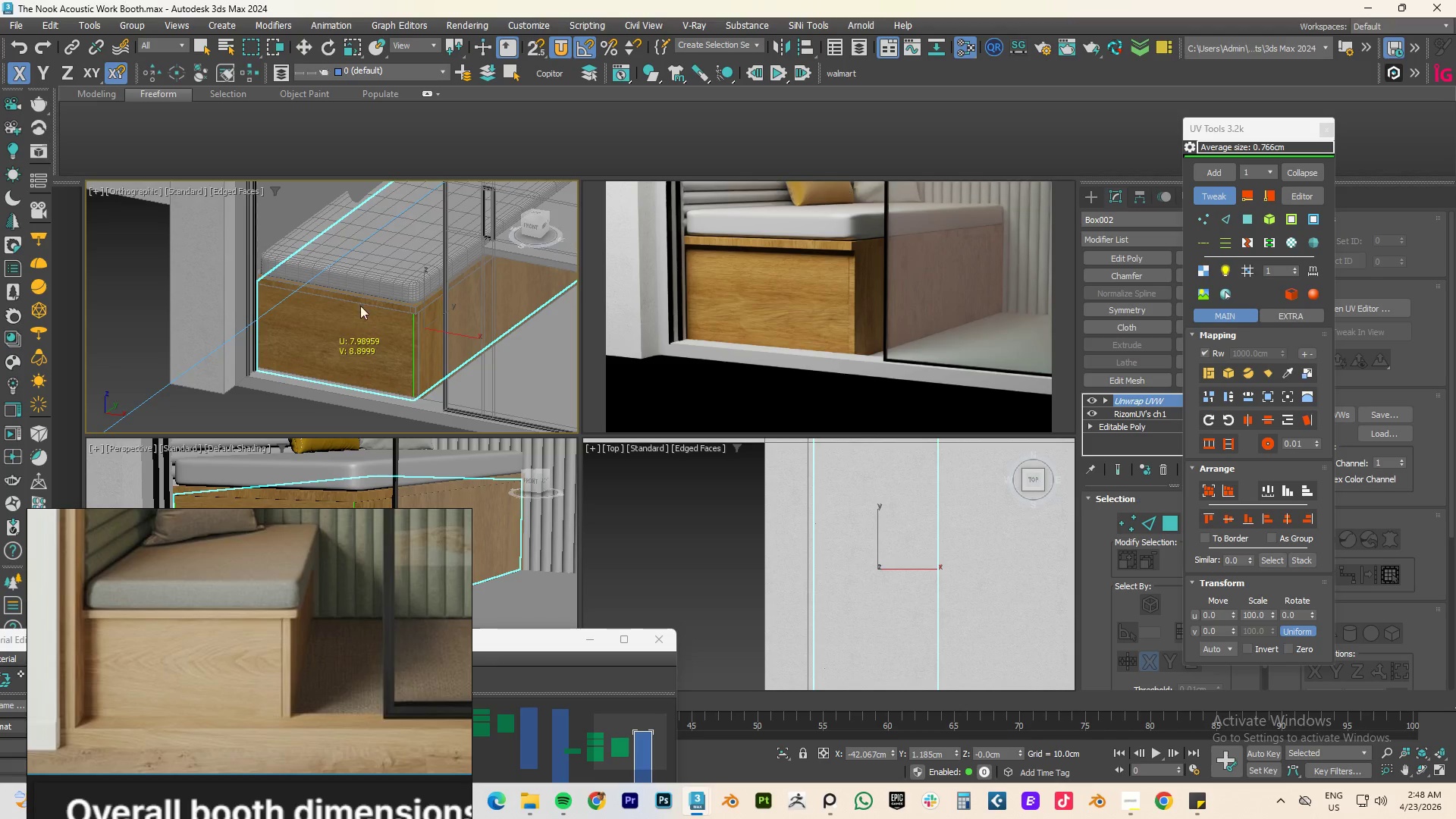 
left_click_drag(start_coordinate=[304, 344], to_coordinate=[287, 318])
 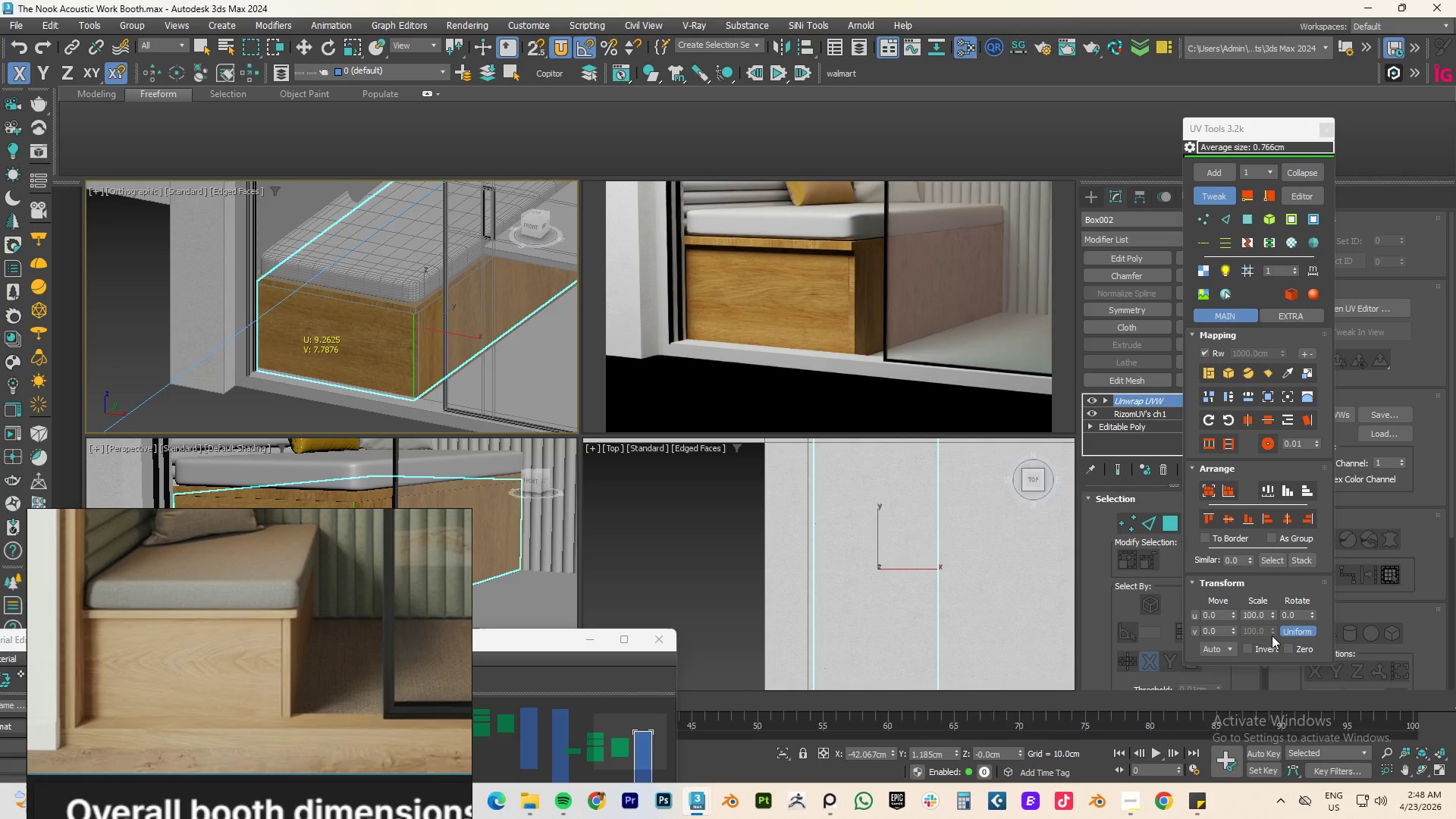 
left_click_drag(start_coordinate=[1273, 613], to_coordinate=[1285, 26])
 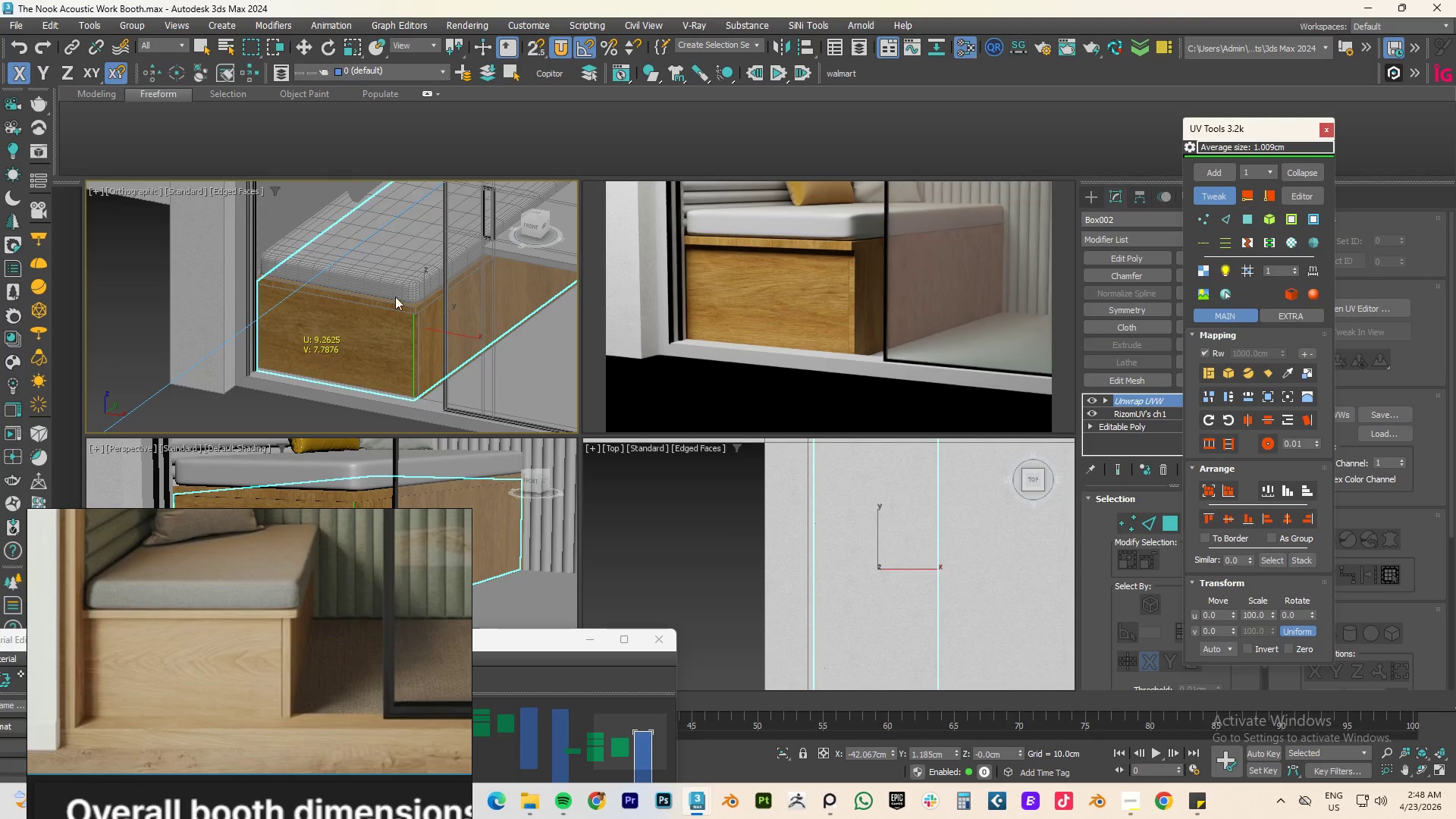 
left_click_drag(start_coordinate=[329, 340], to_coordinate=[331, 324])
 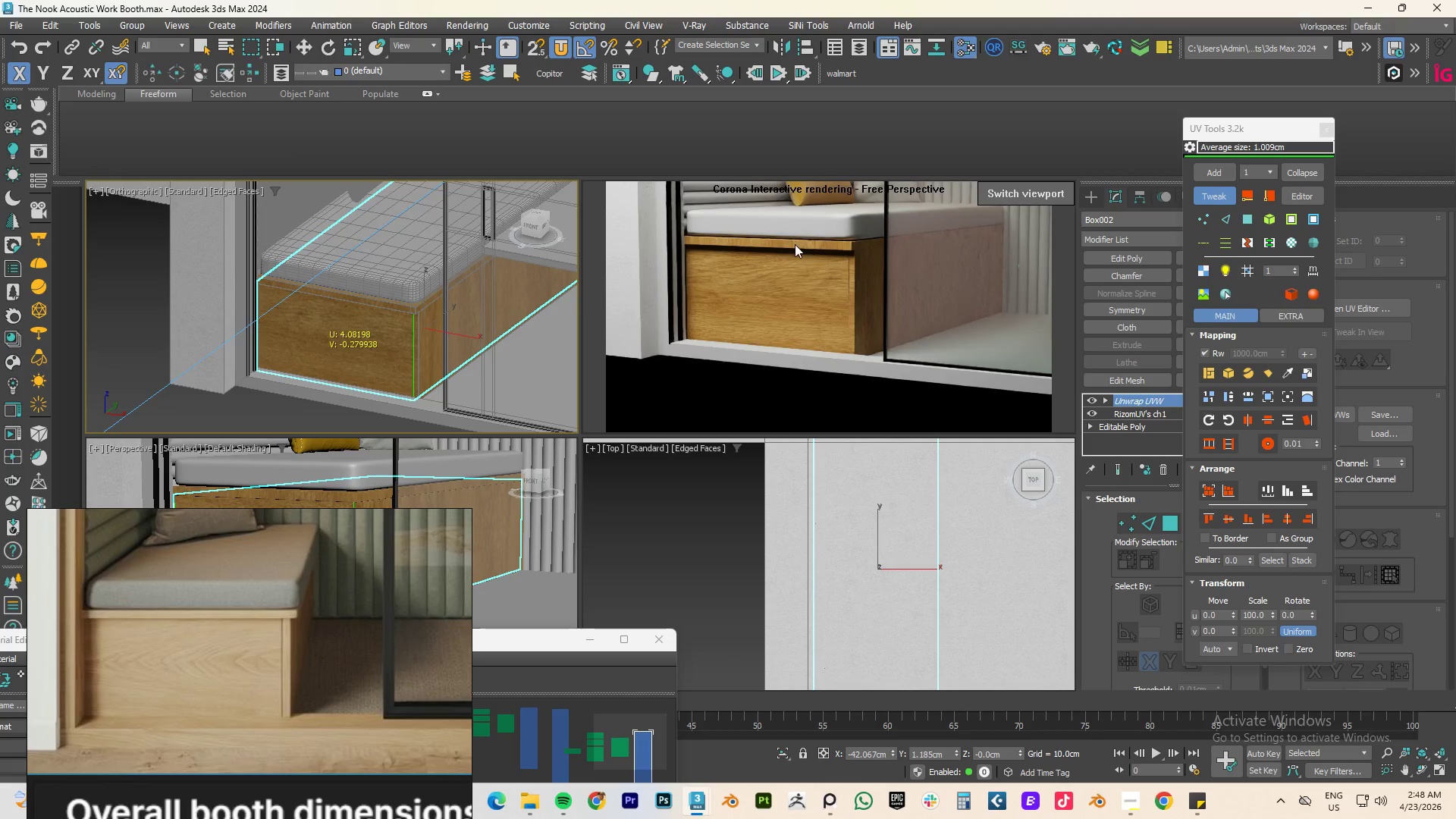 
left_click([795, 244])
 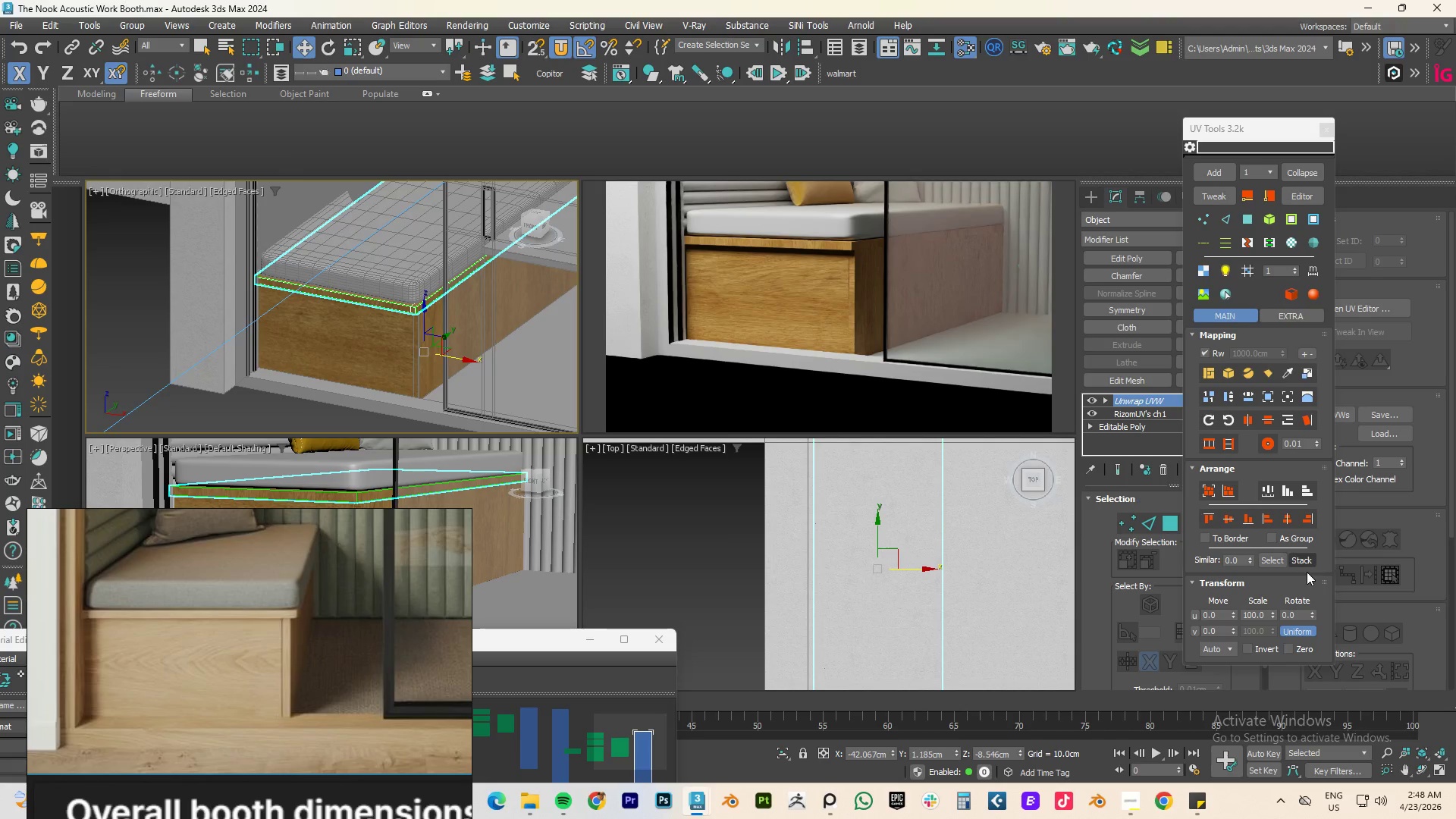 
double_click([1299, 615])
 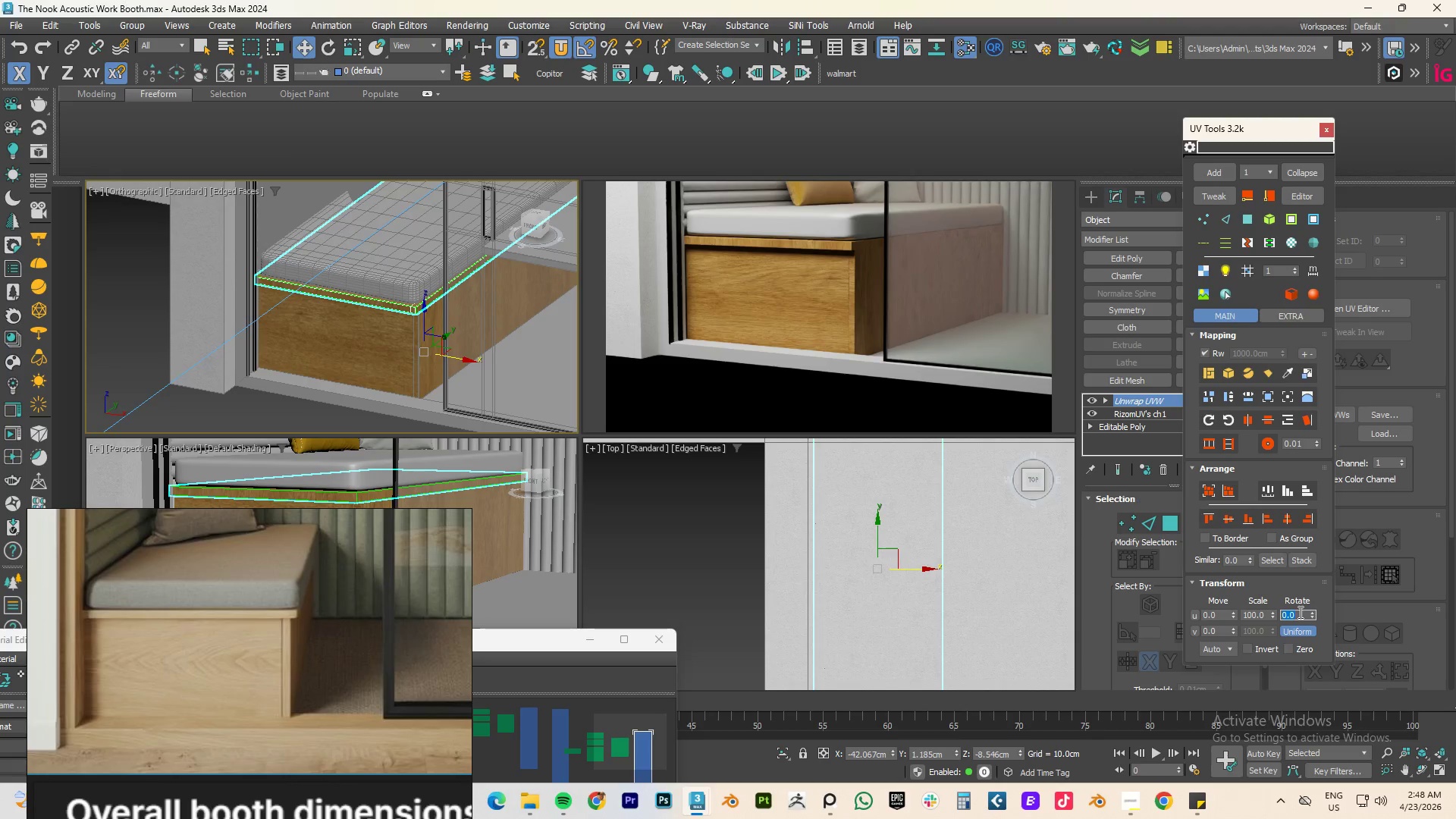 
key(Numpad9)
 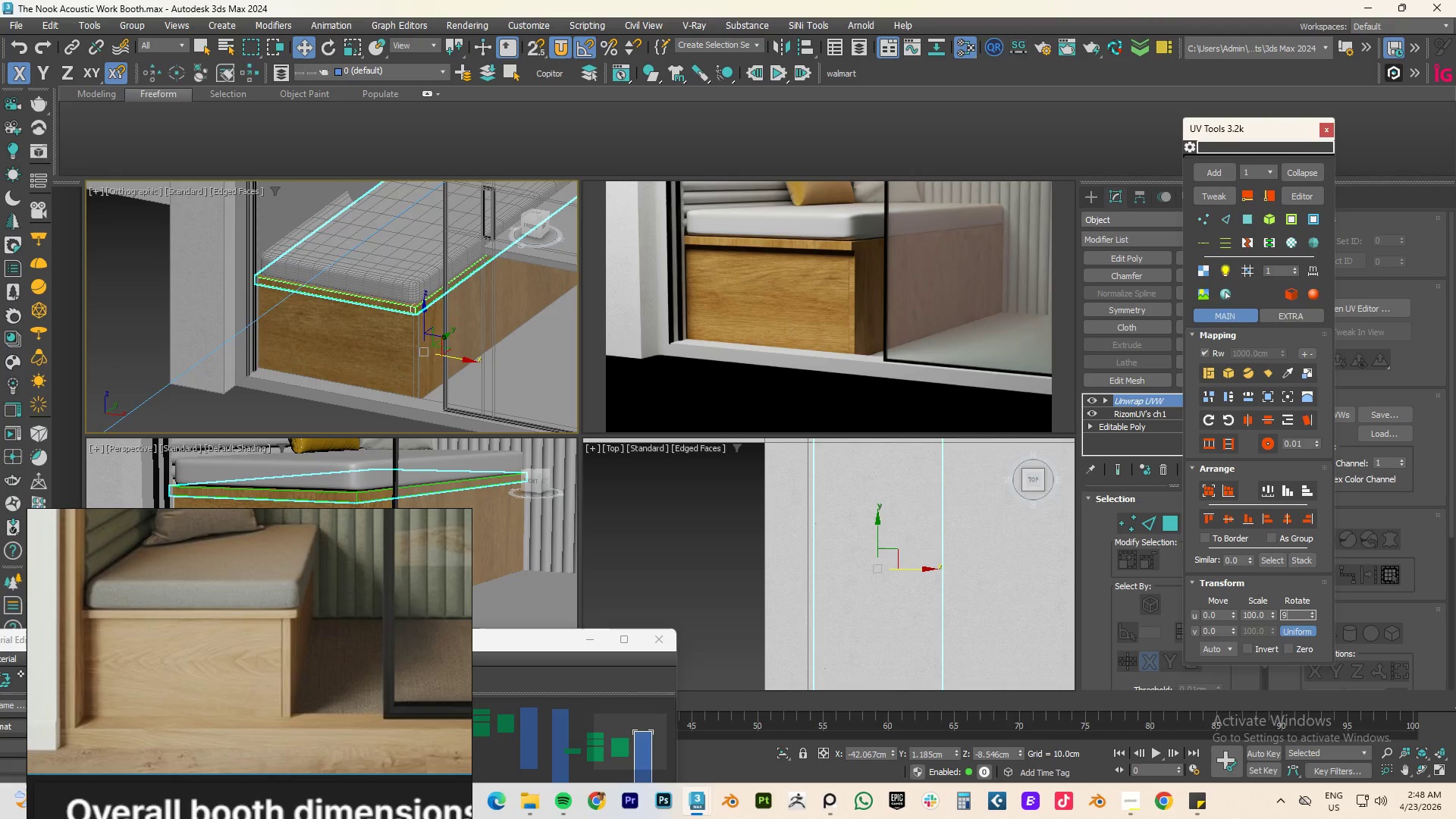 
key(Numpad0)
 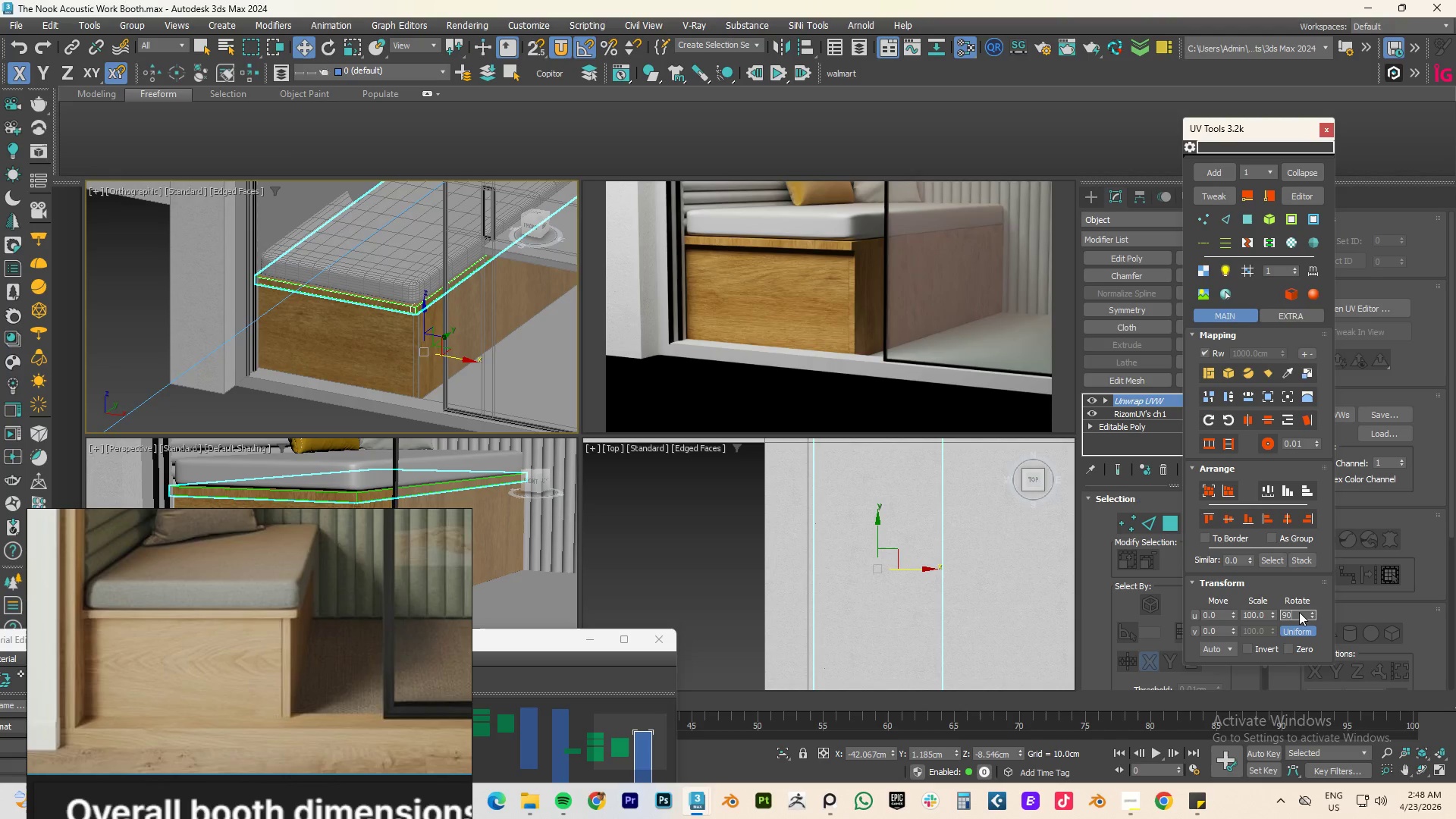 
key(NumpadEnter)
 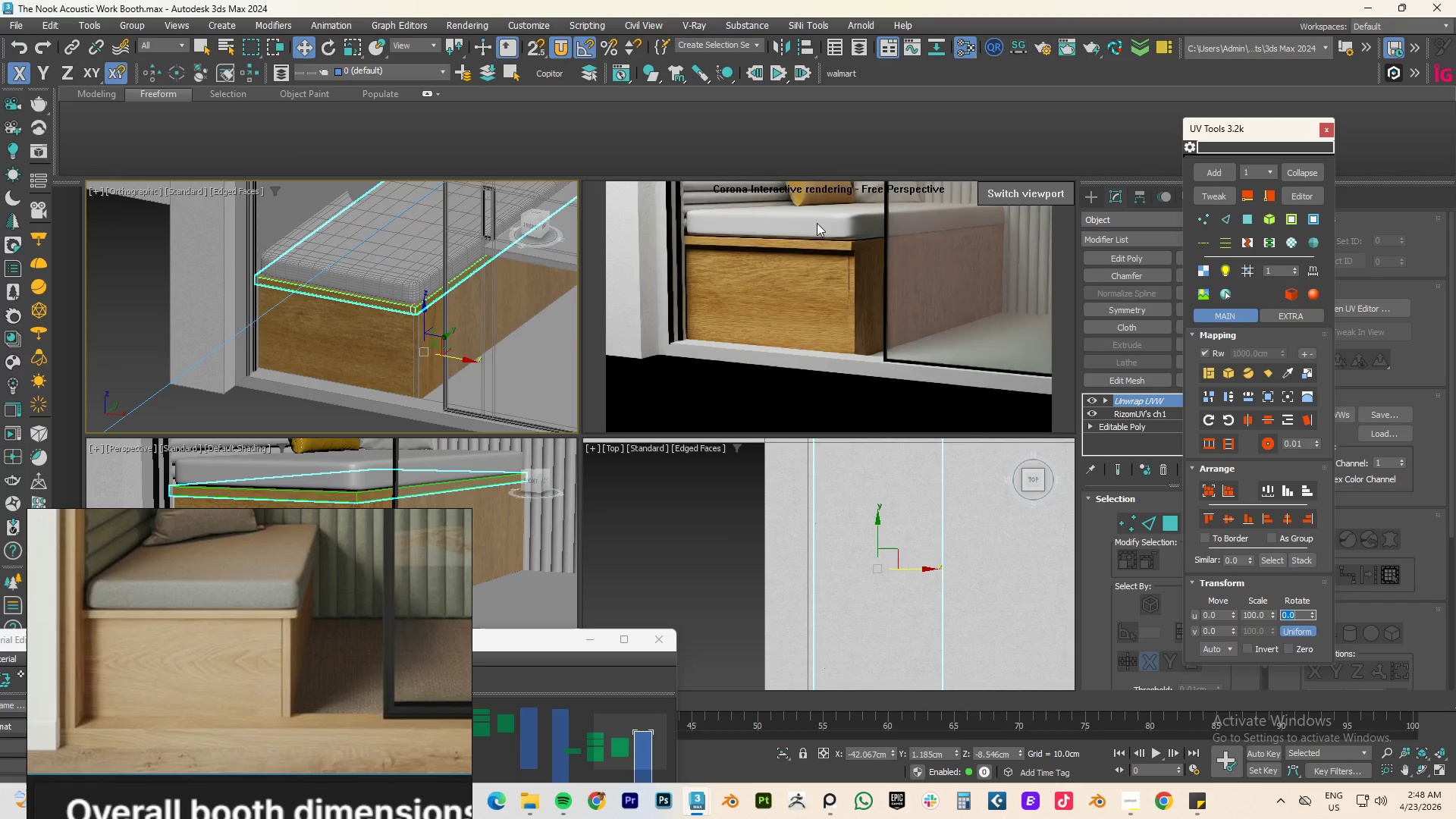 
scroll: coordinate [419, 513], scroll_direction: up, amount: 6.0
 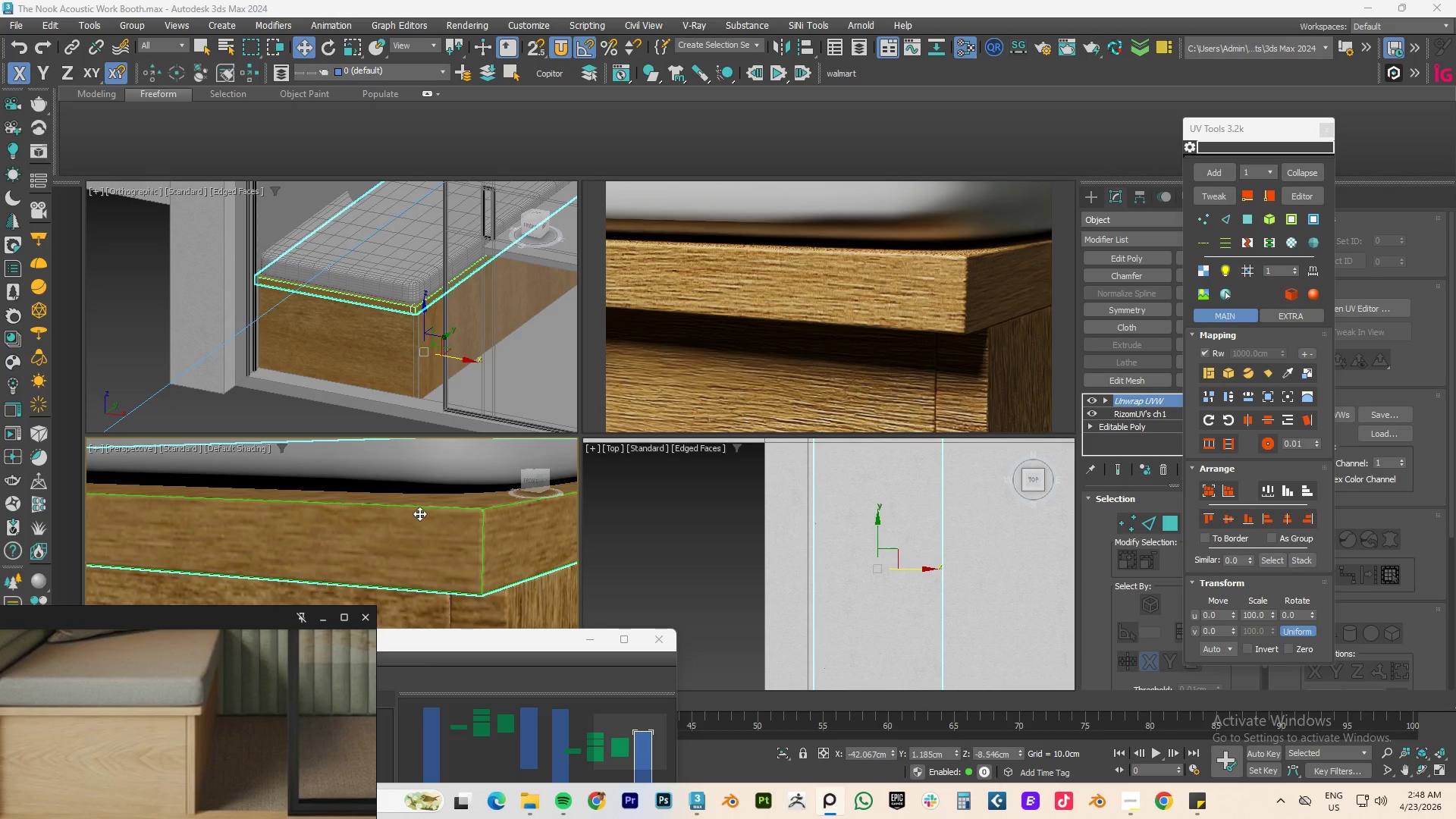 
scroll: coordinate [419, 513], scroll_direction: down, amount: 1.0
 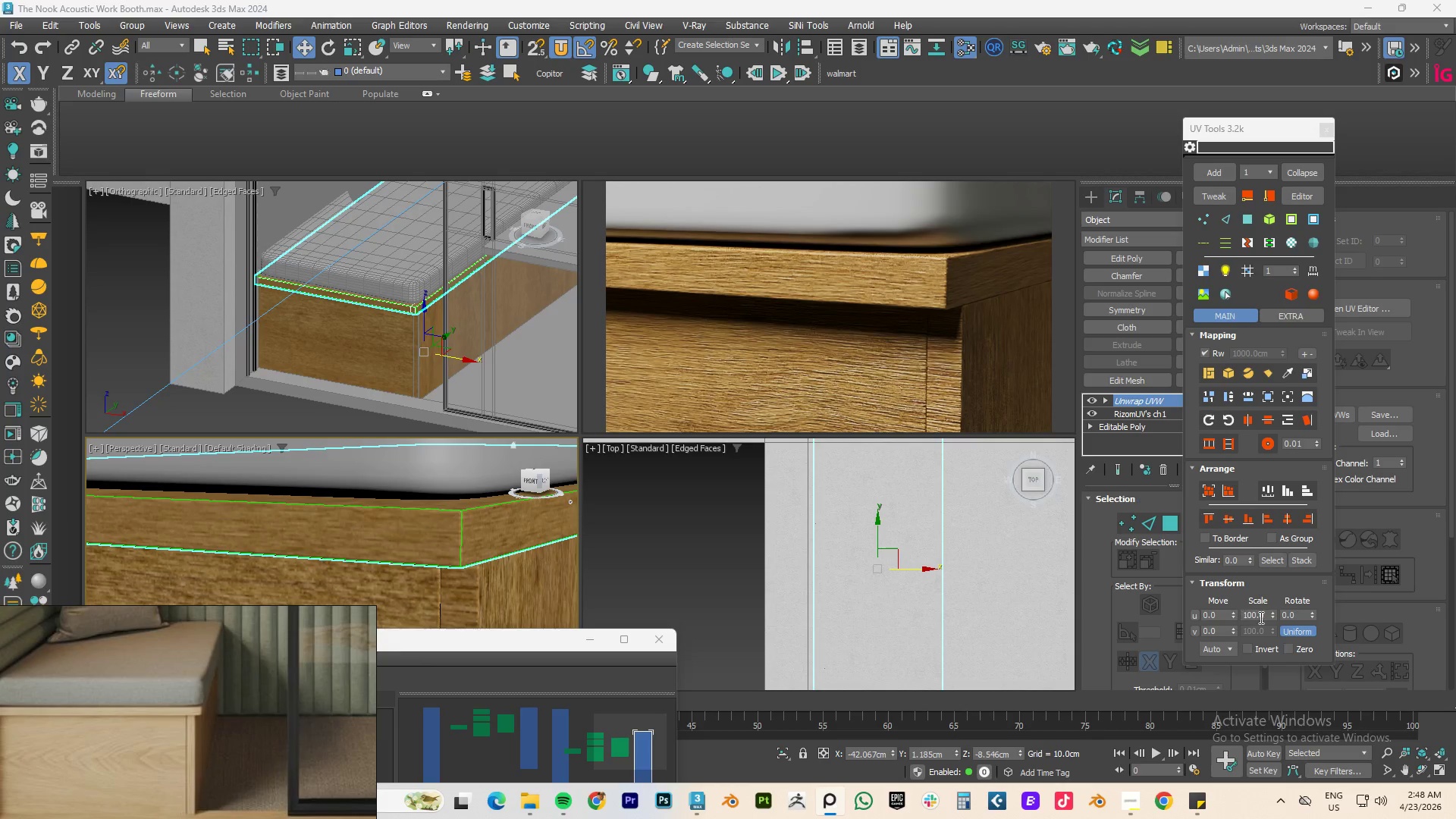 
left_click_drag(start_coordinate=[1272, 617], to_coordinate=[1266, 259])
 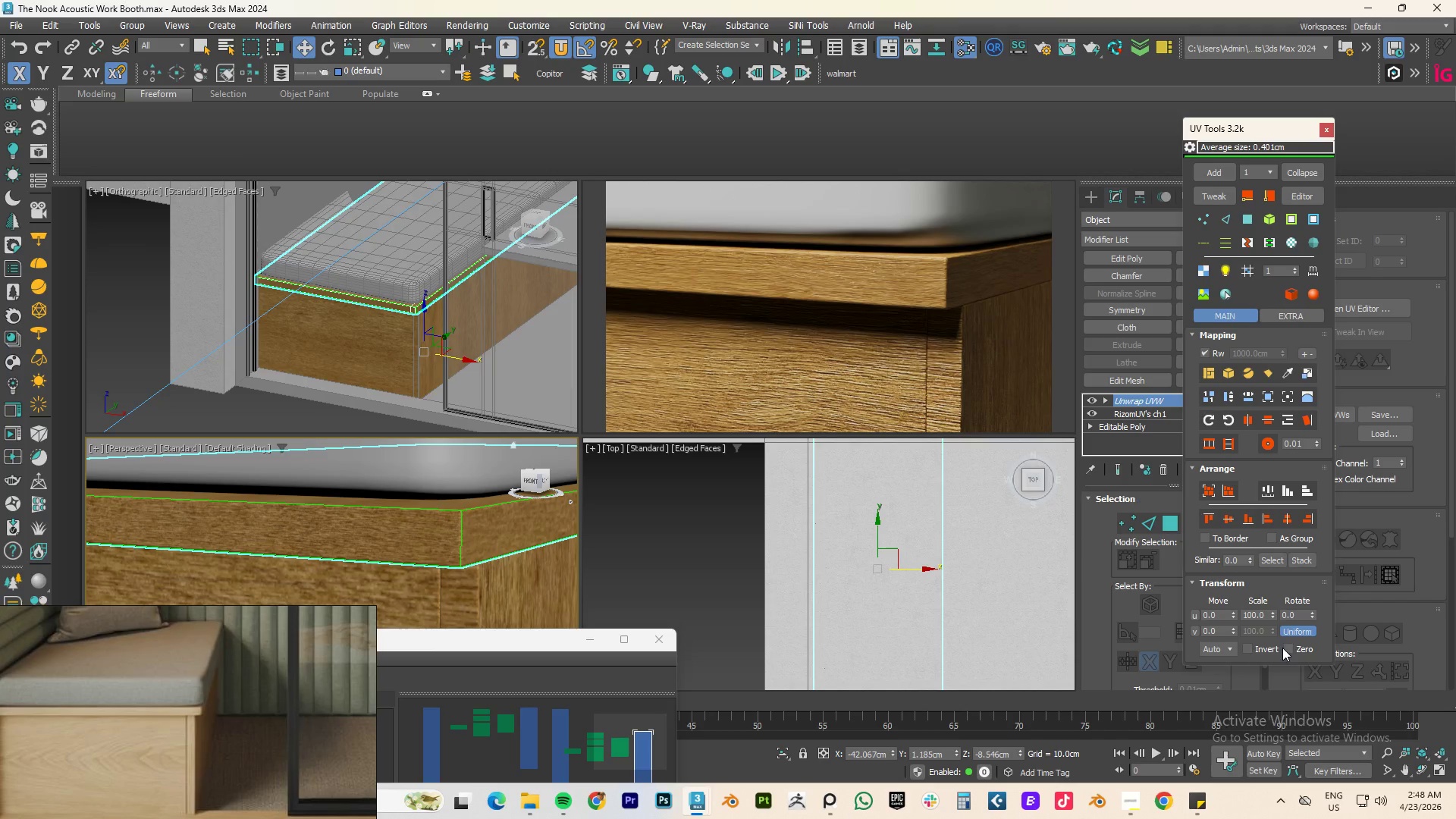 
left_click_drag(start_coordinate=[1270, 613], to_coordinate=[1279, 588])
 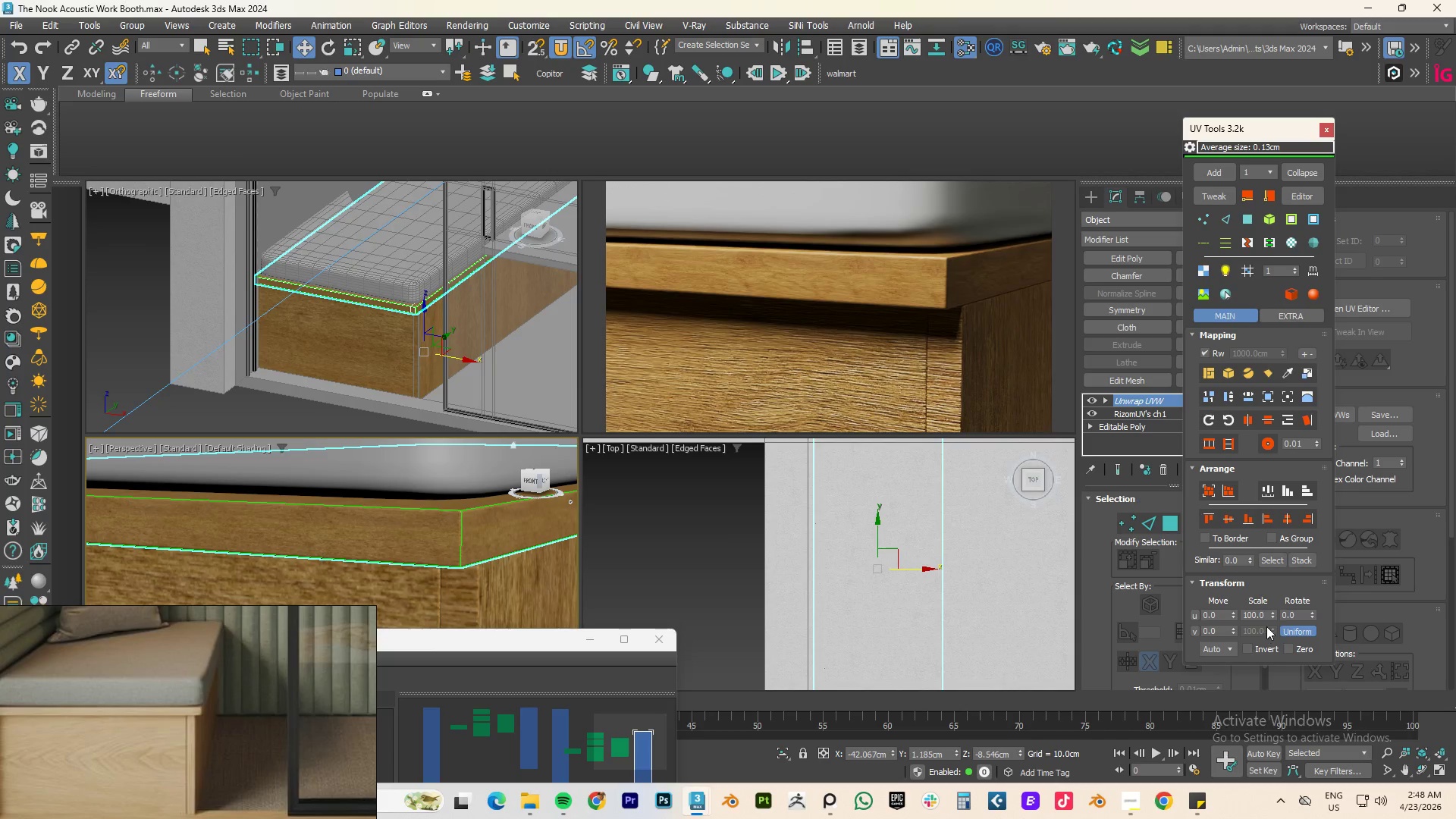 
left_click_drag(start_coordinate=[1274, 613], to_coordinate=[1389, 210])
 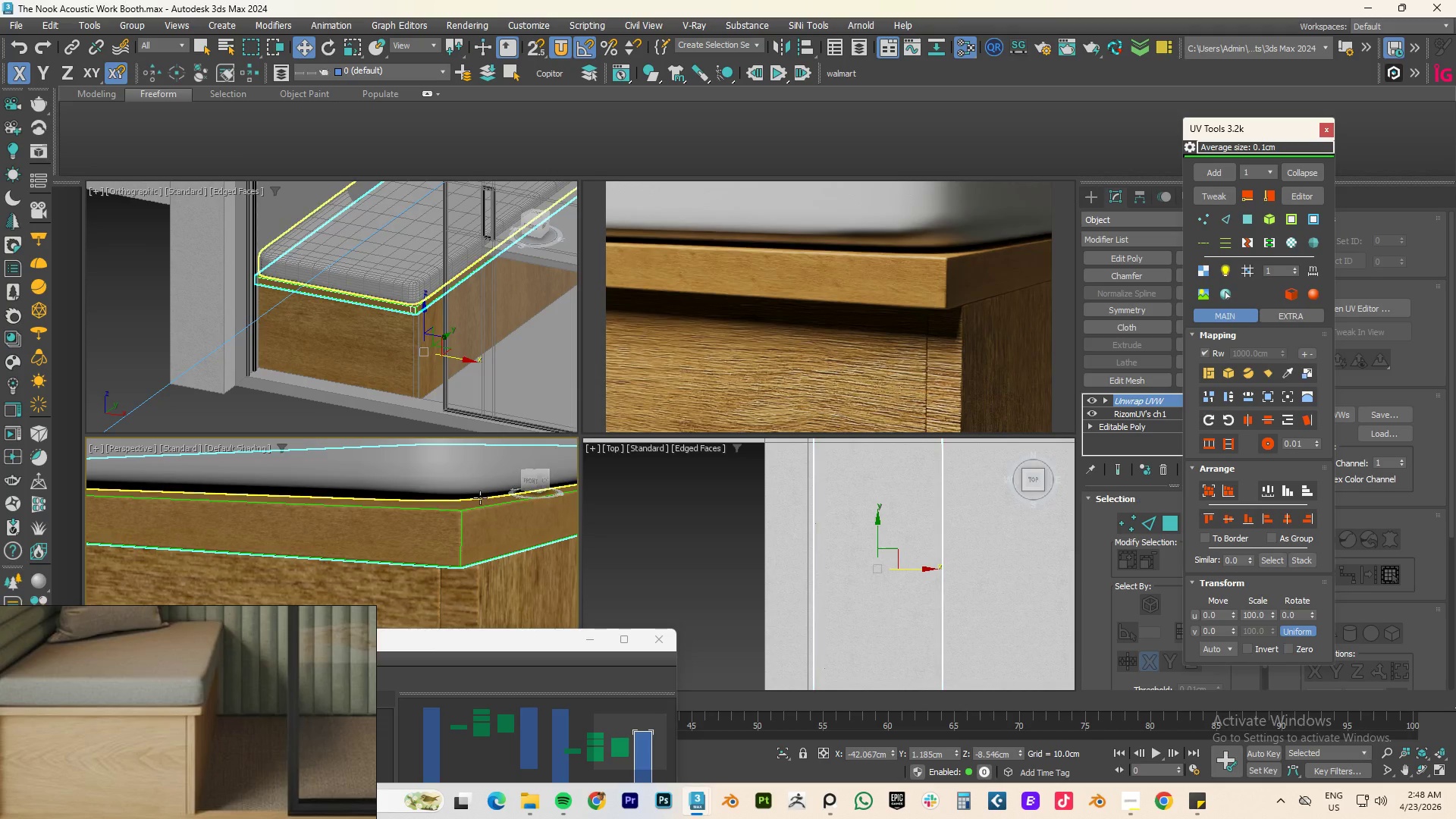 
left_click([422, 544])
 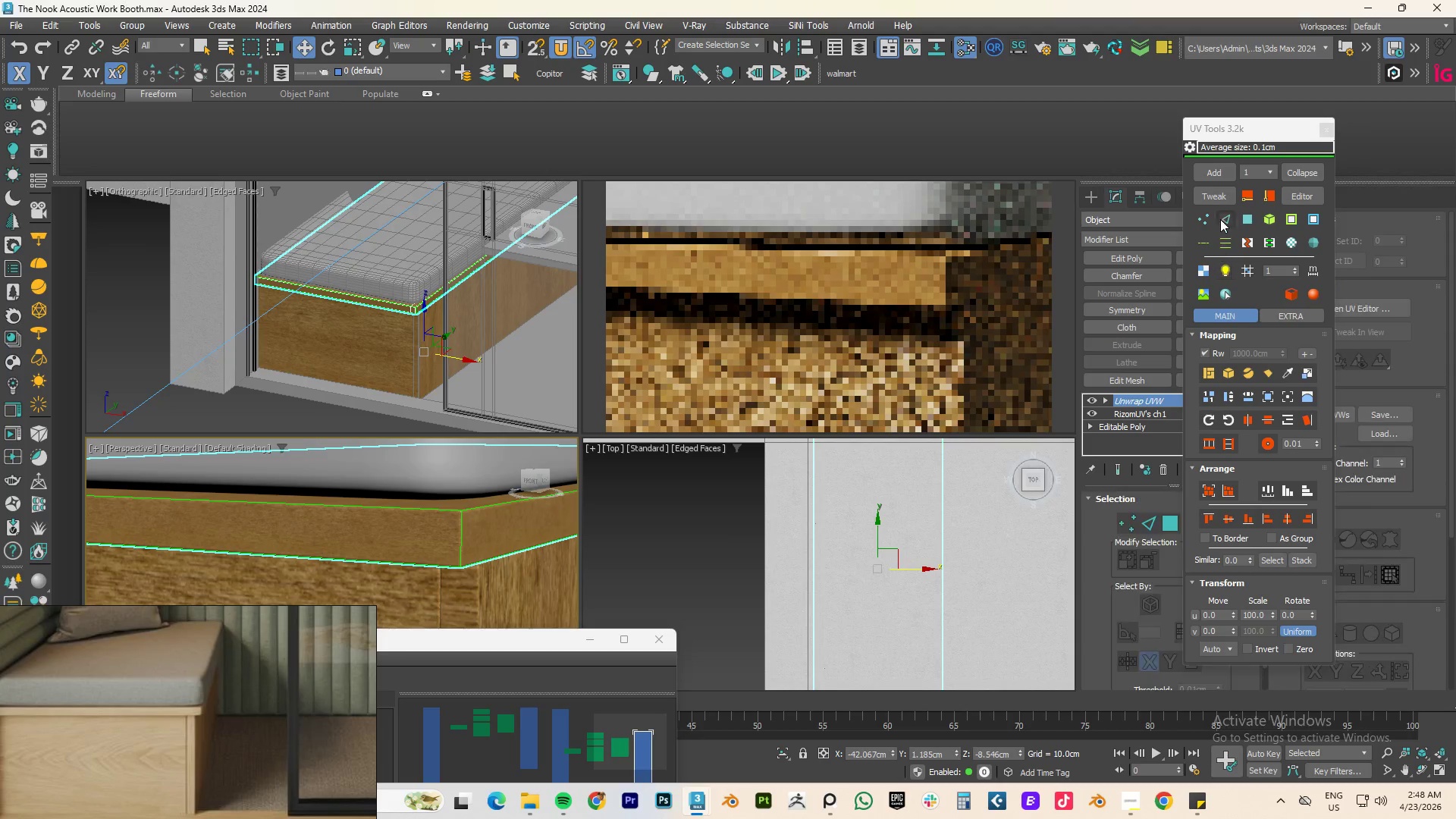 
left_click([1216, 196])
 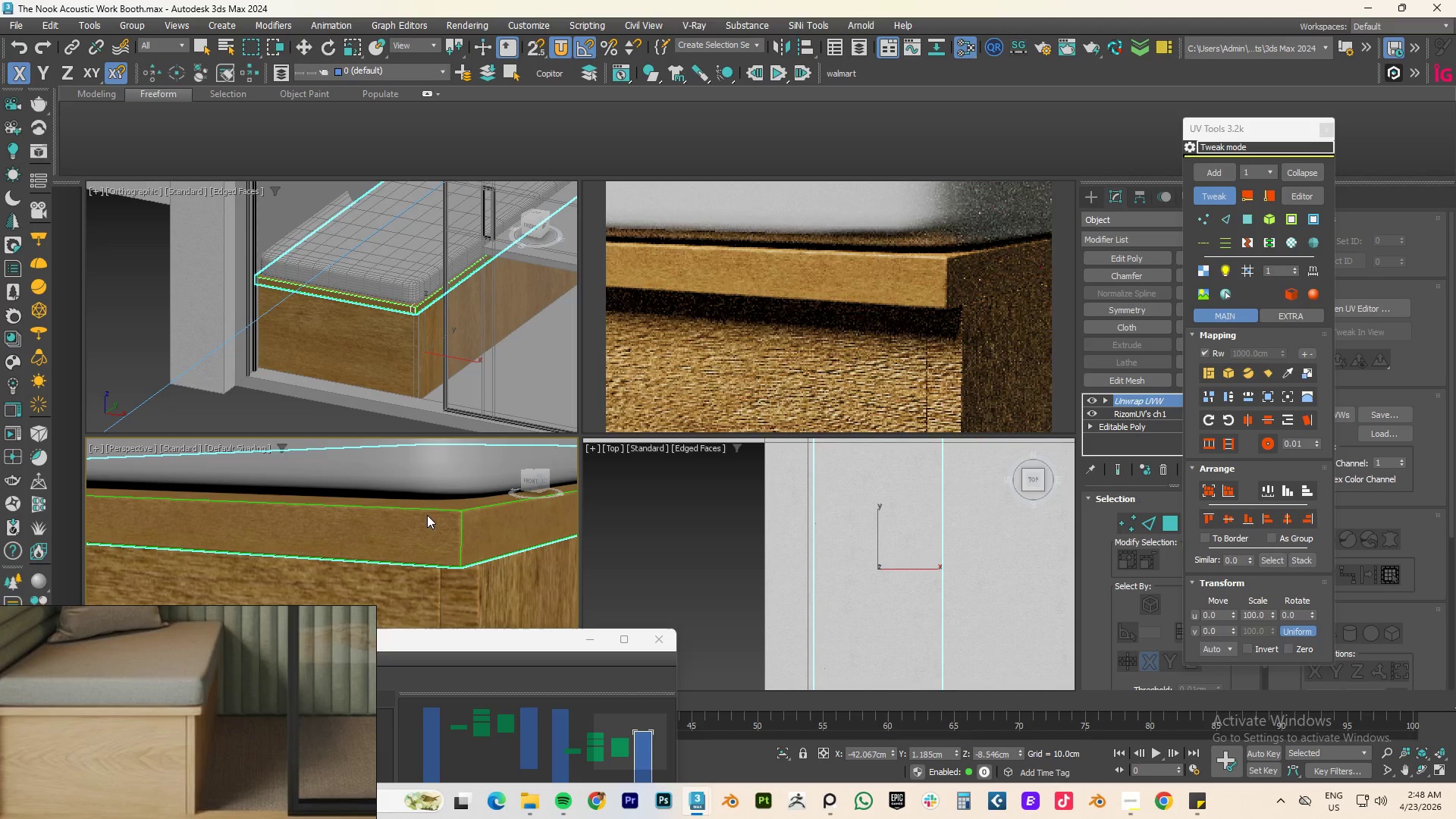 
left_click_drag(start_coordinate=[422, 532], to_coordinate=[438, 446])
 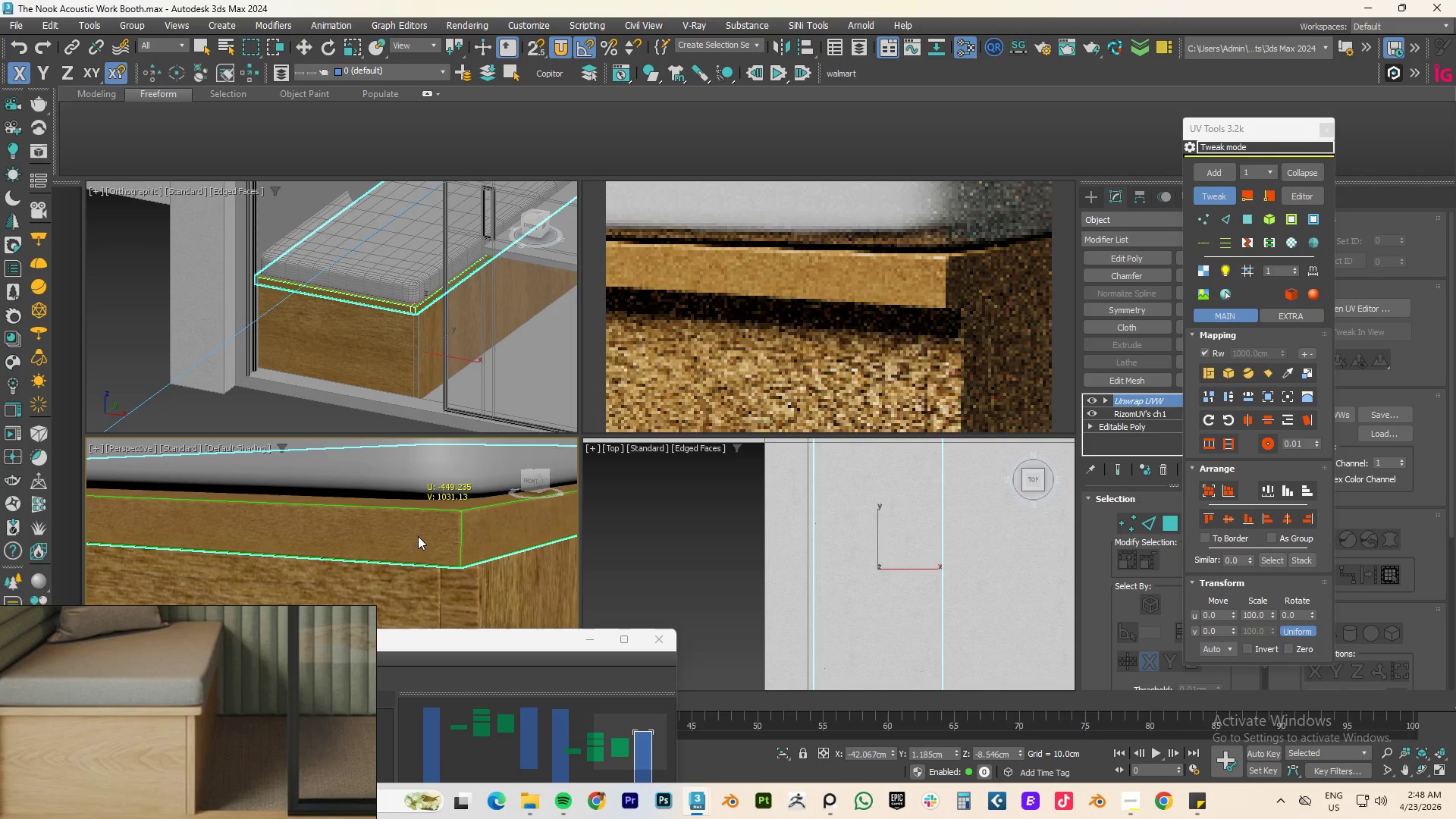 
left_click_drag(start_coordinate=[415, 536], to_coordinate=[401, 480])
 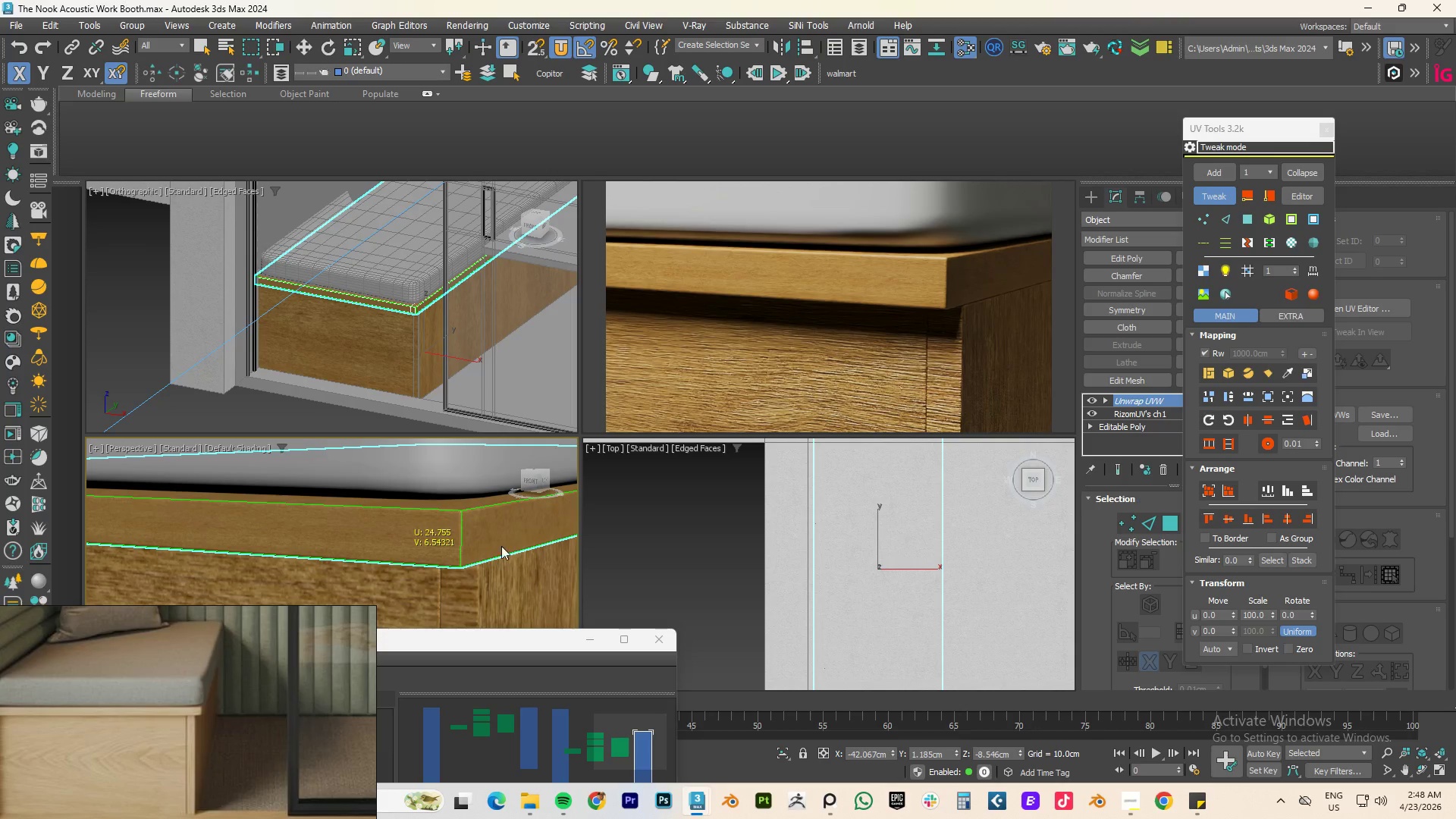 
left_click_drag(start_coordinate=[495, 529], to_coordinate=[576, 516])
 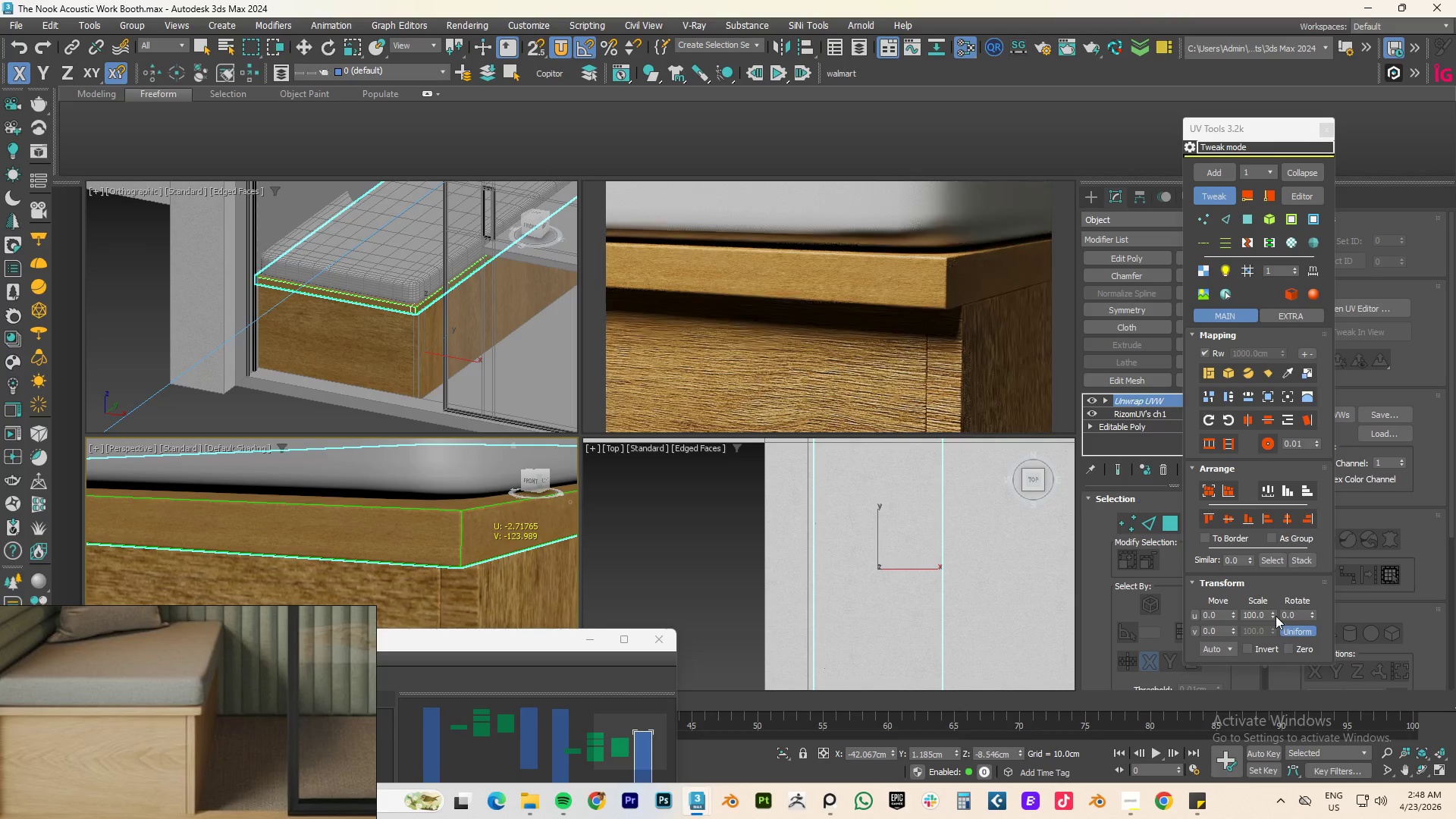 
left_click_drag(start_coordinate=[1273, 615], to_coordinate=[1141, 209])
 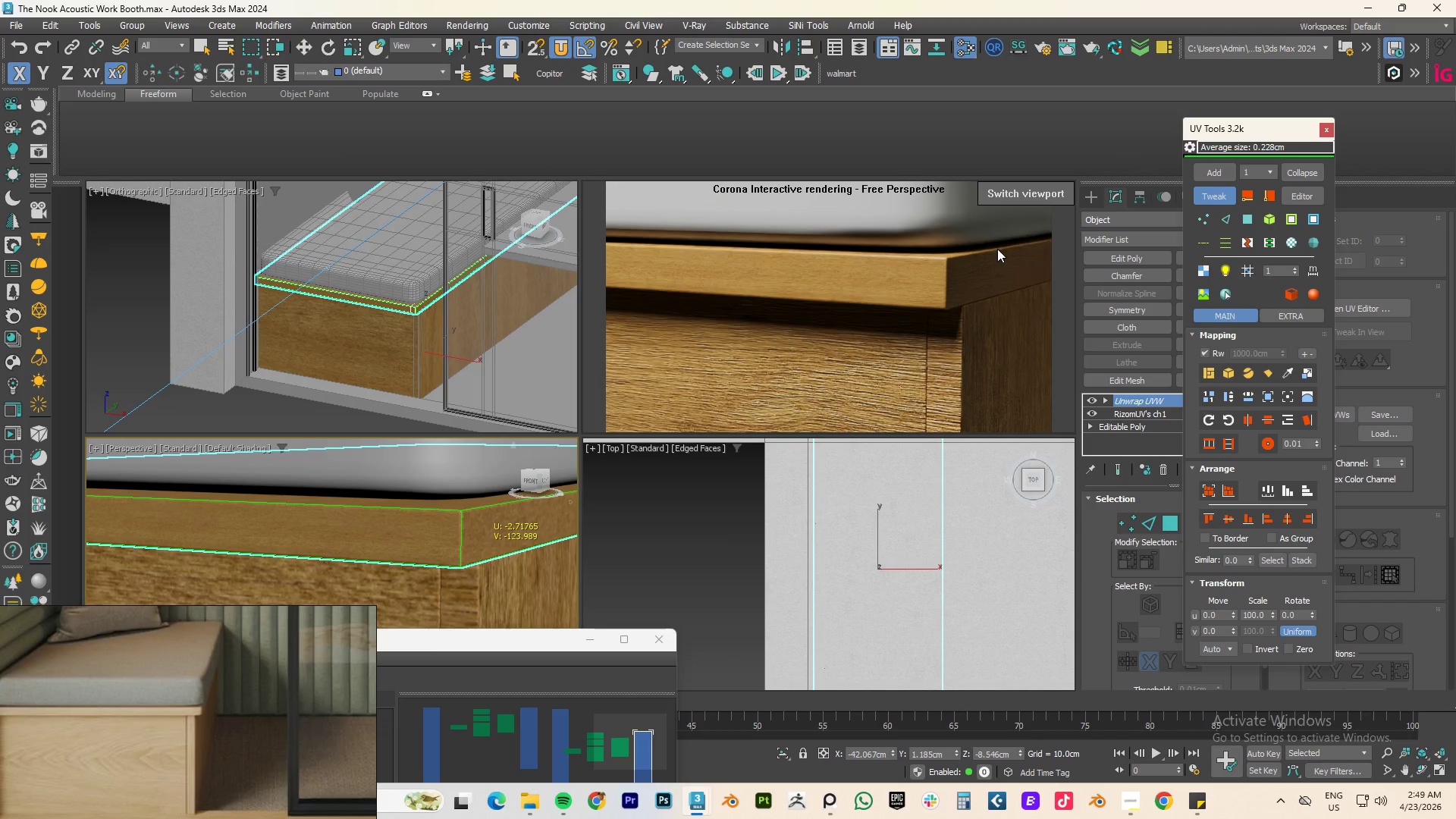 
scroll: coordinate [886, 308], scroll_direction: down, amount: 7.0
 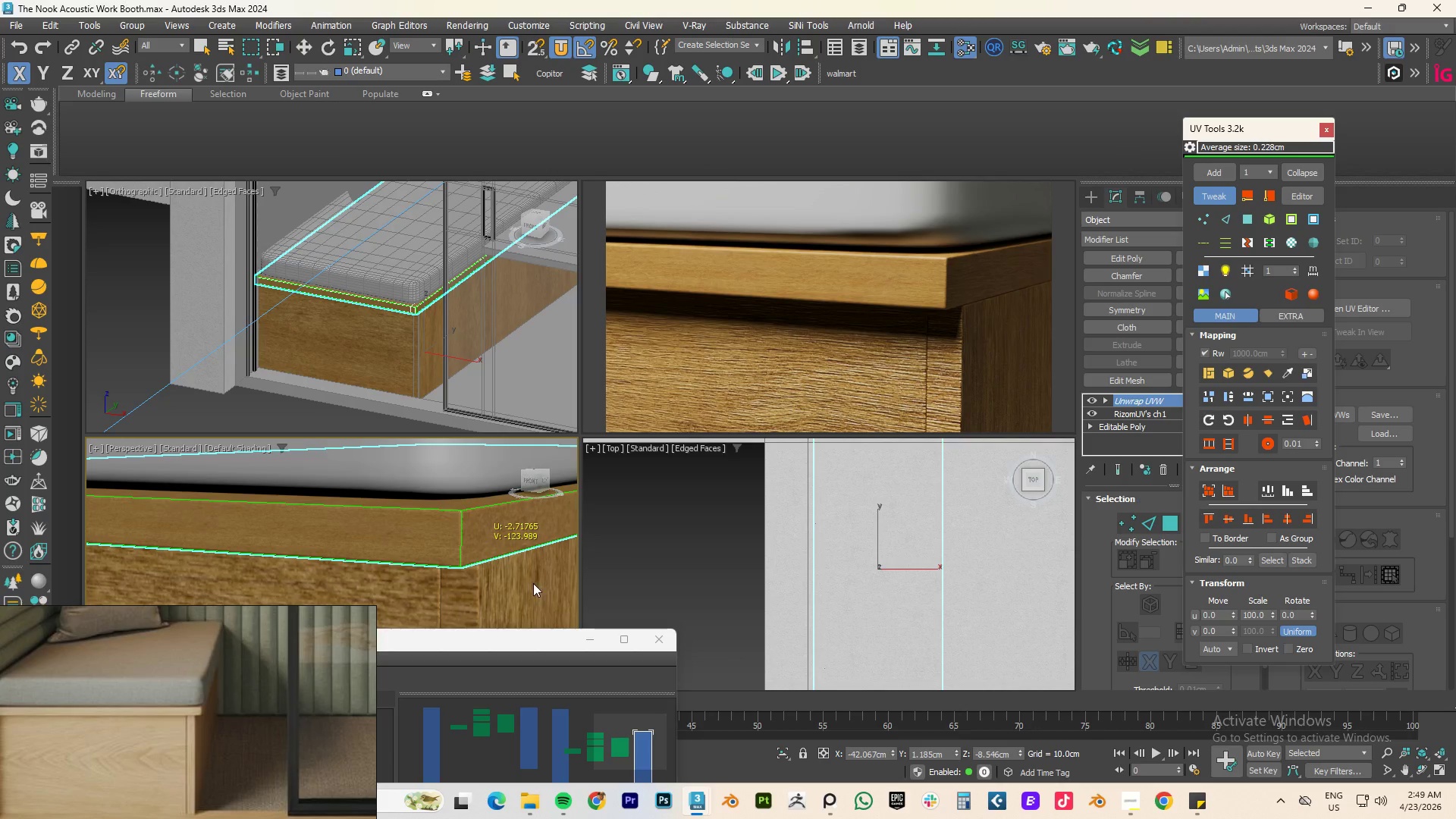 
left_click([530, 583])
 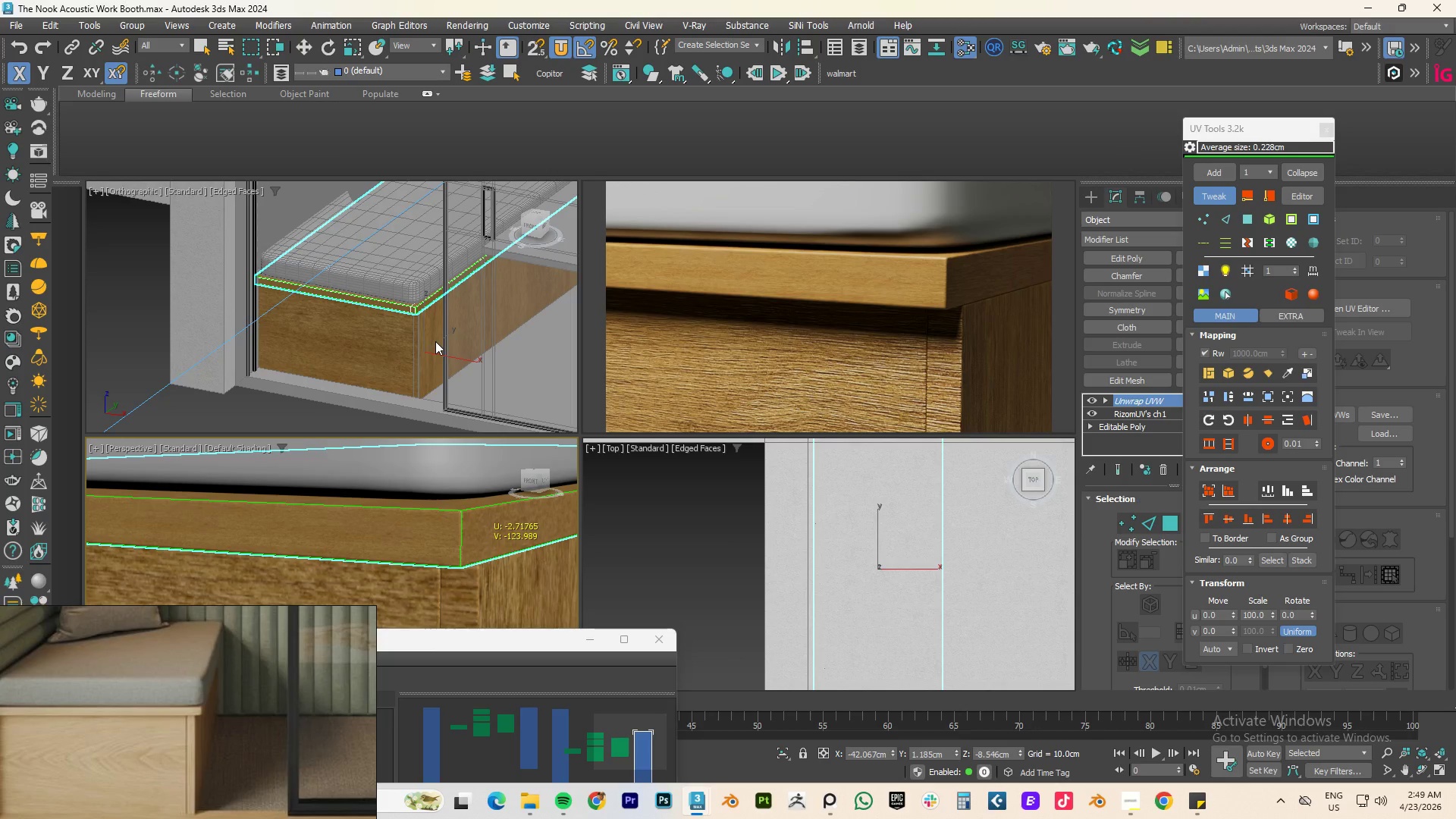 
left_click([435, 337])
 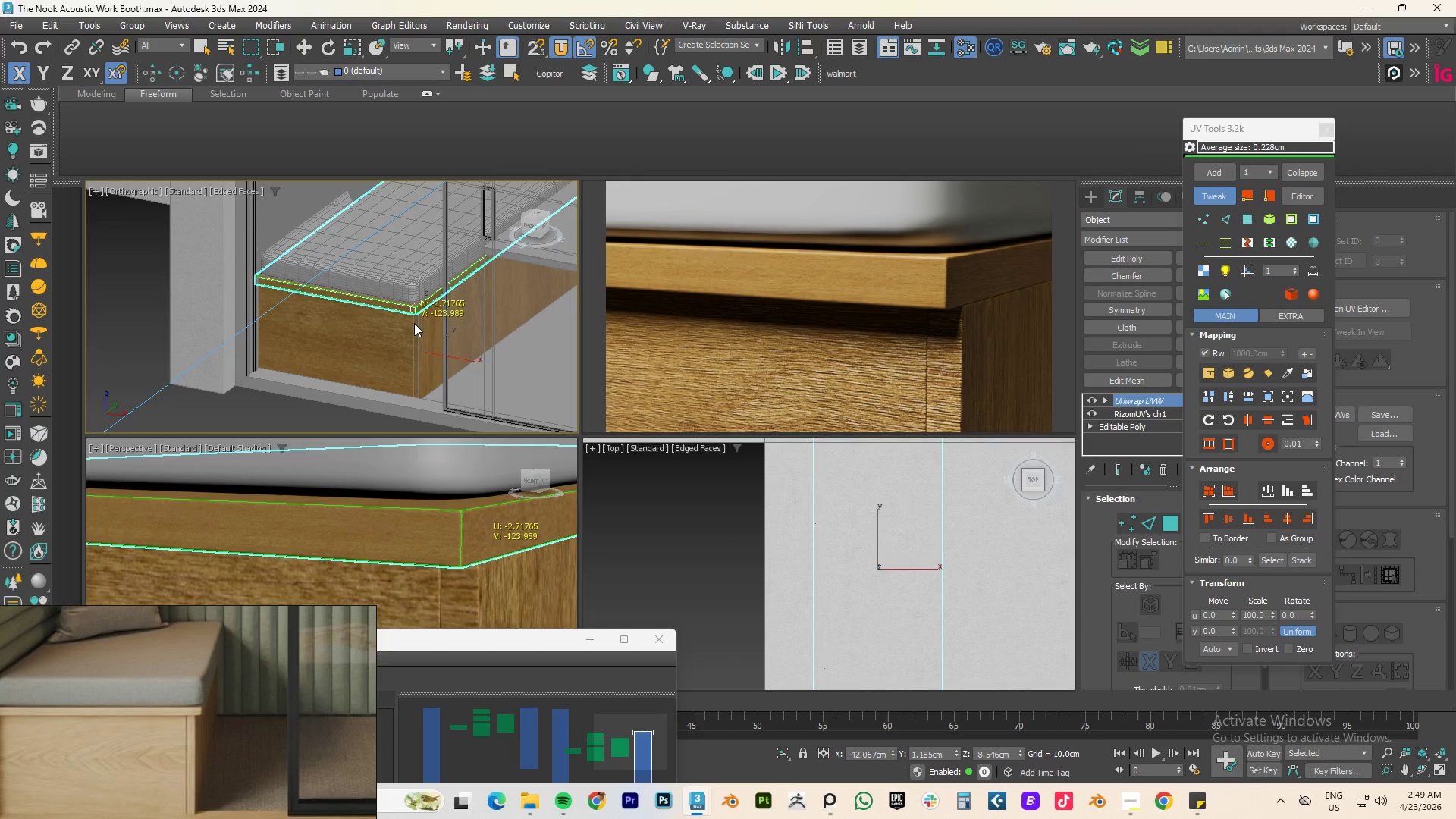 
left_click([403, 289])
 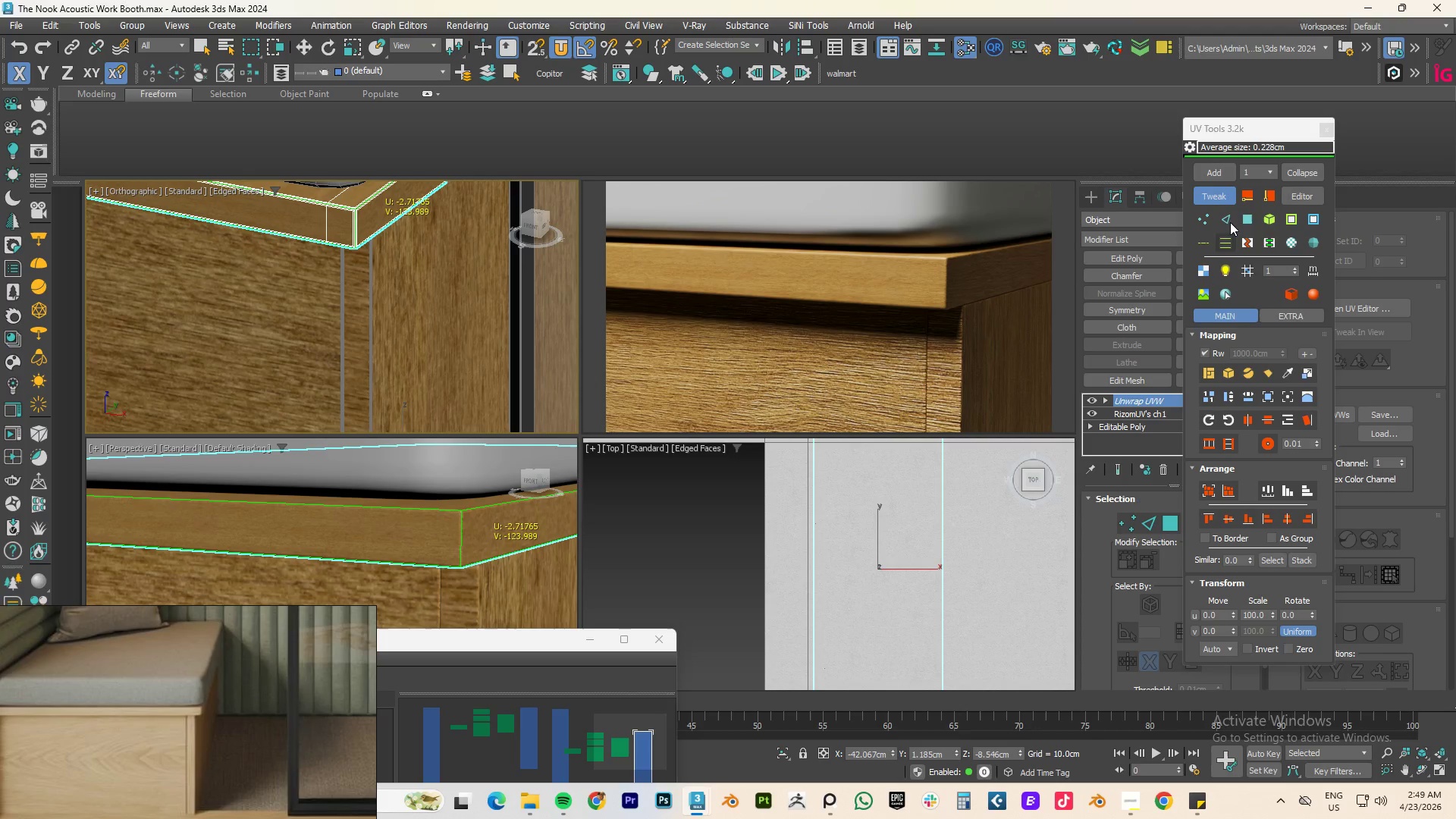 
scroll: coordinate [428, 330], scroll_direction: up, amount: 5.0
 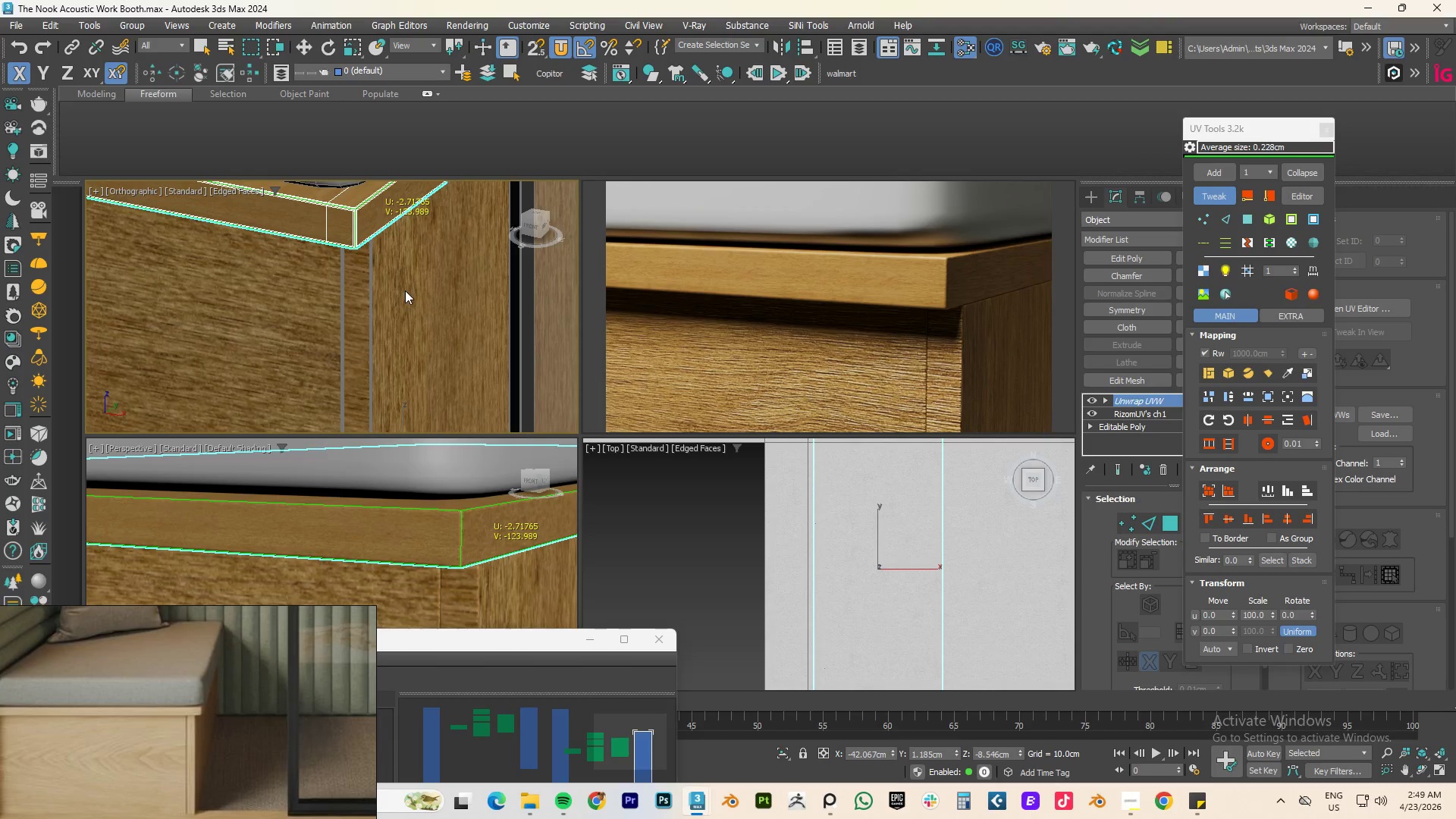 
left_click([1225, 194])
 